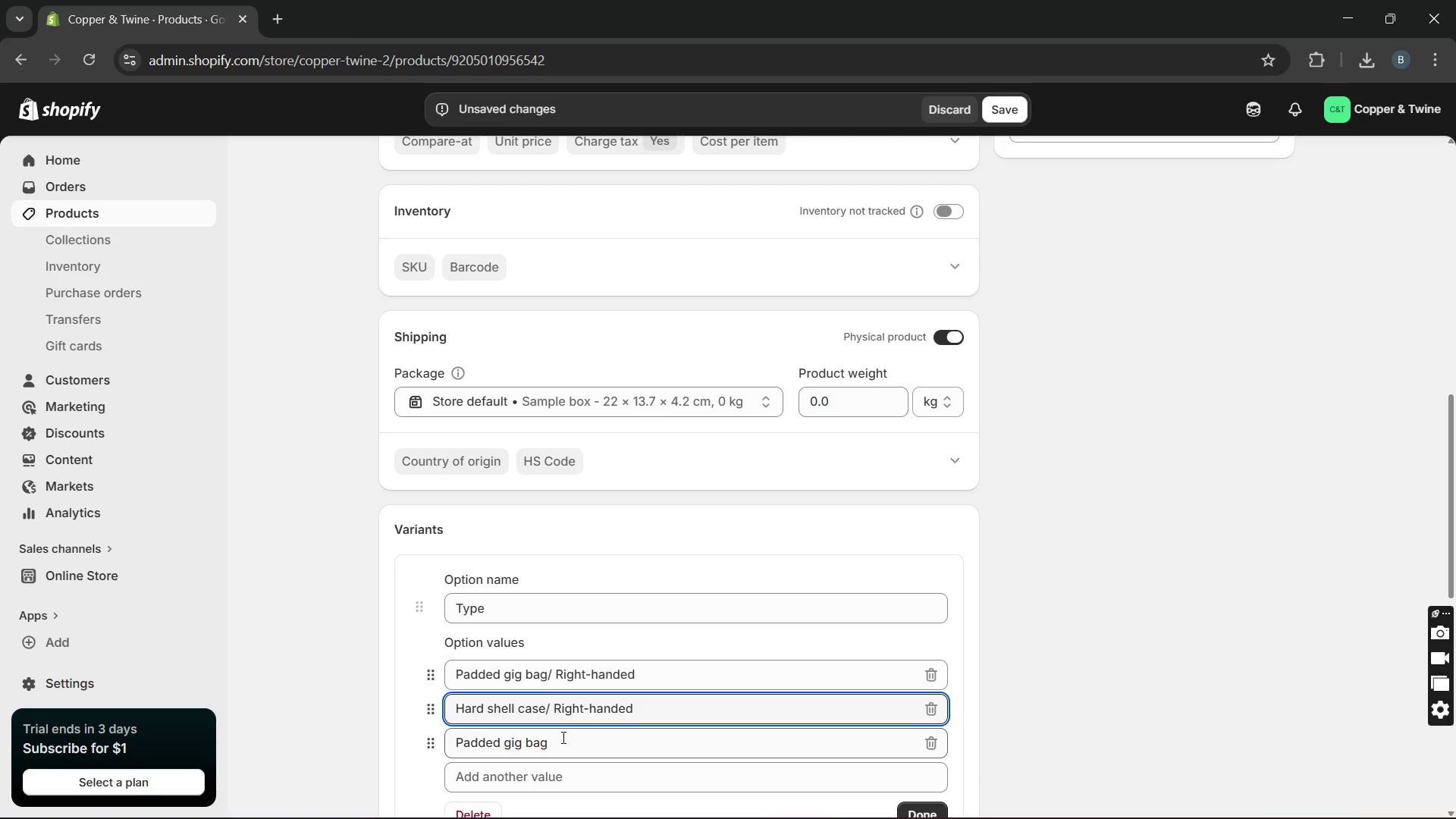 
left_click([549, 748])
 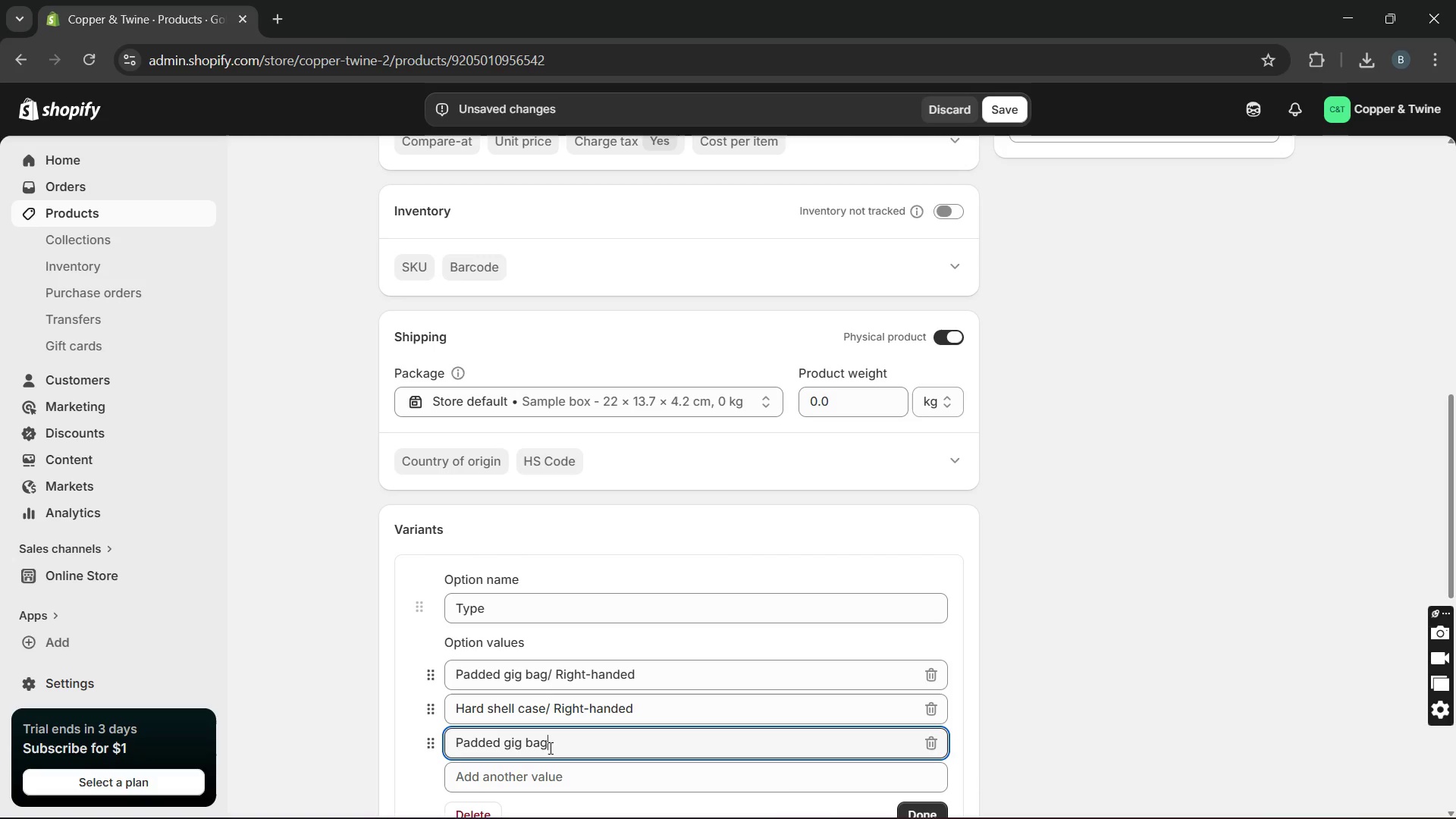 
key(Control+V)
 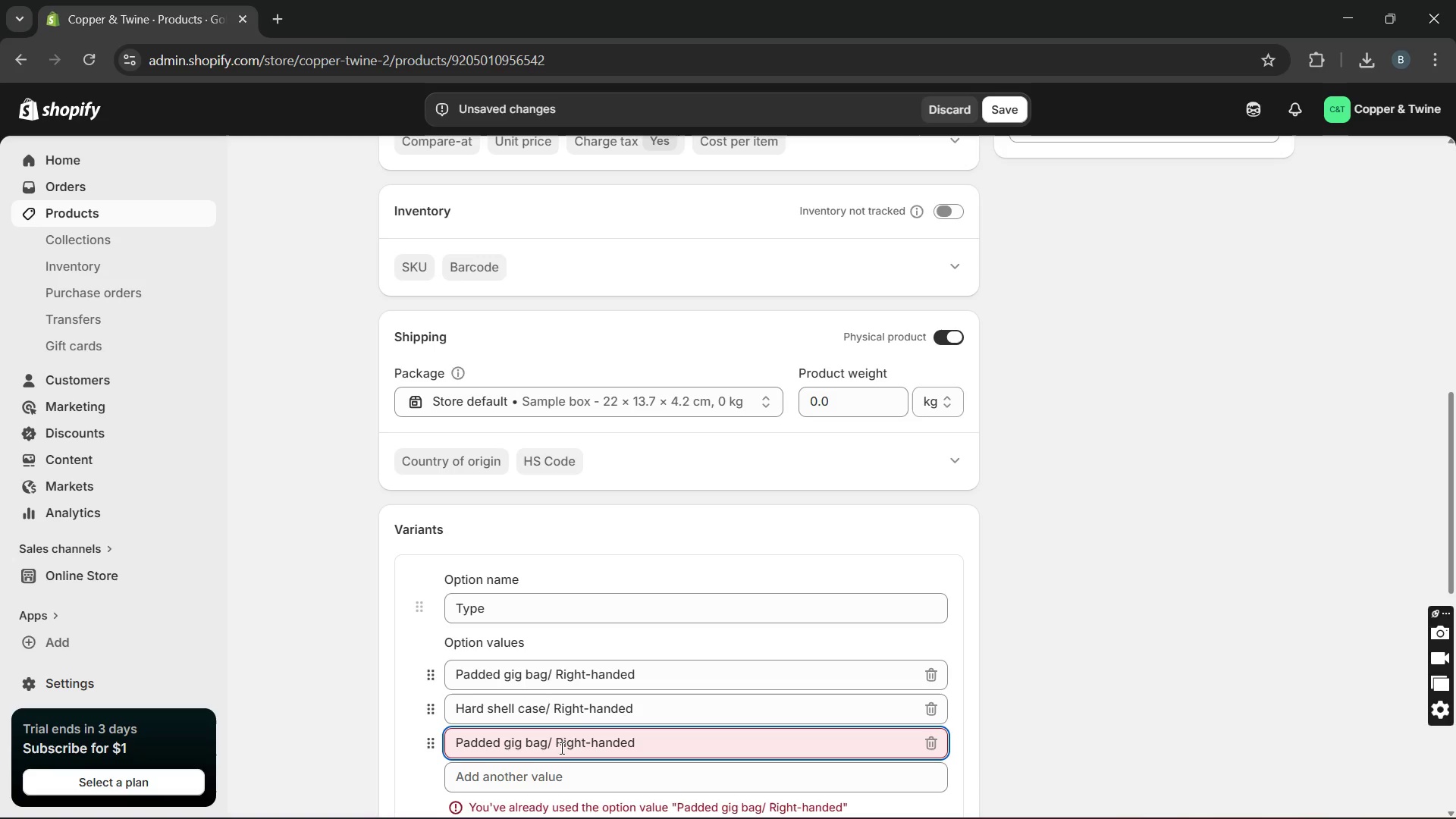 
double_click([560, 748])
 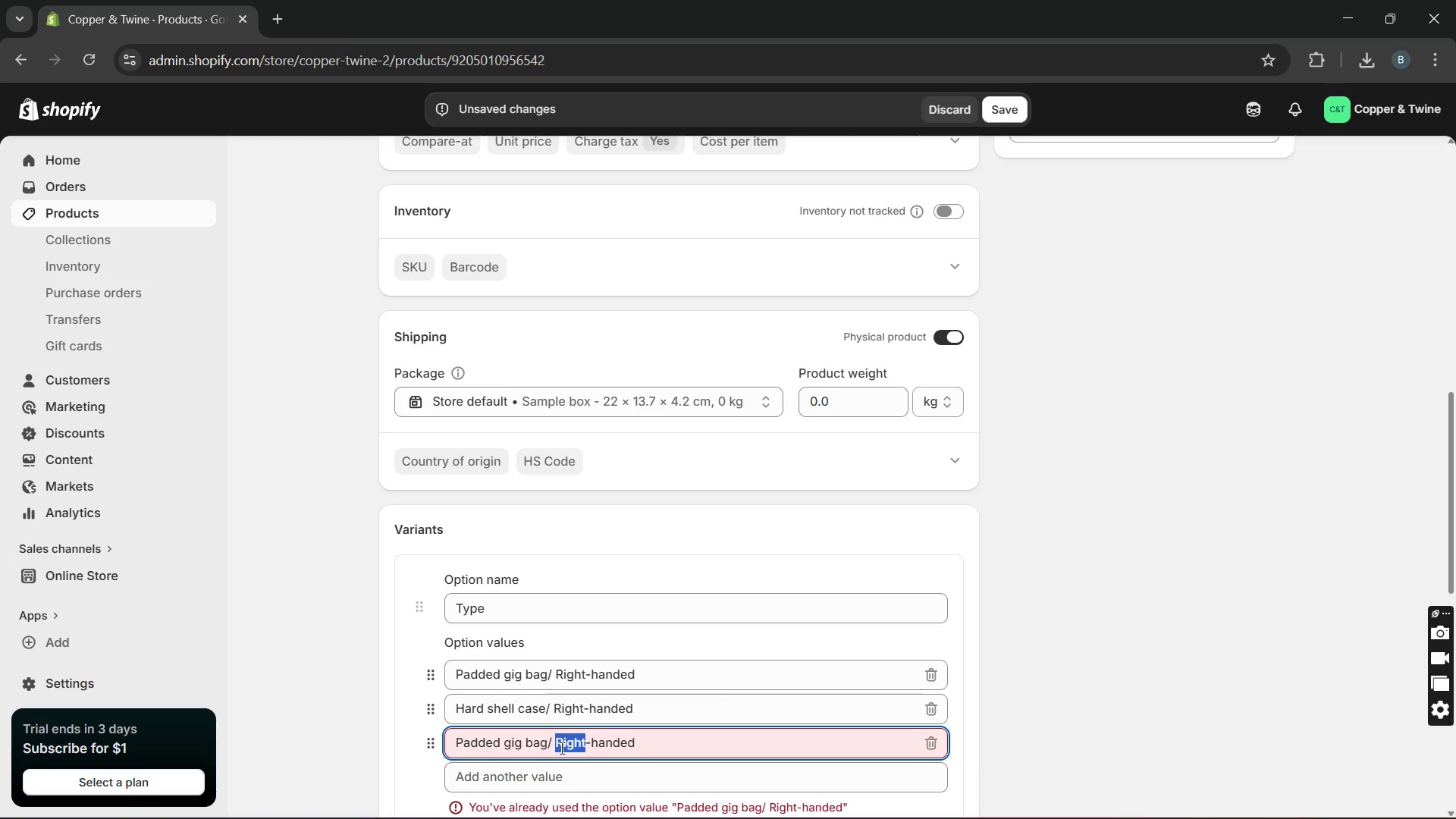 
type(LE)
key(Backspace)
type(eft)
 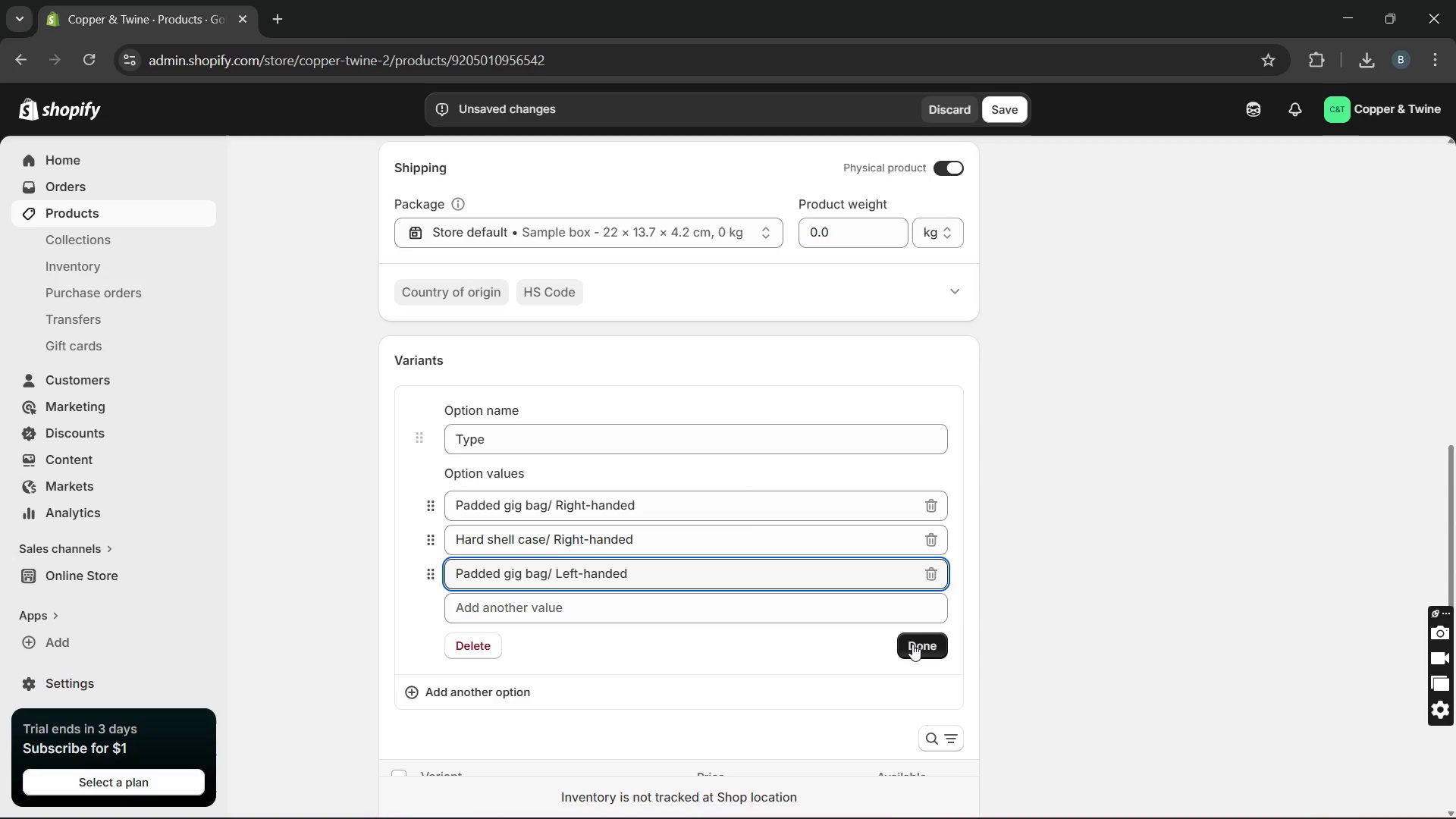 
wait(6.59)
 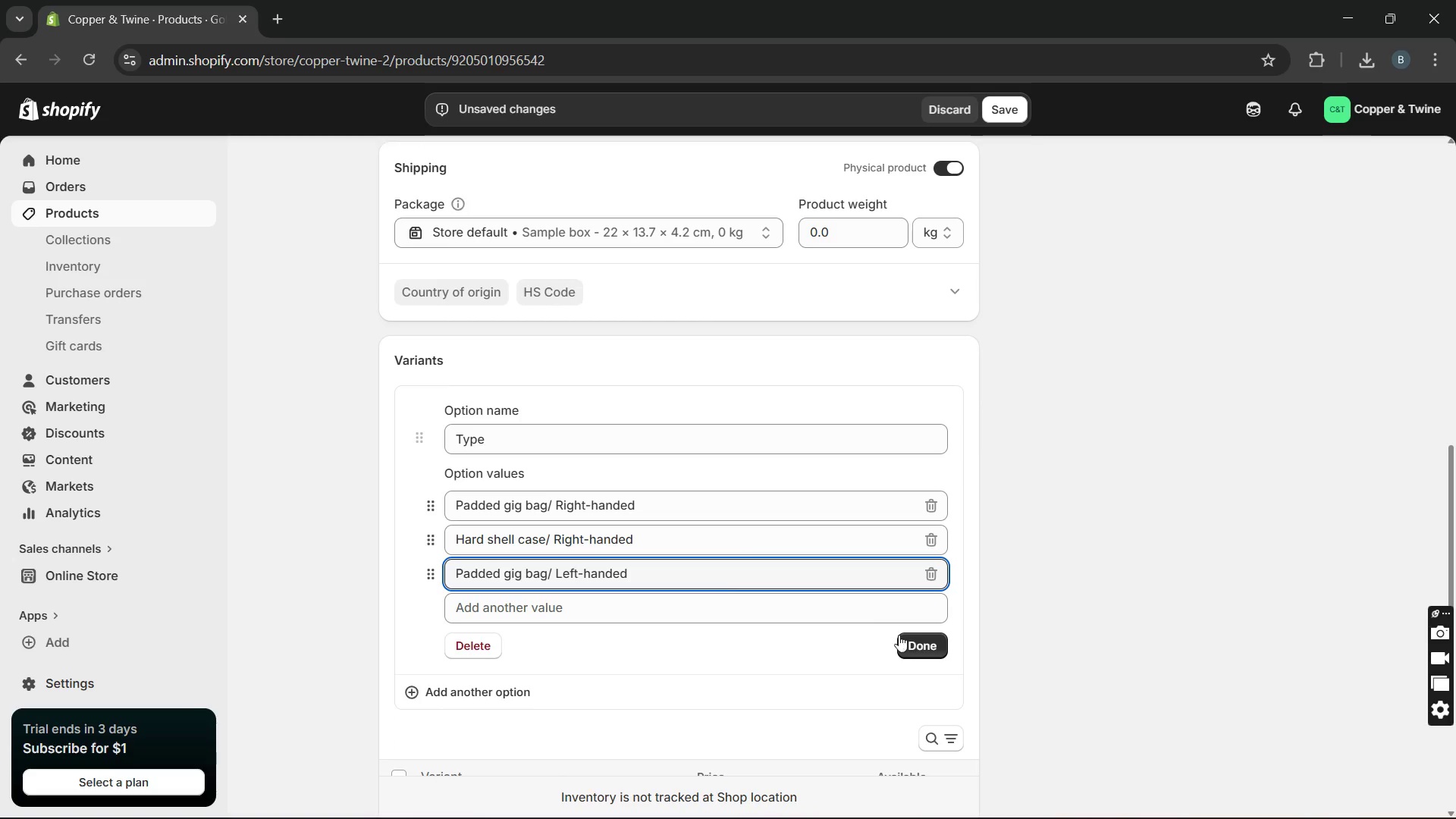 
left_click([912, 644])
 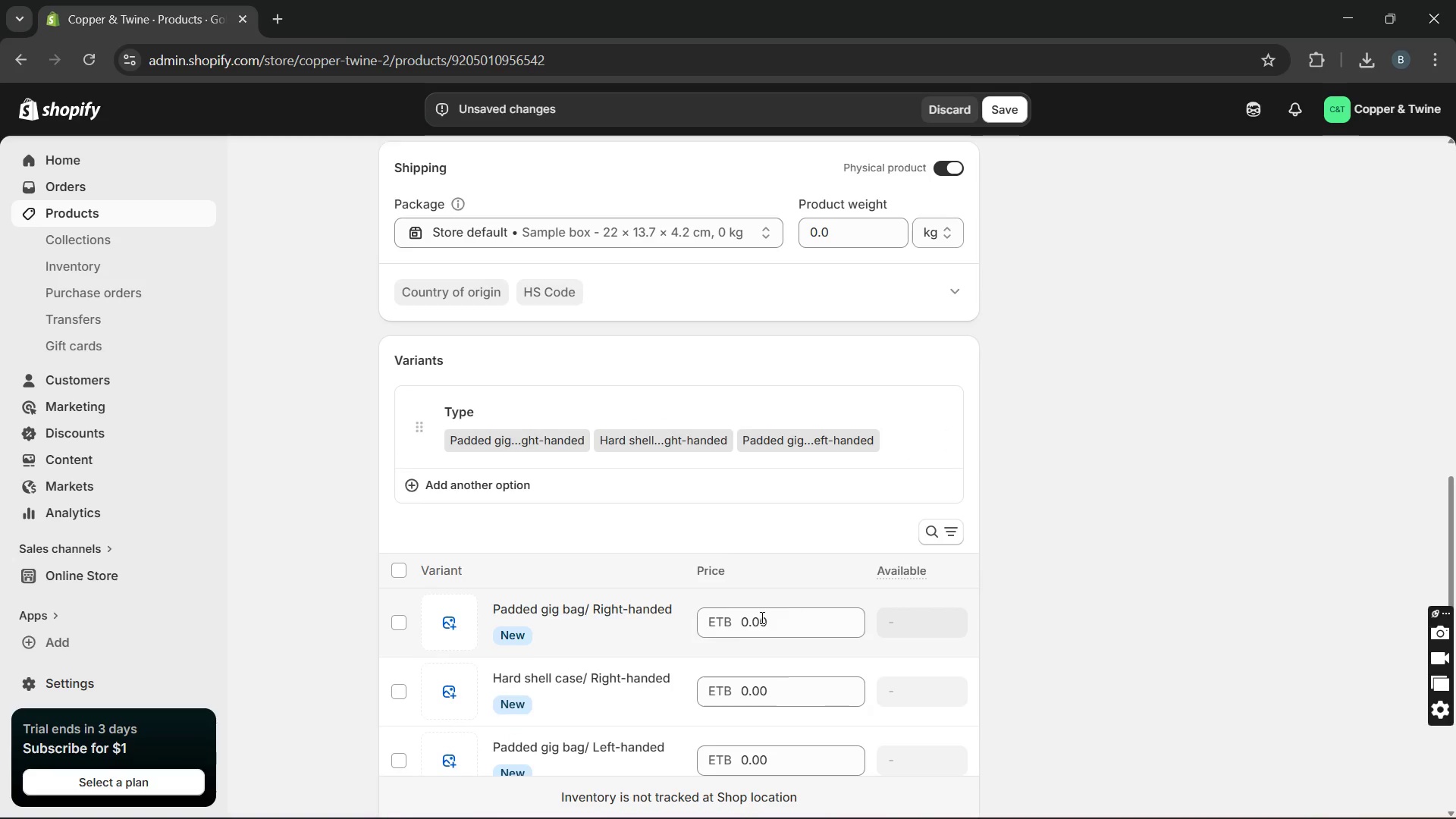 
left_click([730, 639])
 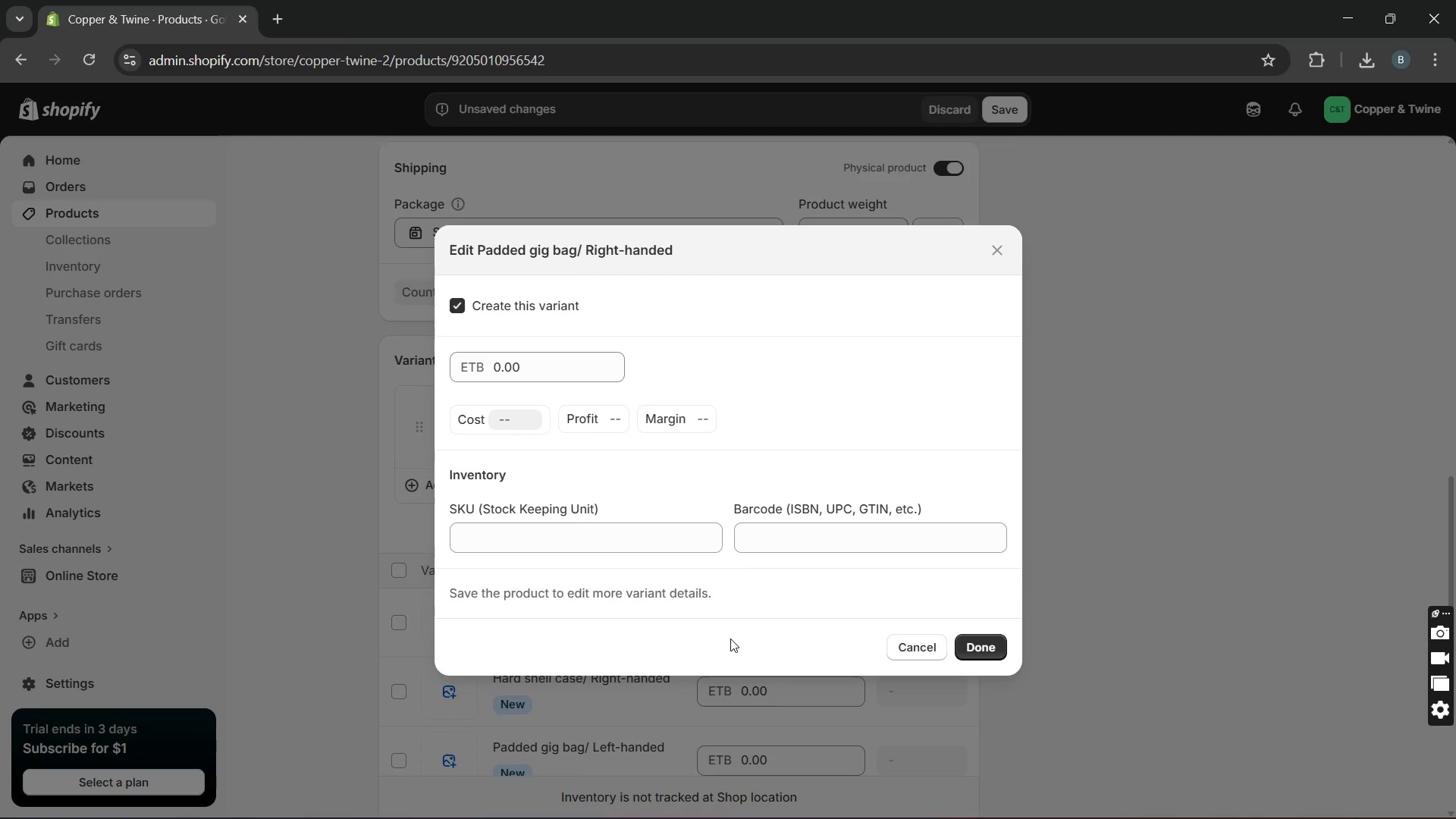 
type(11)
 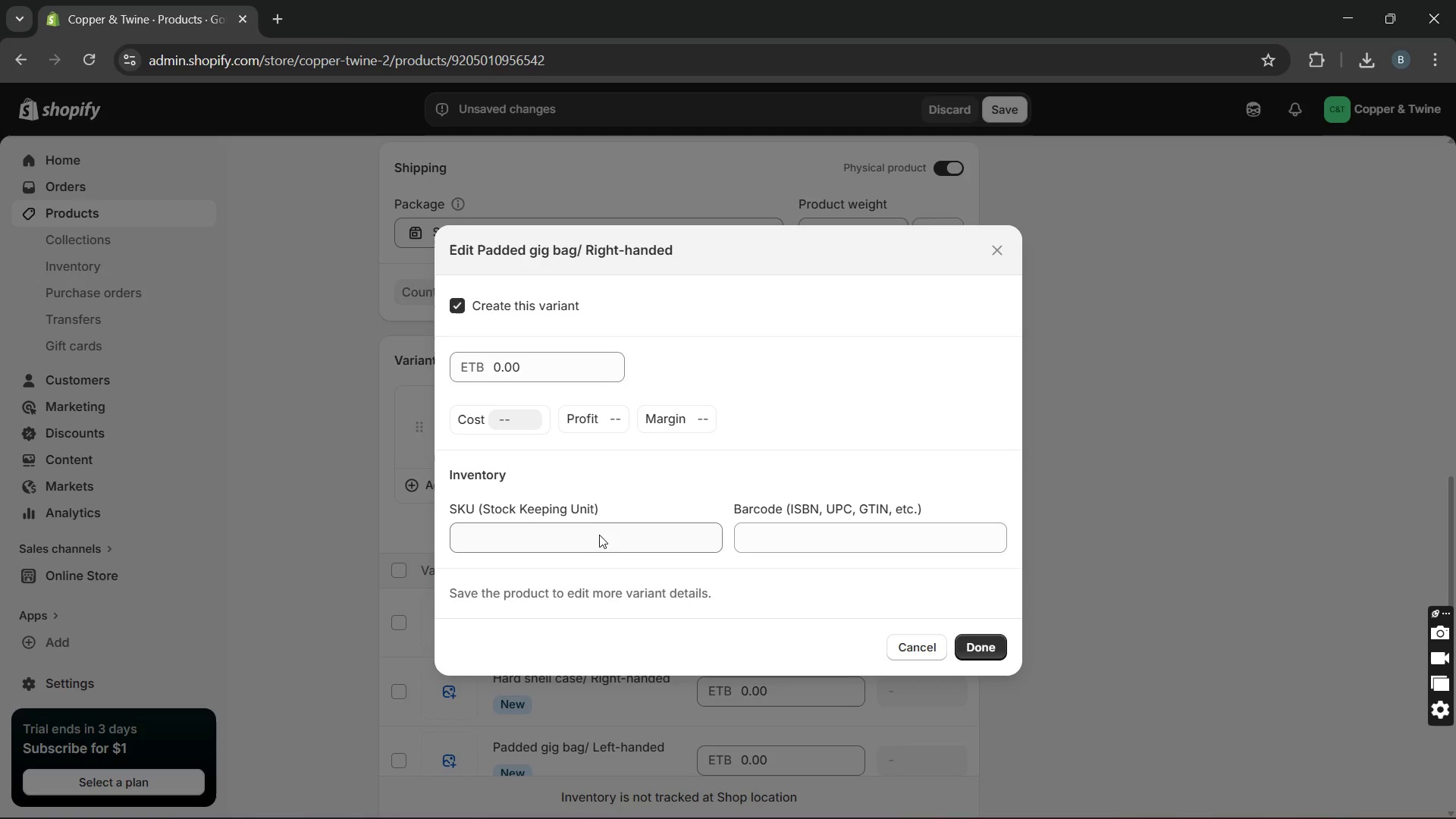 
wait(6.64)
 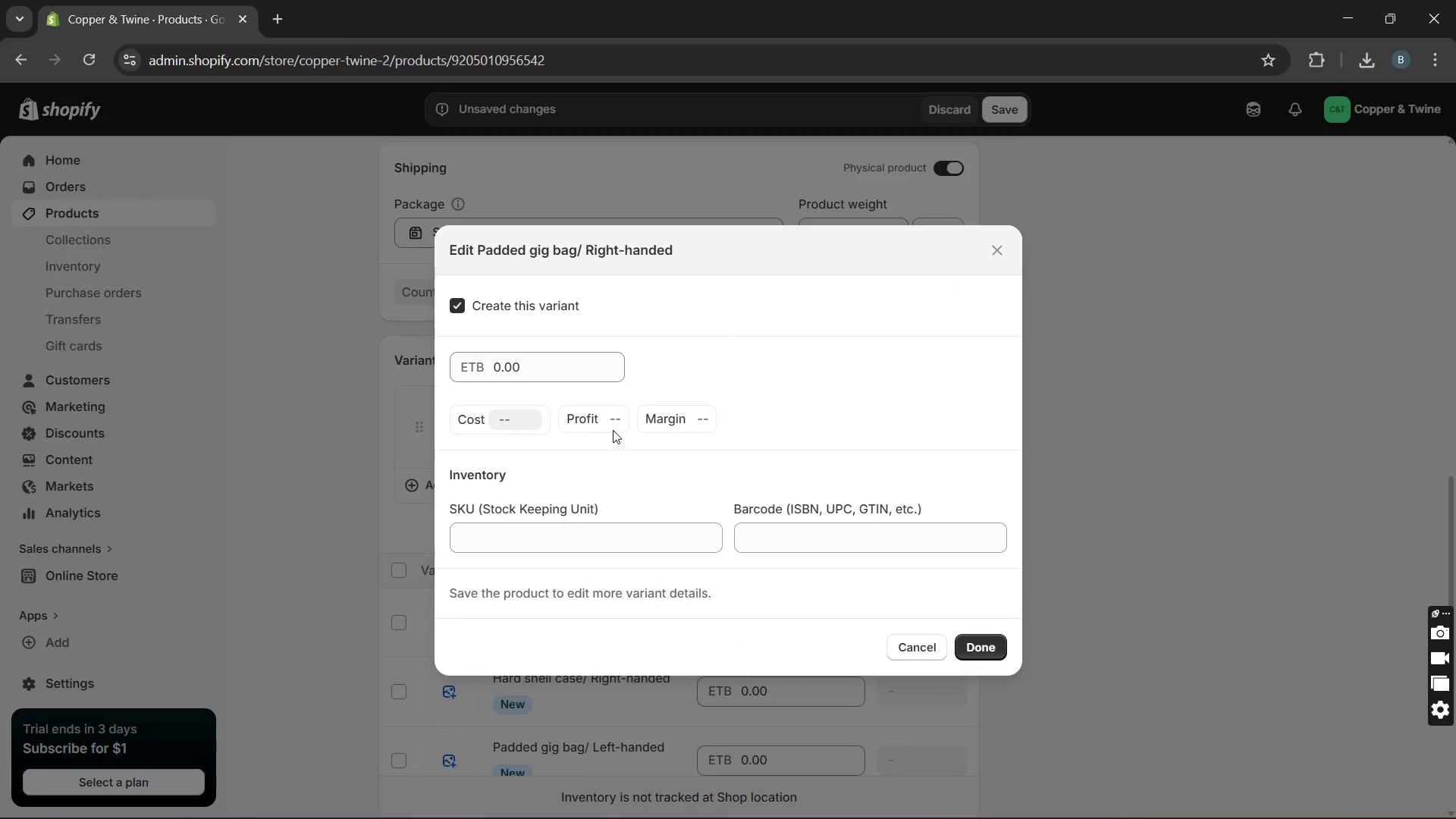 
double_click([502, 372])
 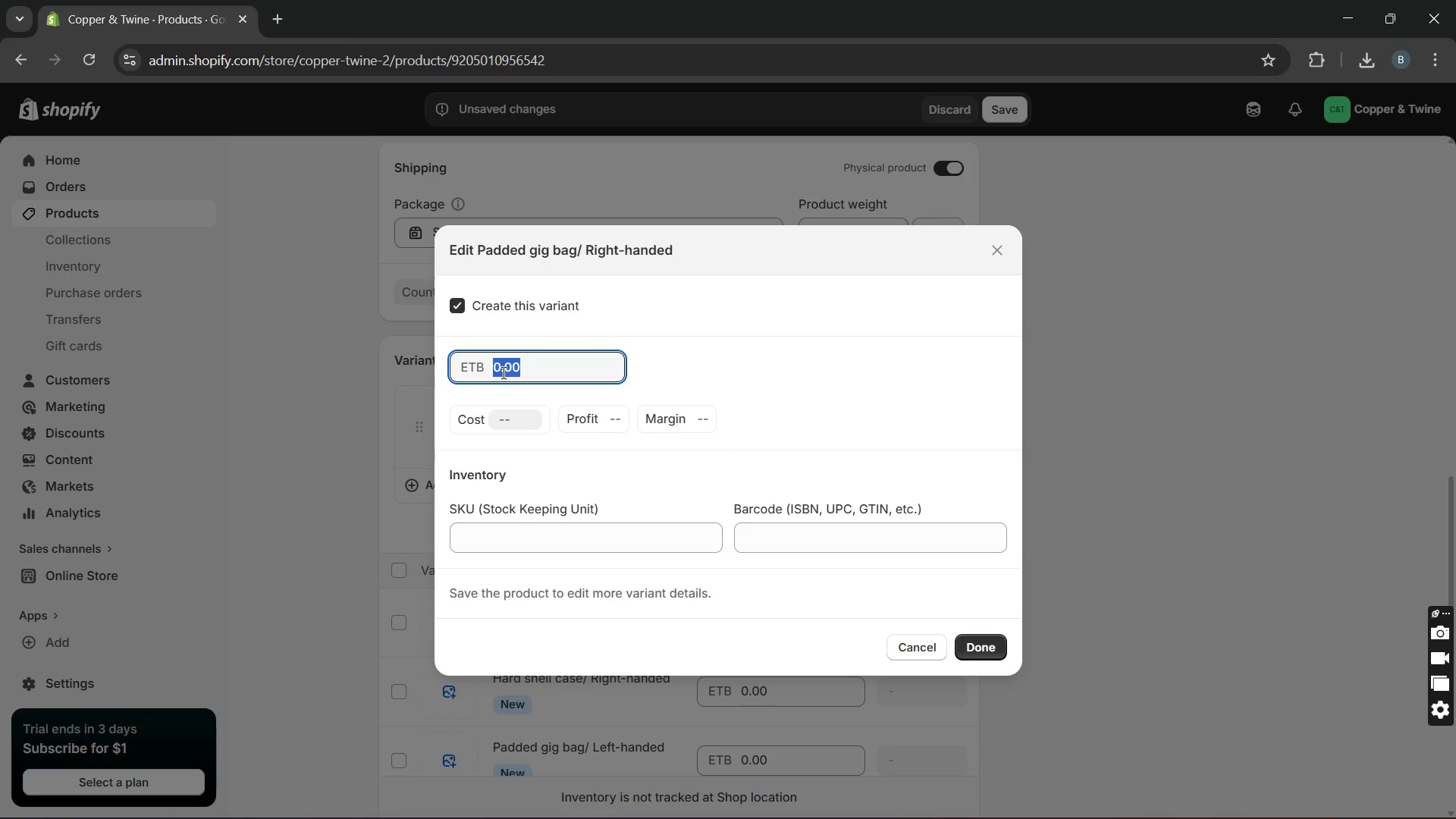 
type(1100)
 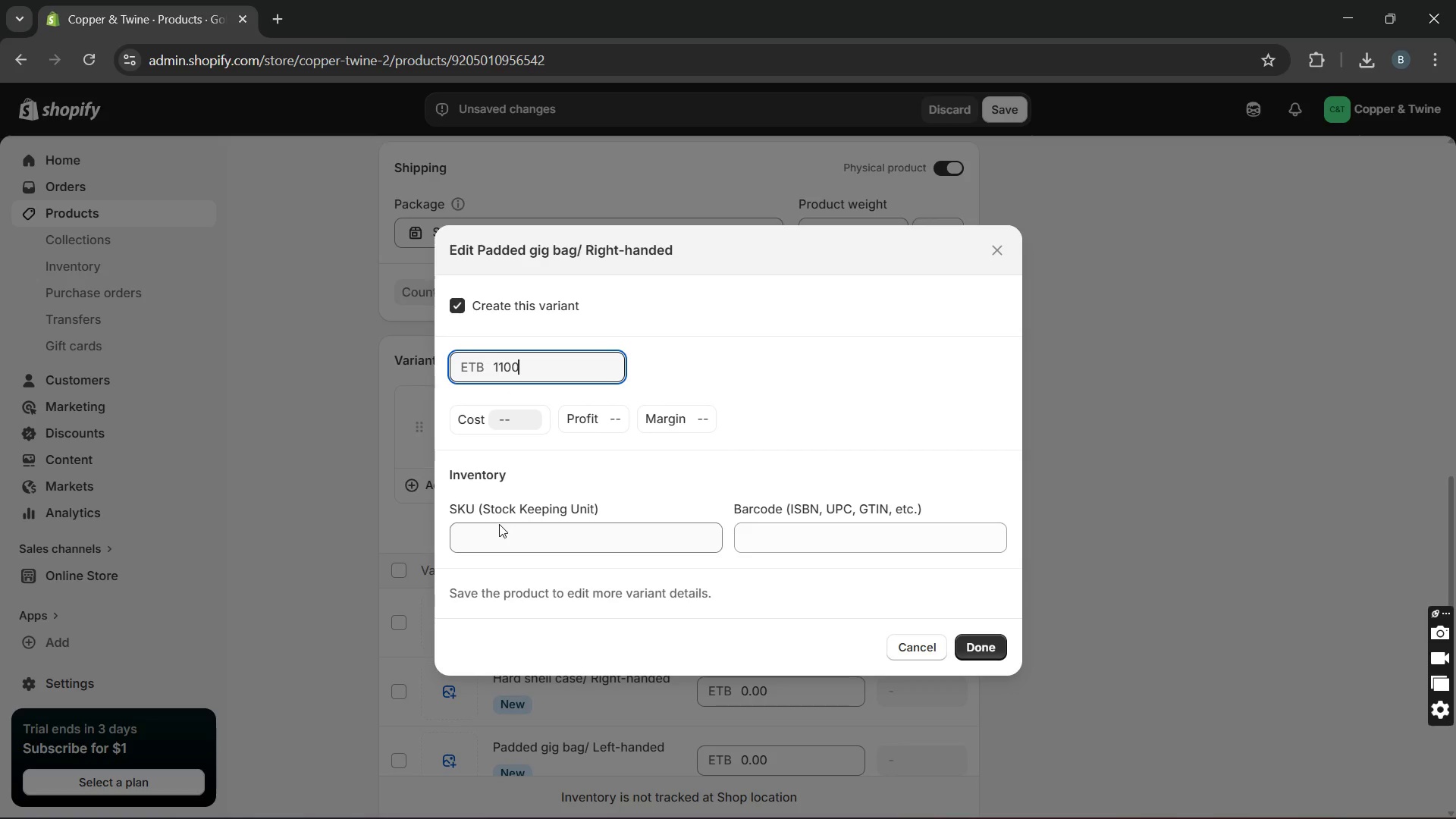 
left_click([495, 543])
 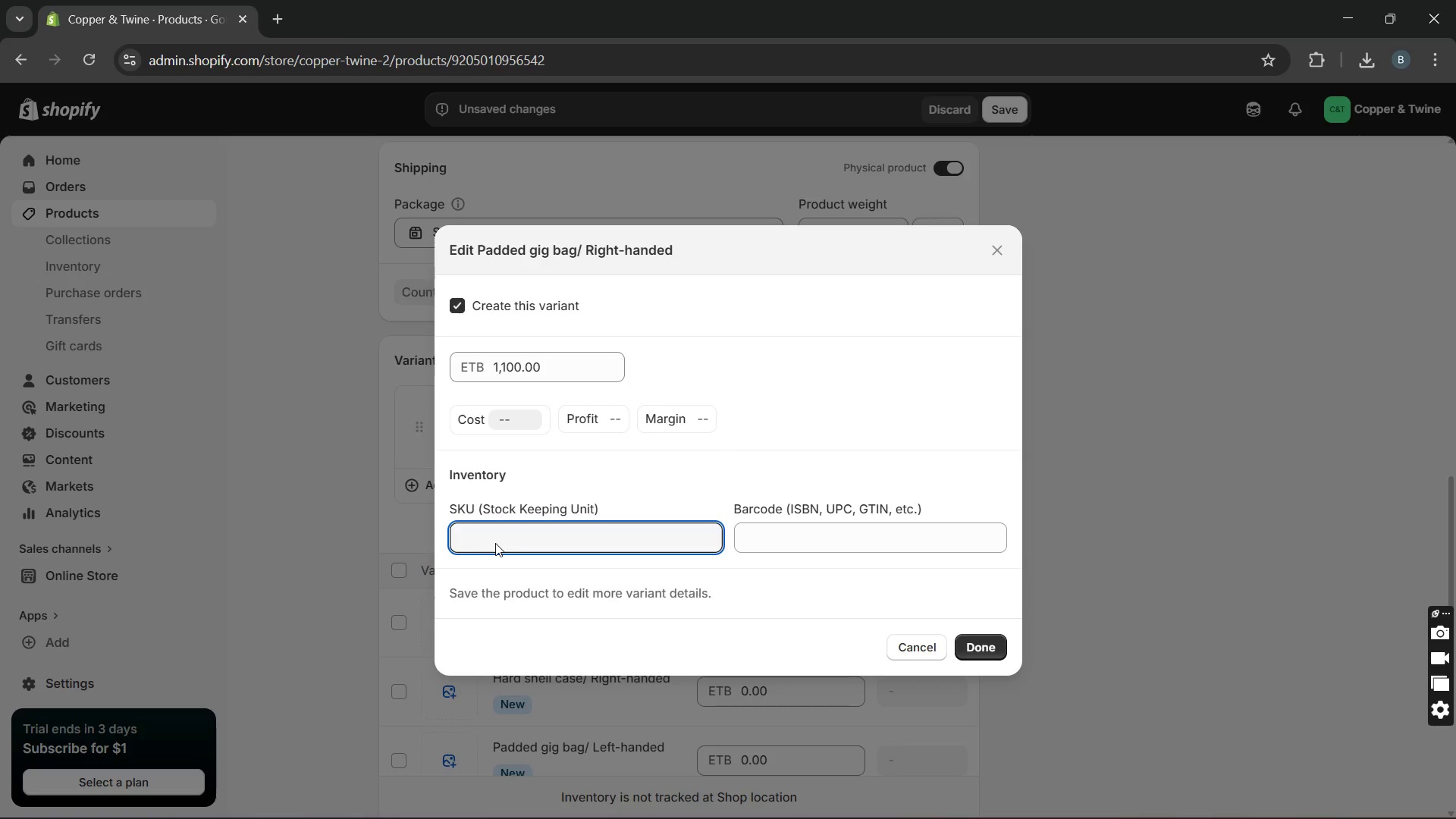 
type(CT-00010-RH-PGB)
 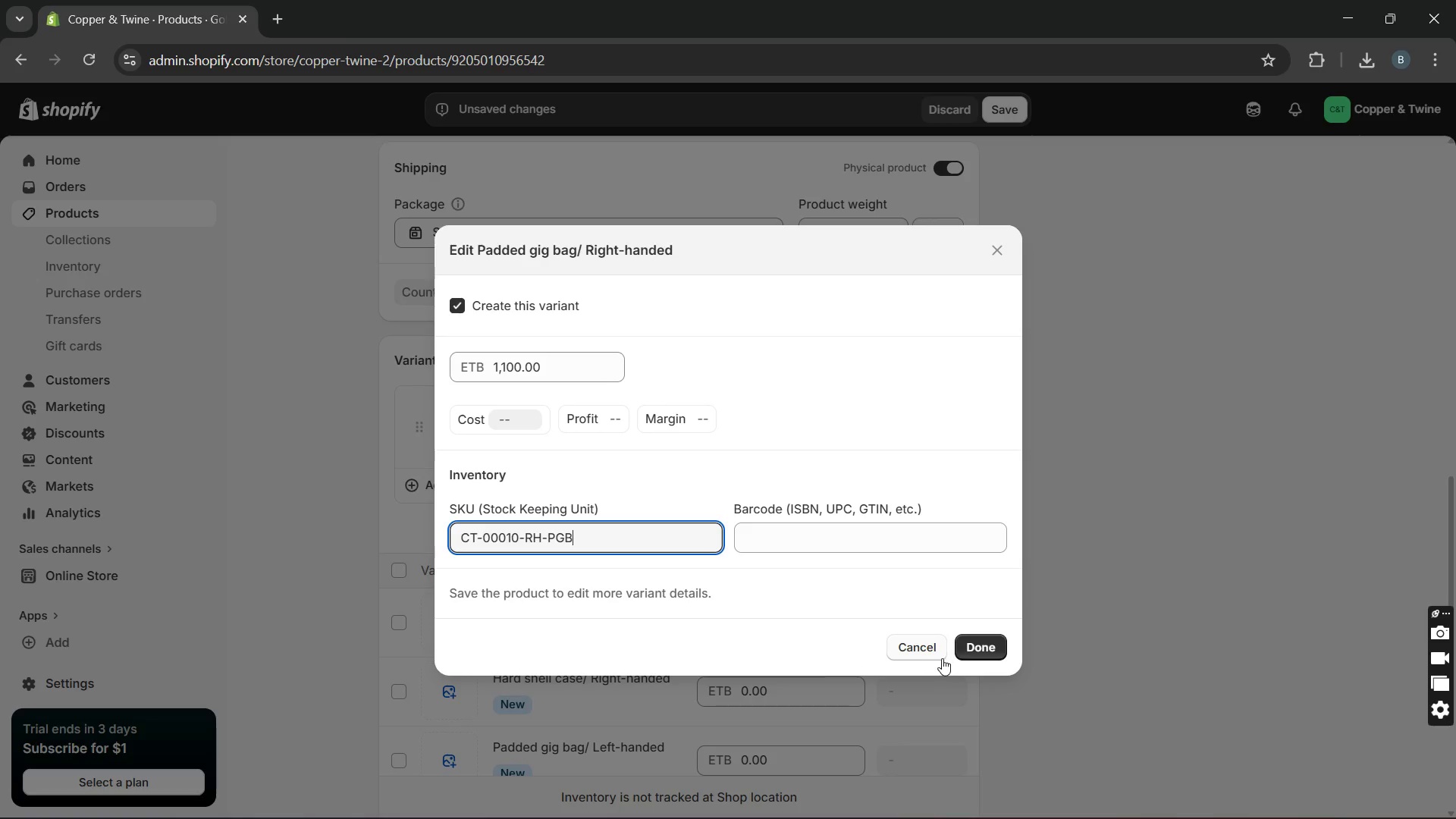 
left_click([976, 651])
 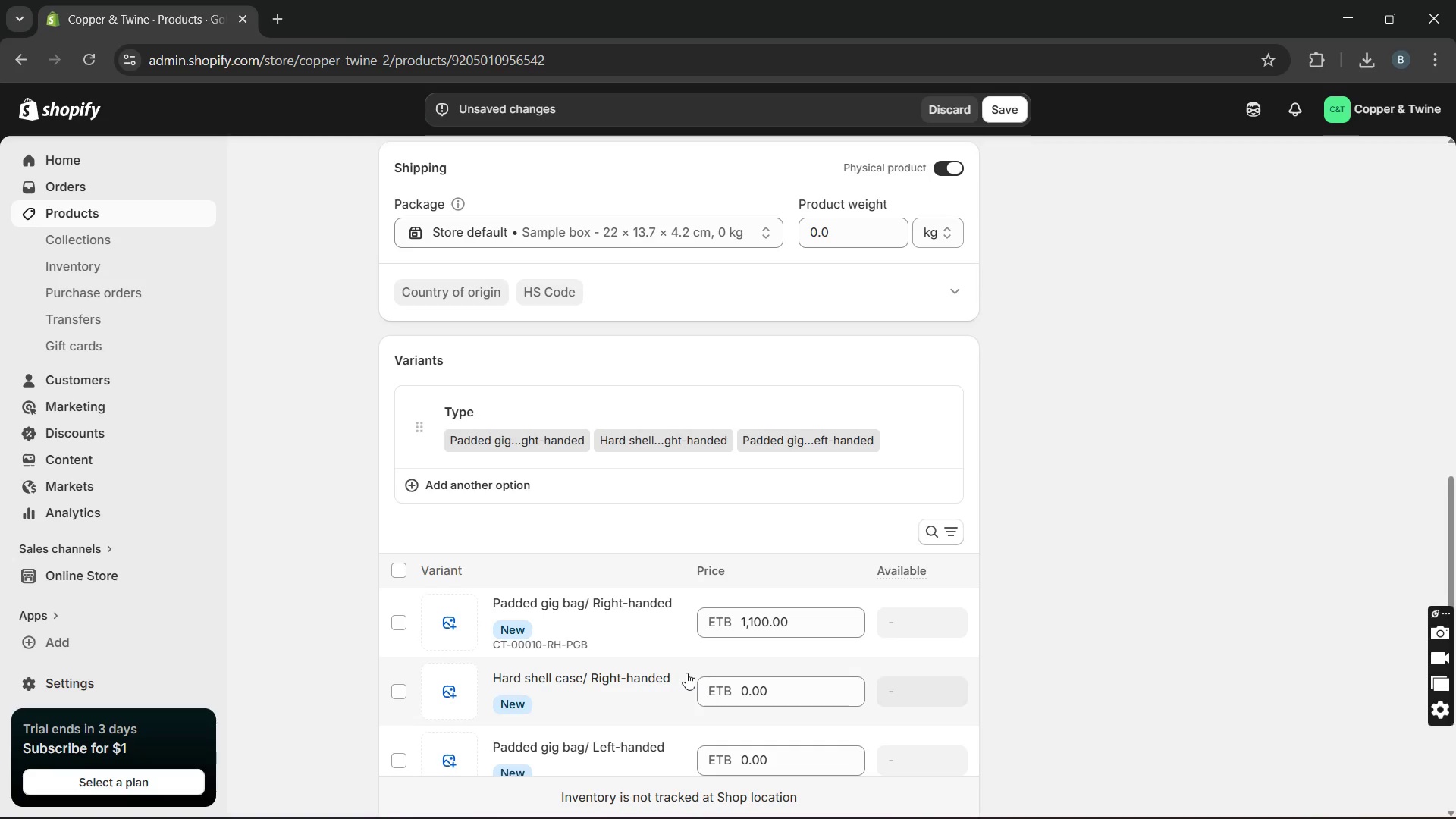 
left_click([618, 686])
 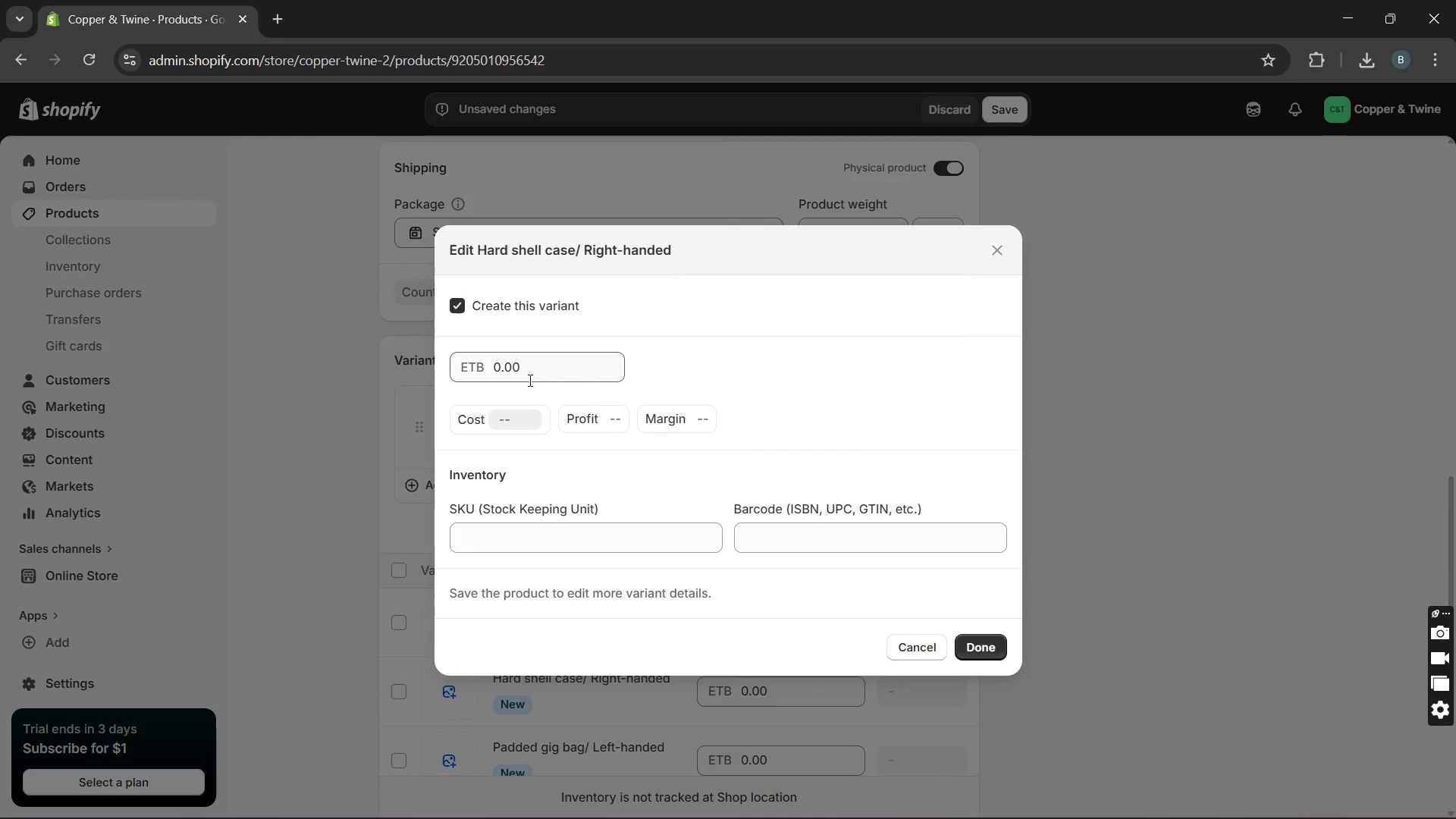 
double_click([529, 380])
 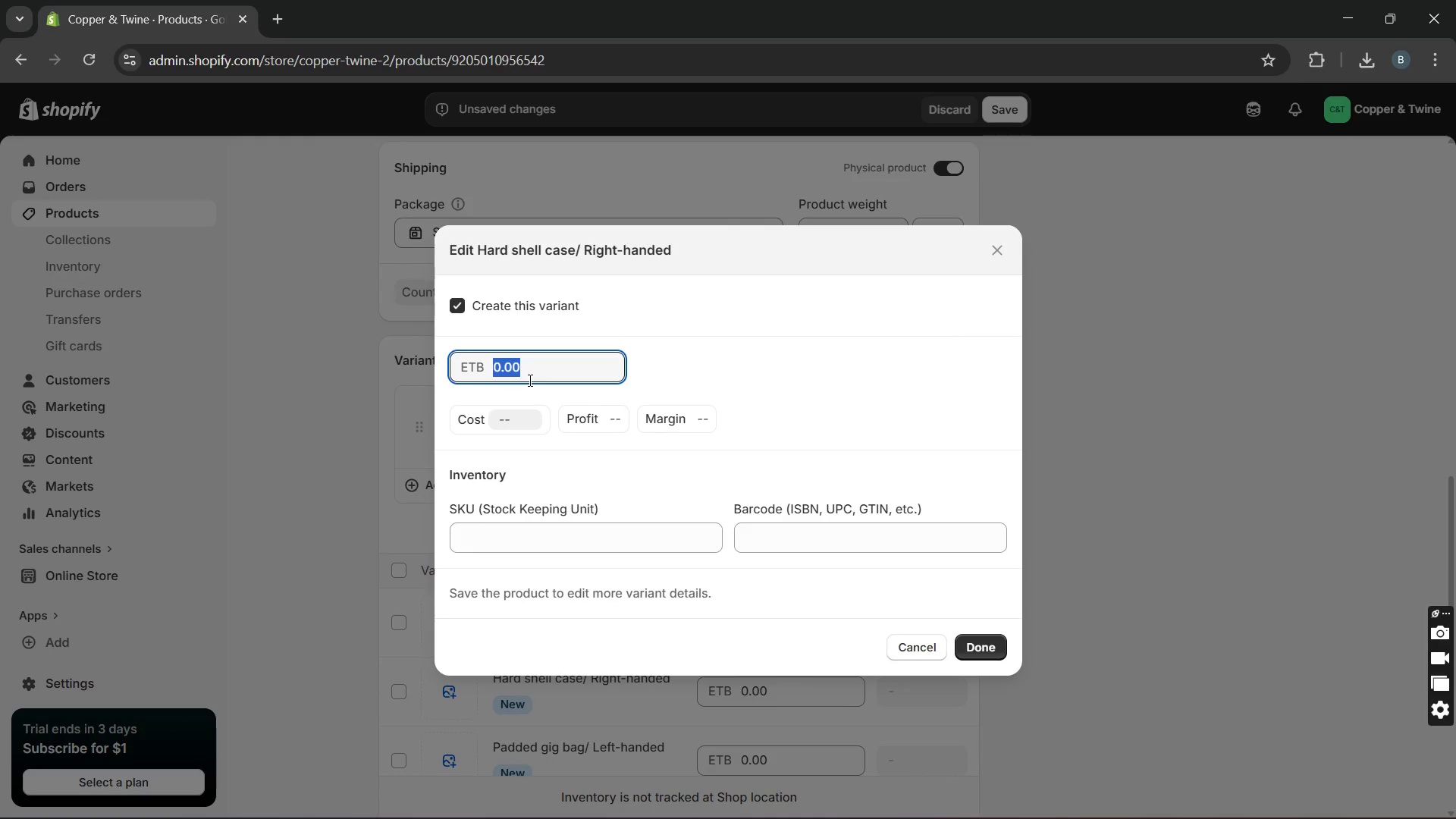 
type(1250)
 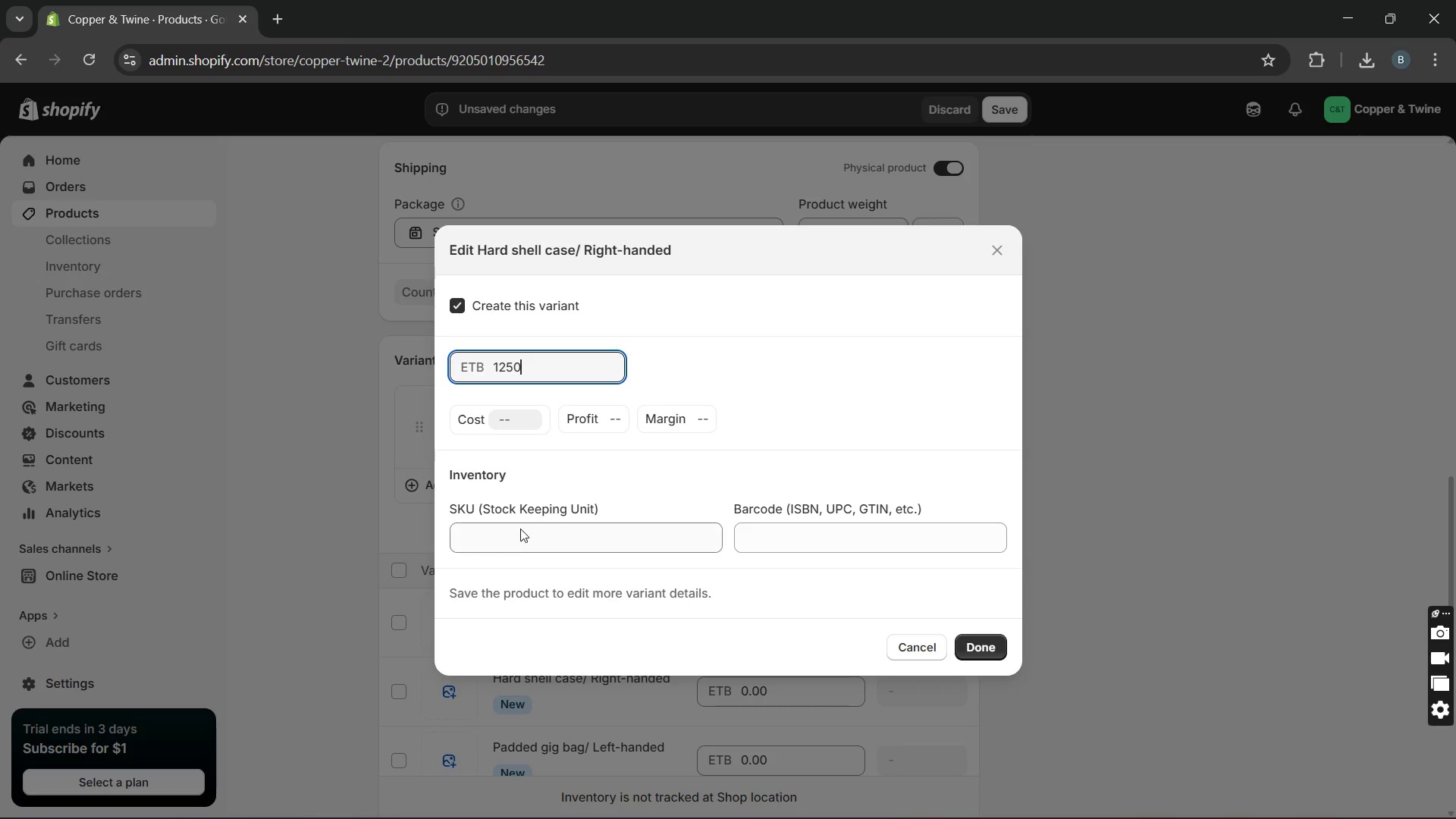 
left_click([519, 535])
 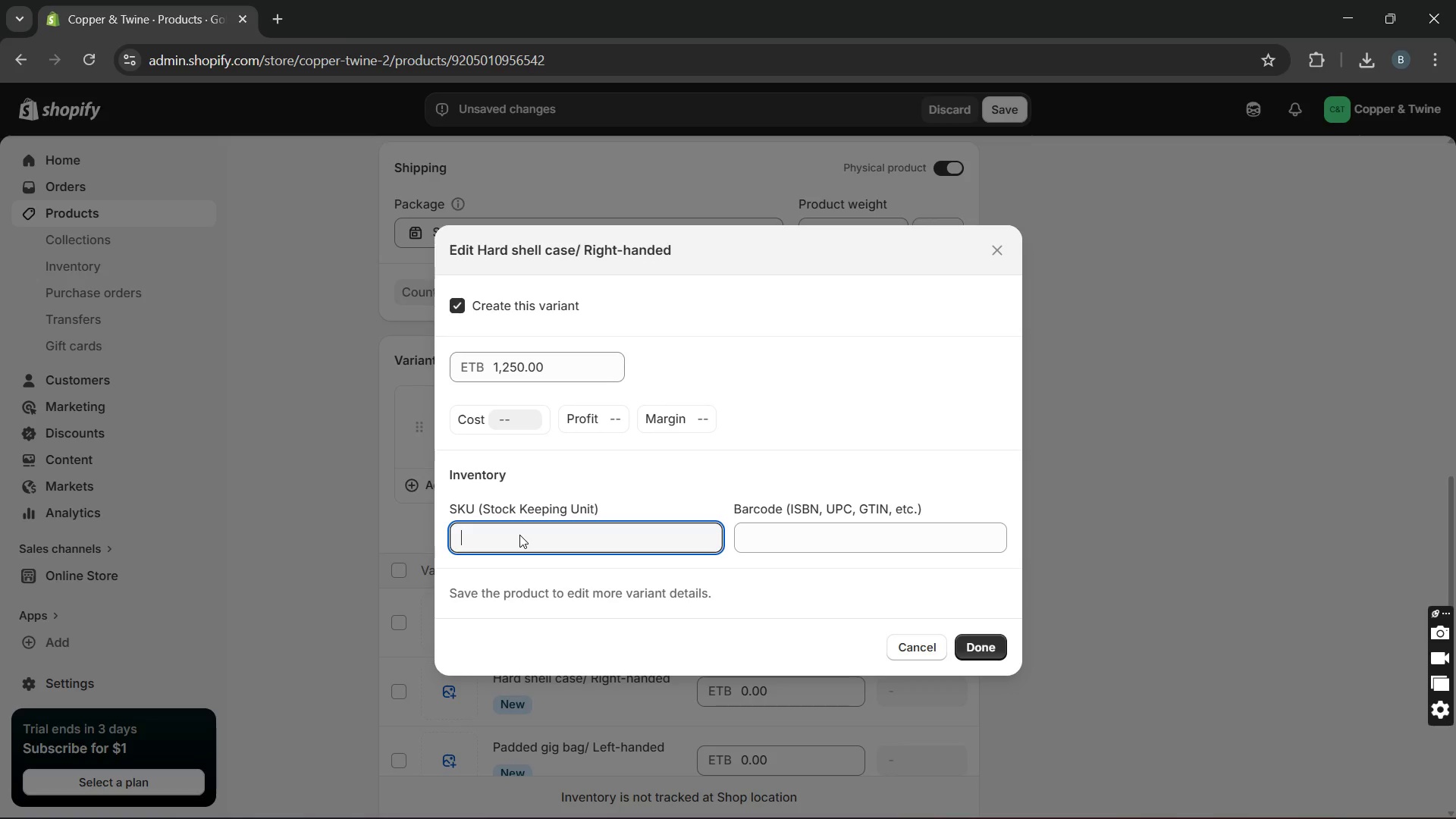 
type(CT-00010-RH-HSC)
 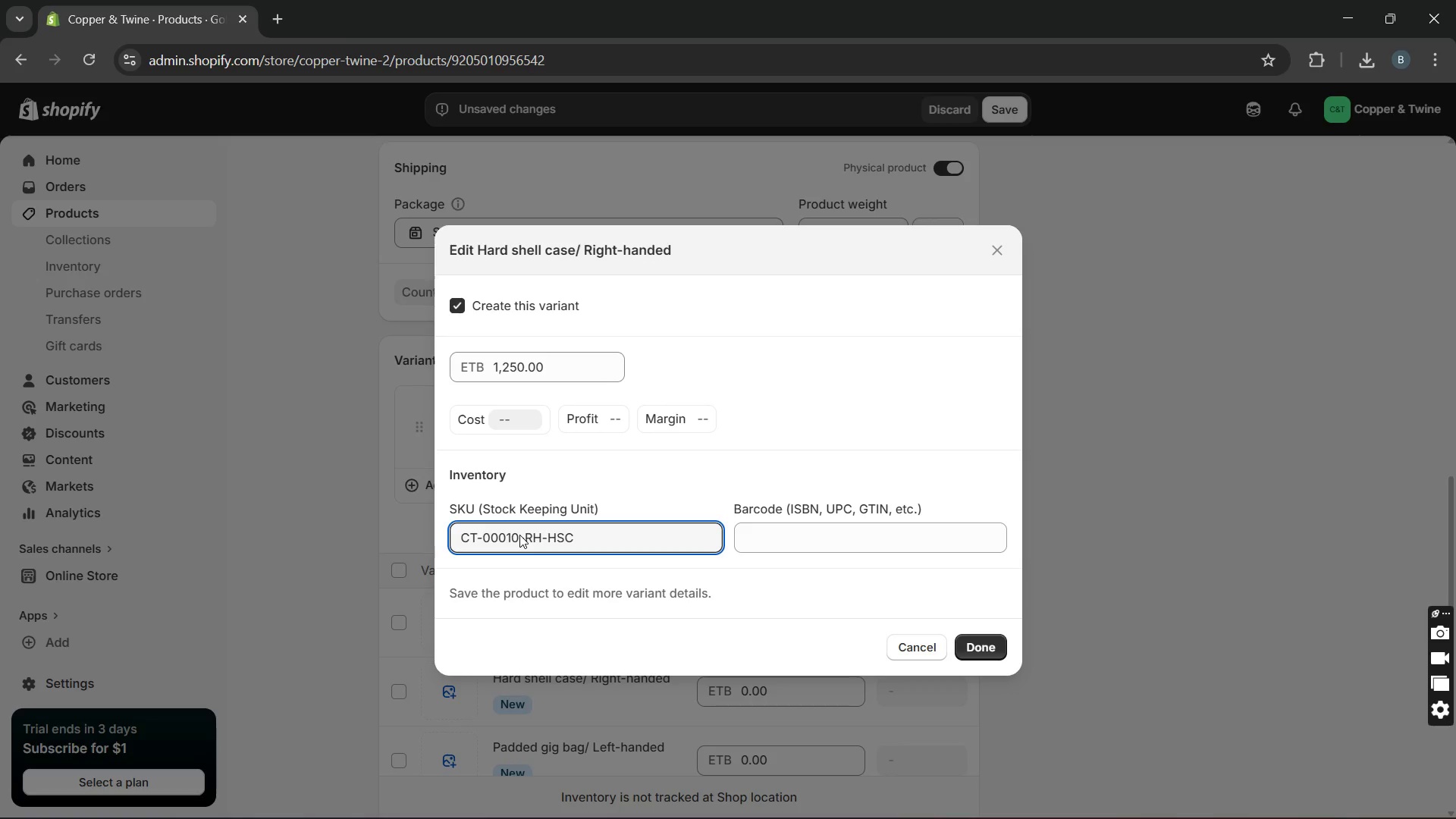 
key(Enter)
 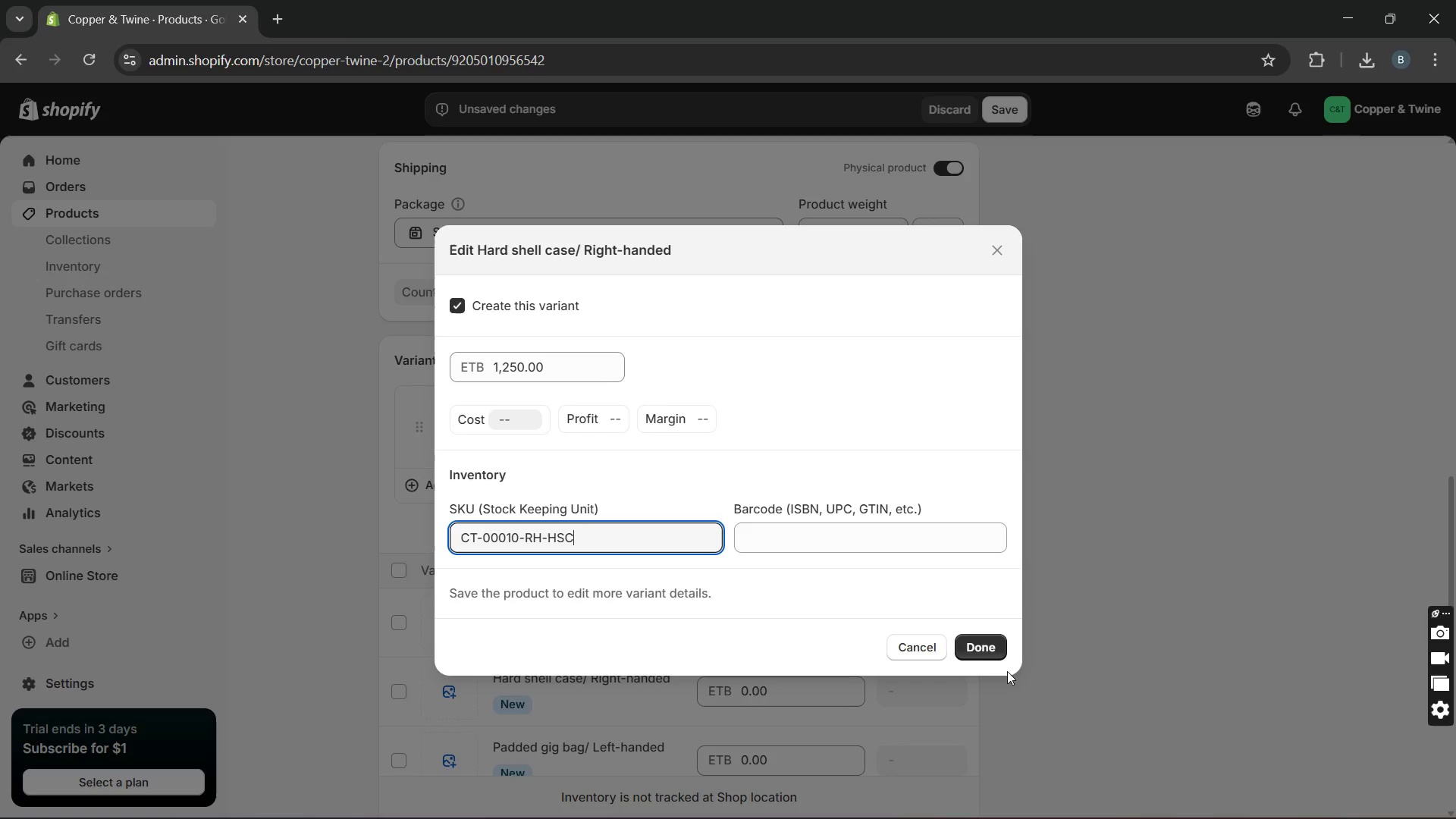 
left_click([972, 652])
 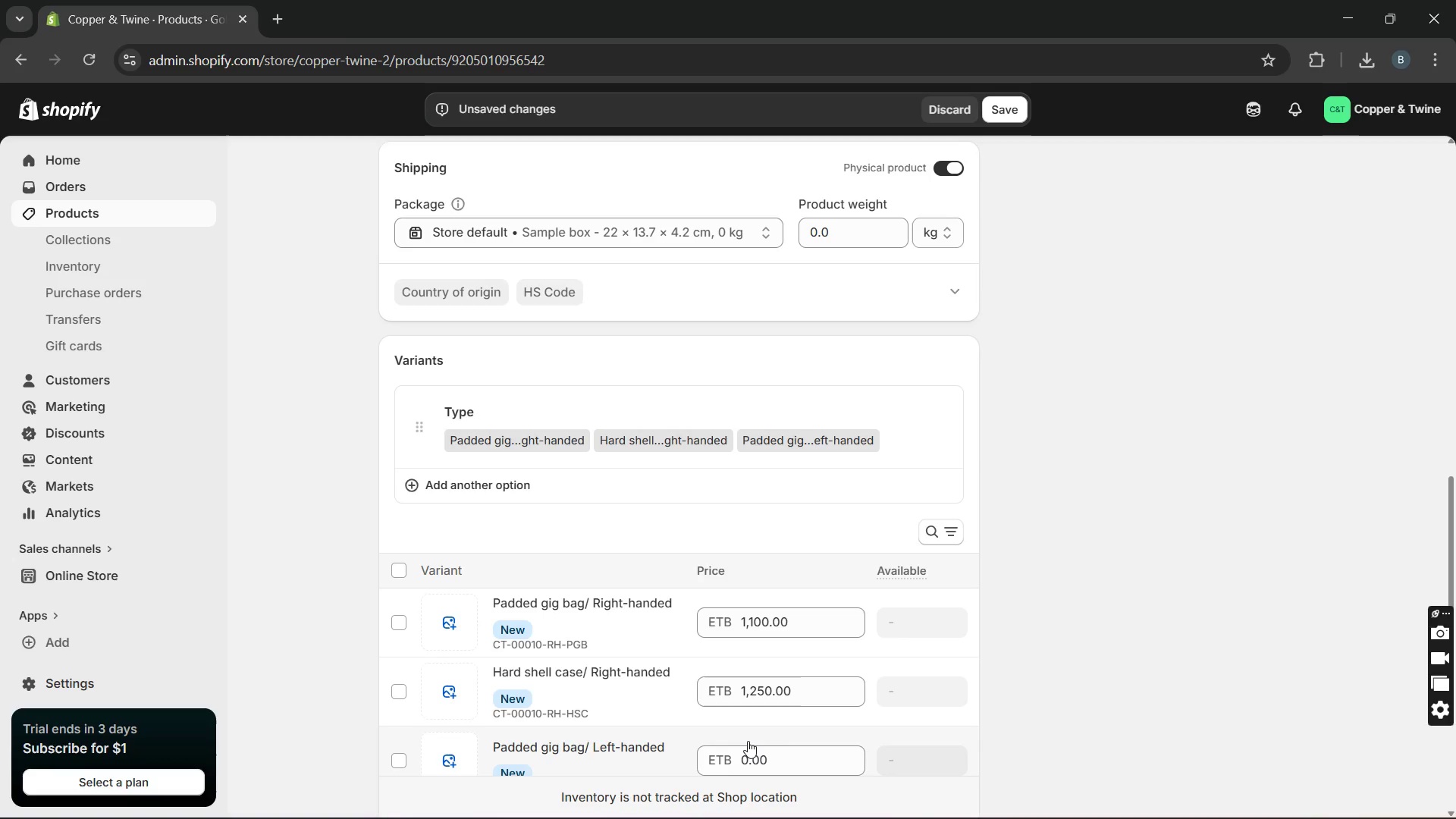 
left_click([629, 751])
 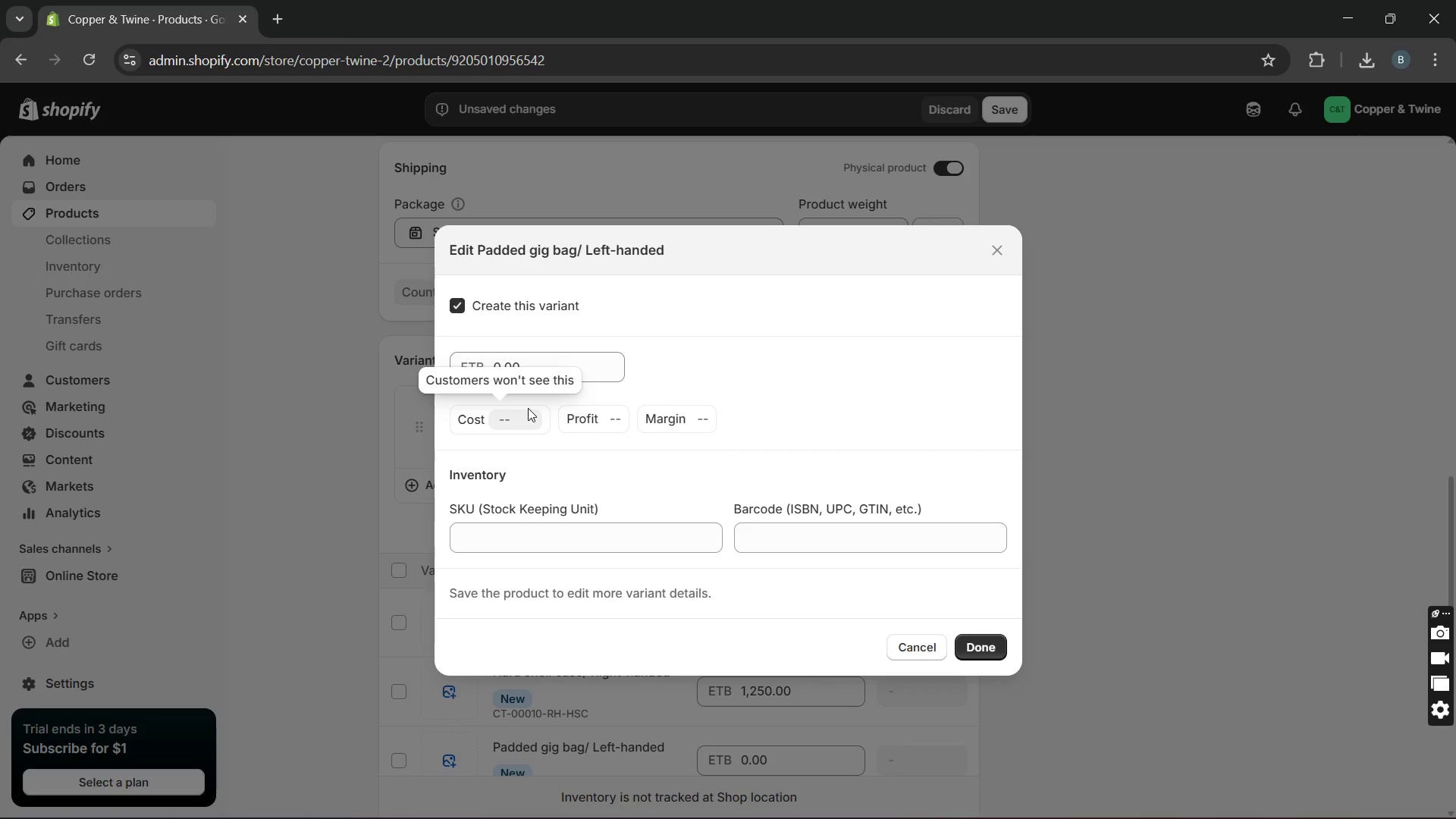 
double_click([513, 363])
 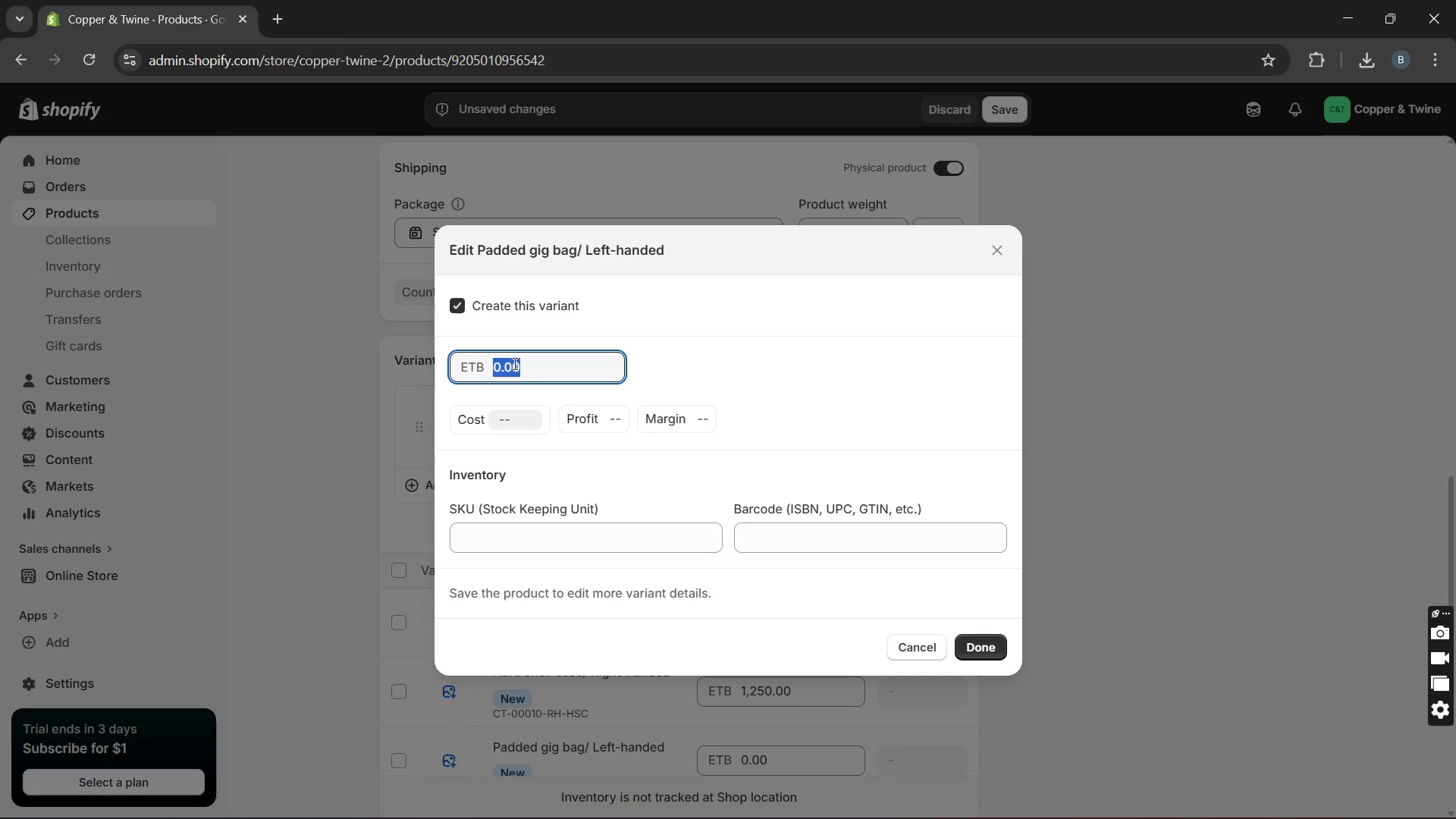 
type(1200)
 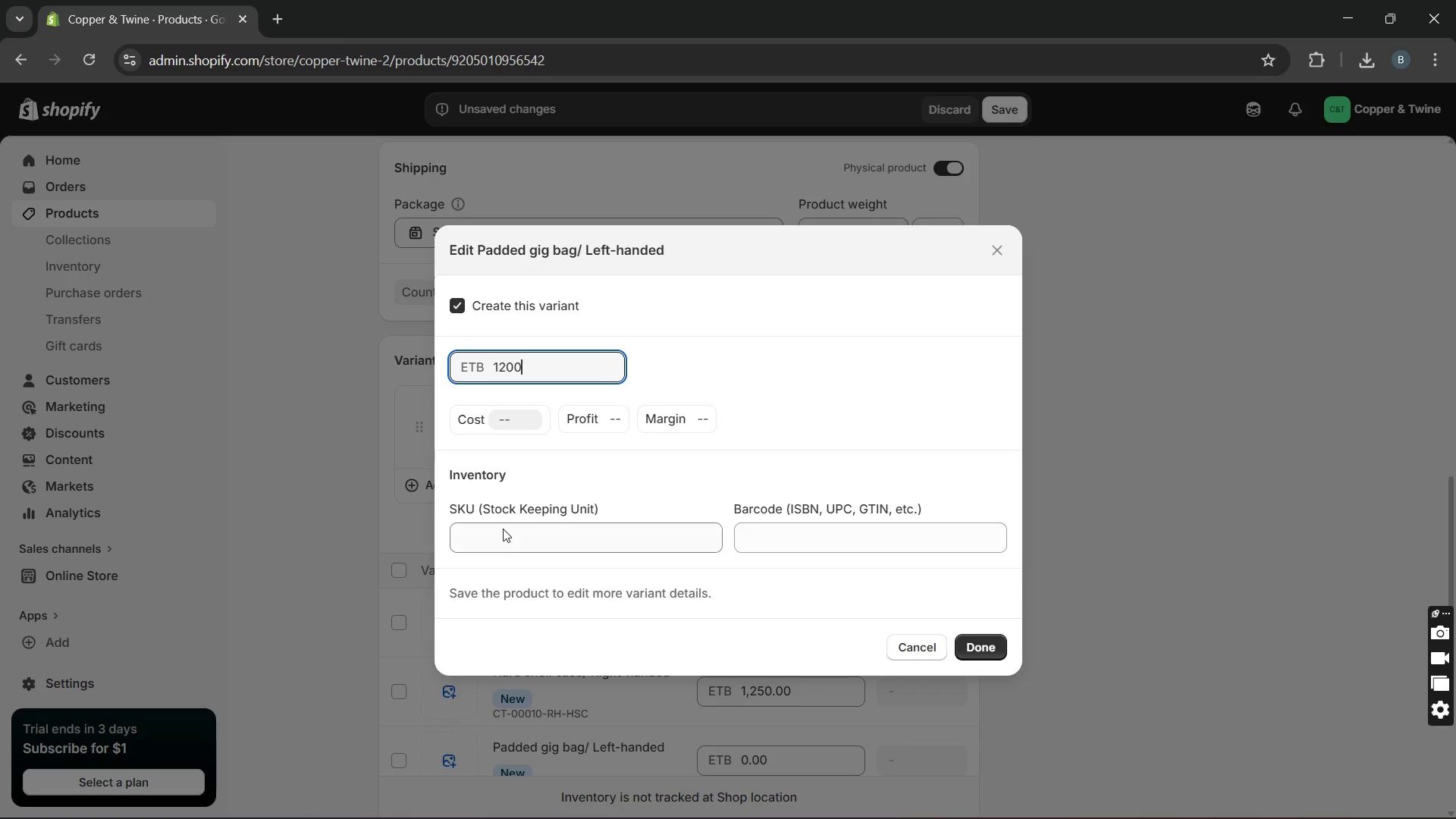 
left_click([500, 538])
 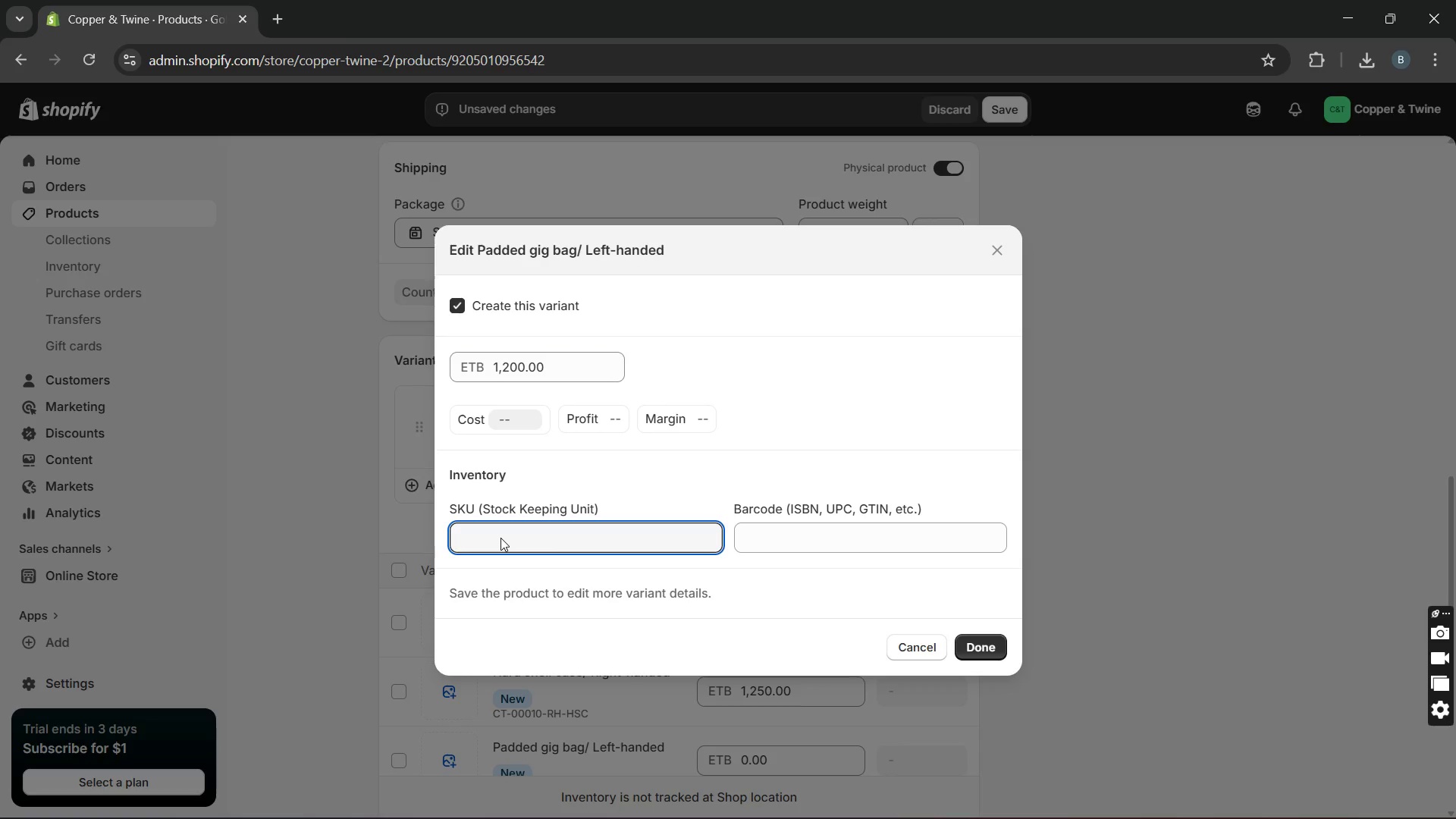 
type(CT-00010-LH-PGB)
 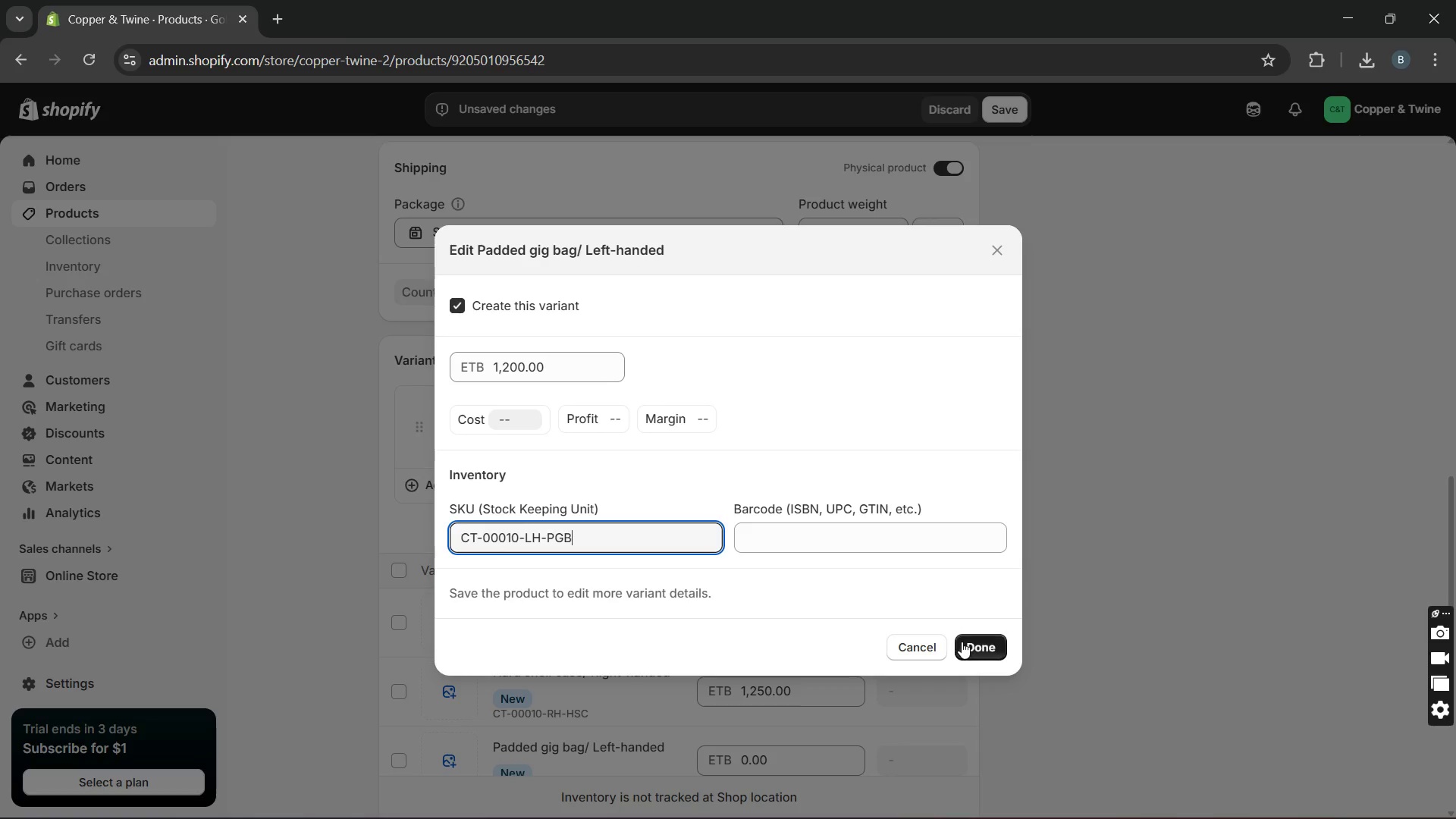 
left_click([962, 643])
 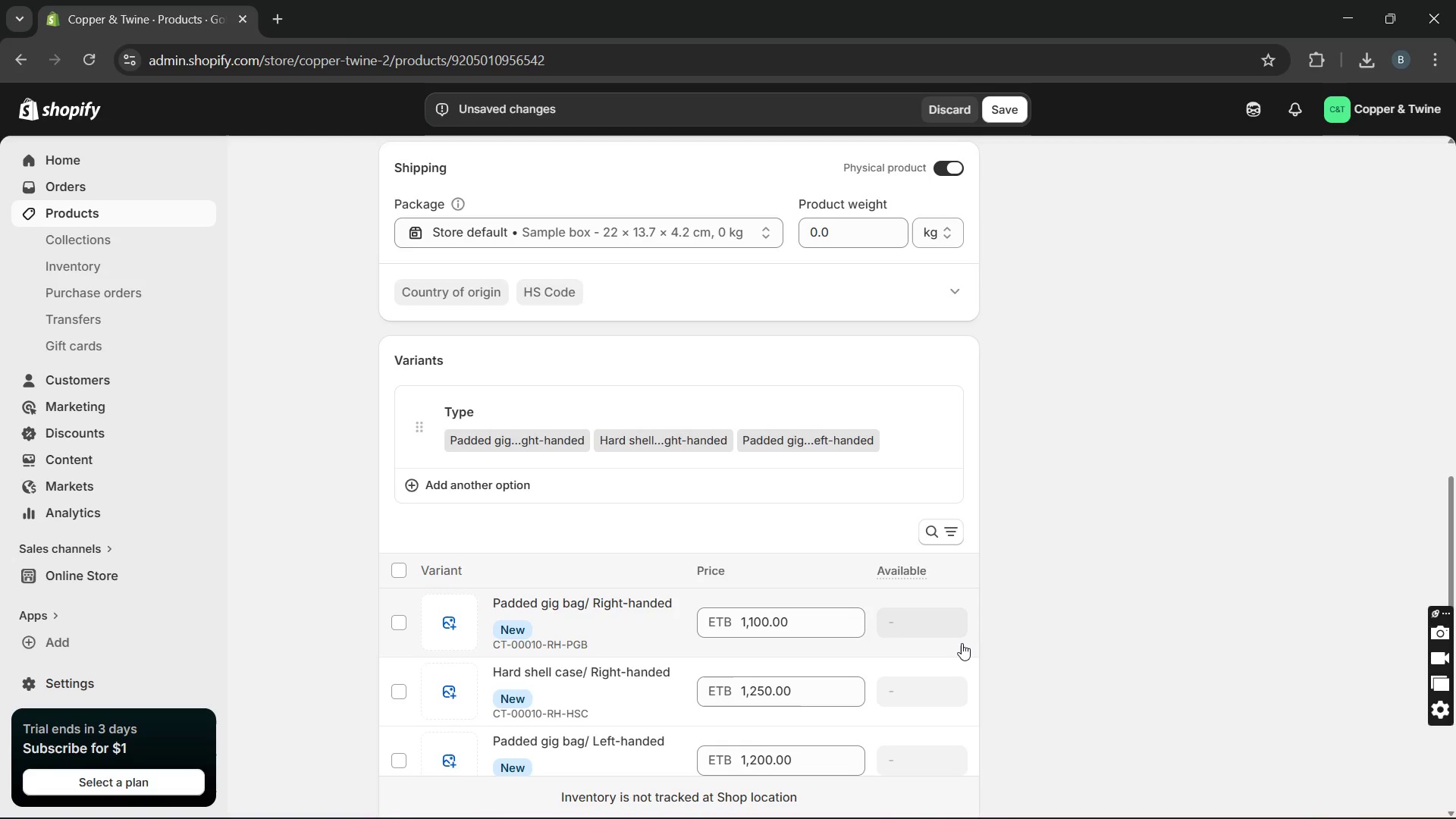 
wait(11.58)
 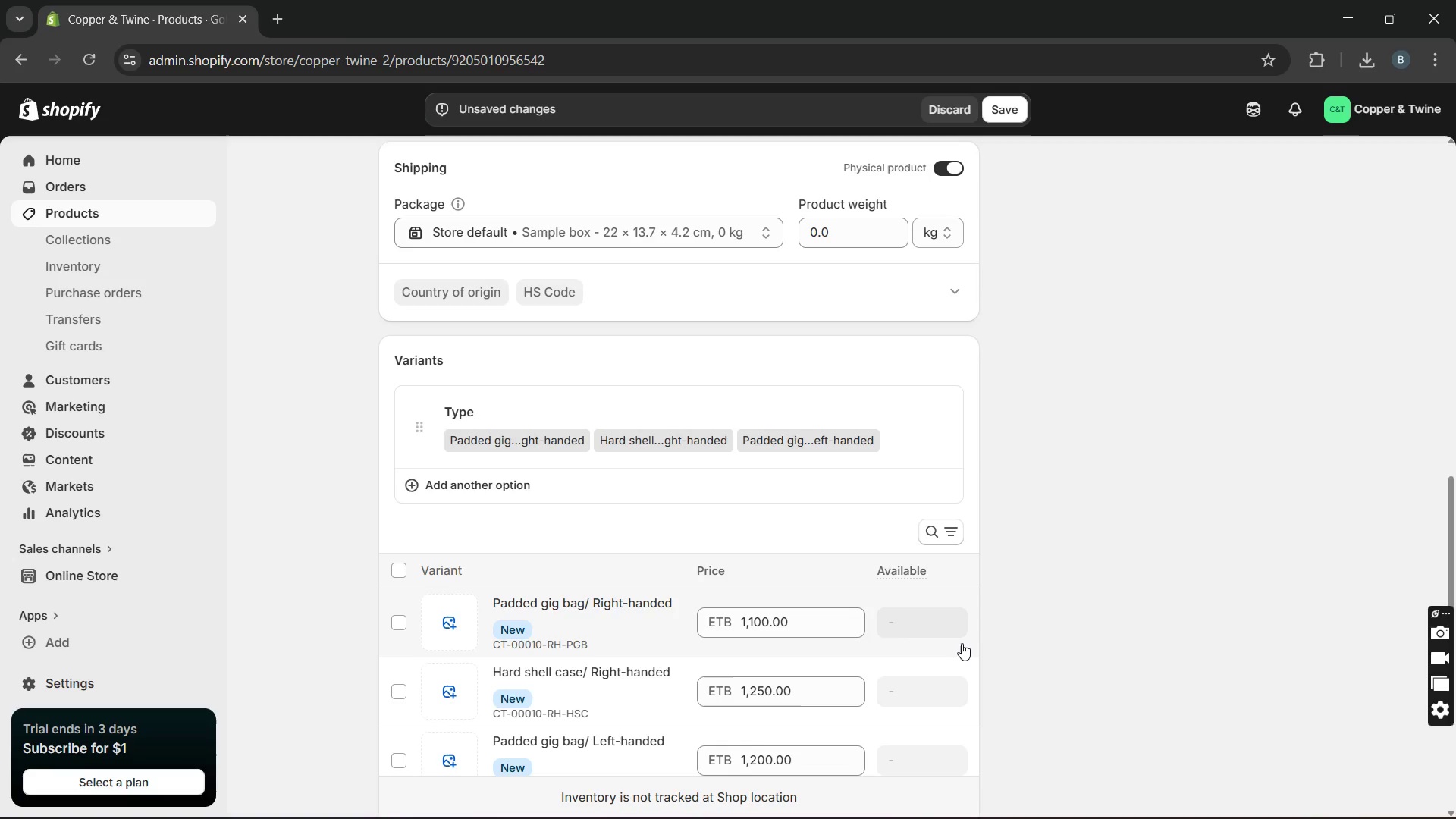 
left_click([956, 585])
 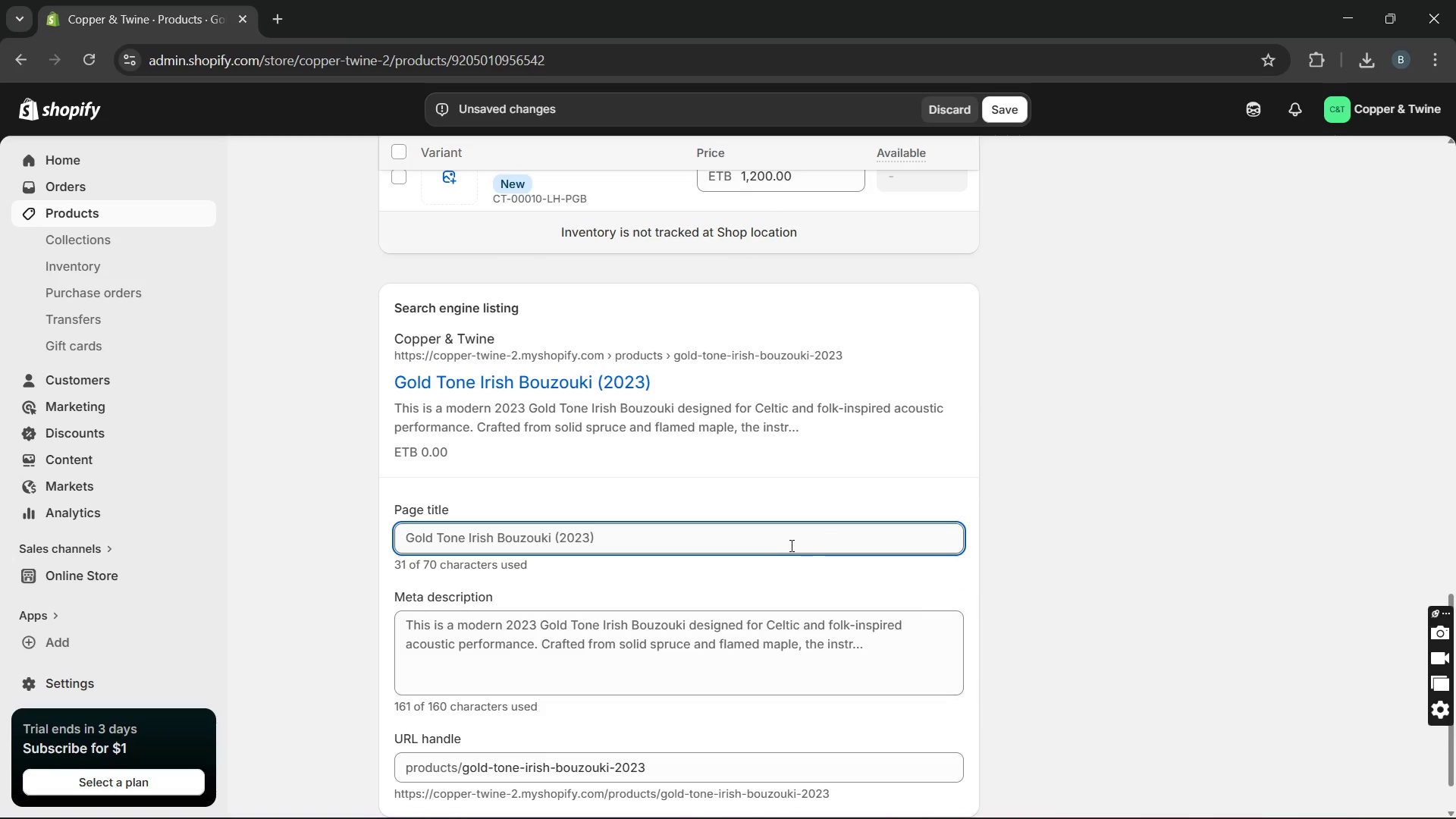 
left_click([766, 547])
 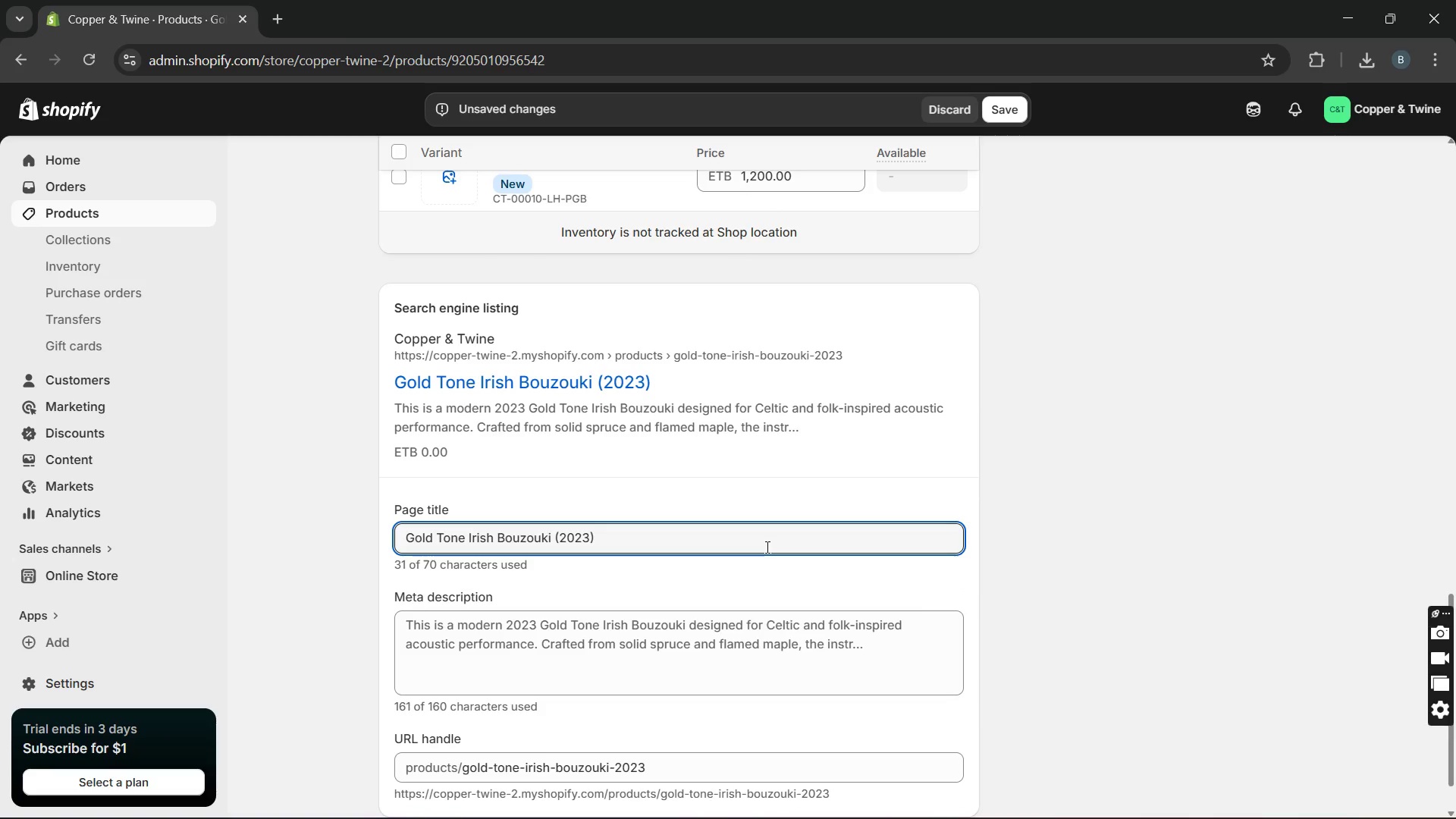 
wait(6.59)
 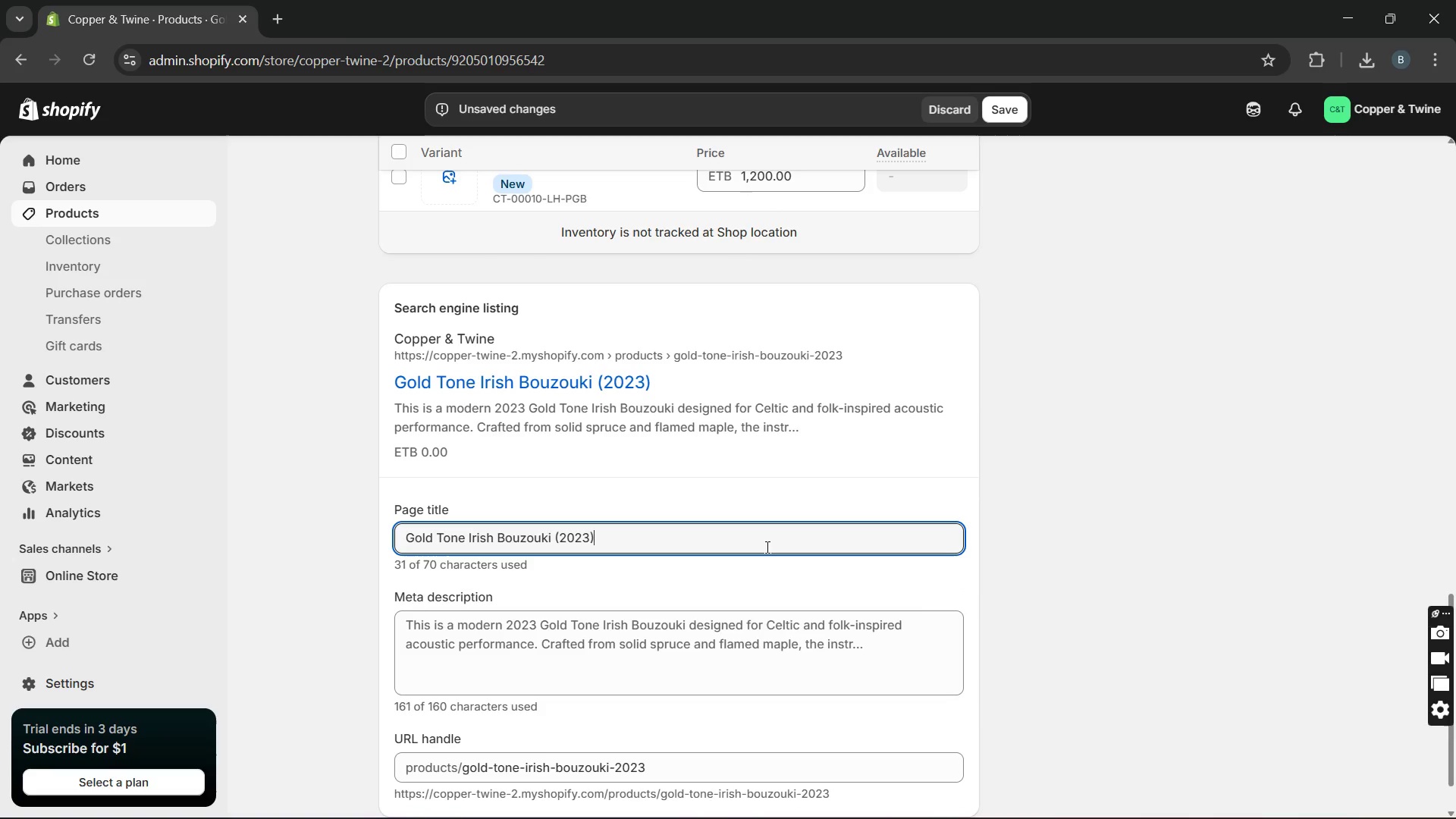 
key(Backspace)
 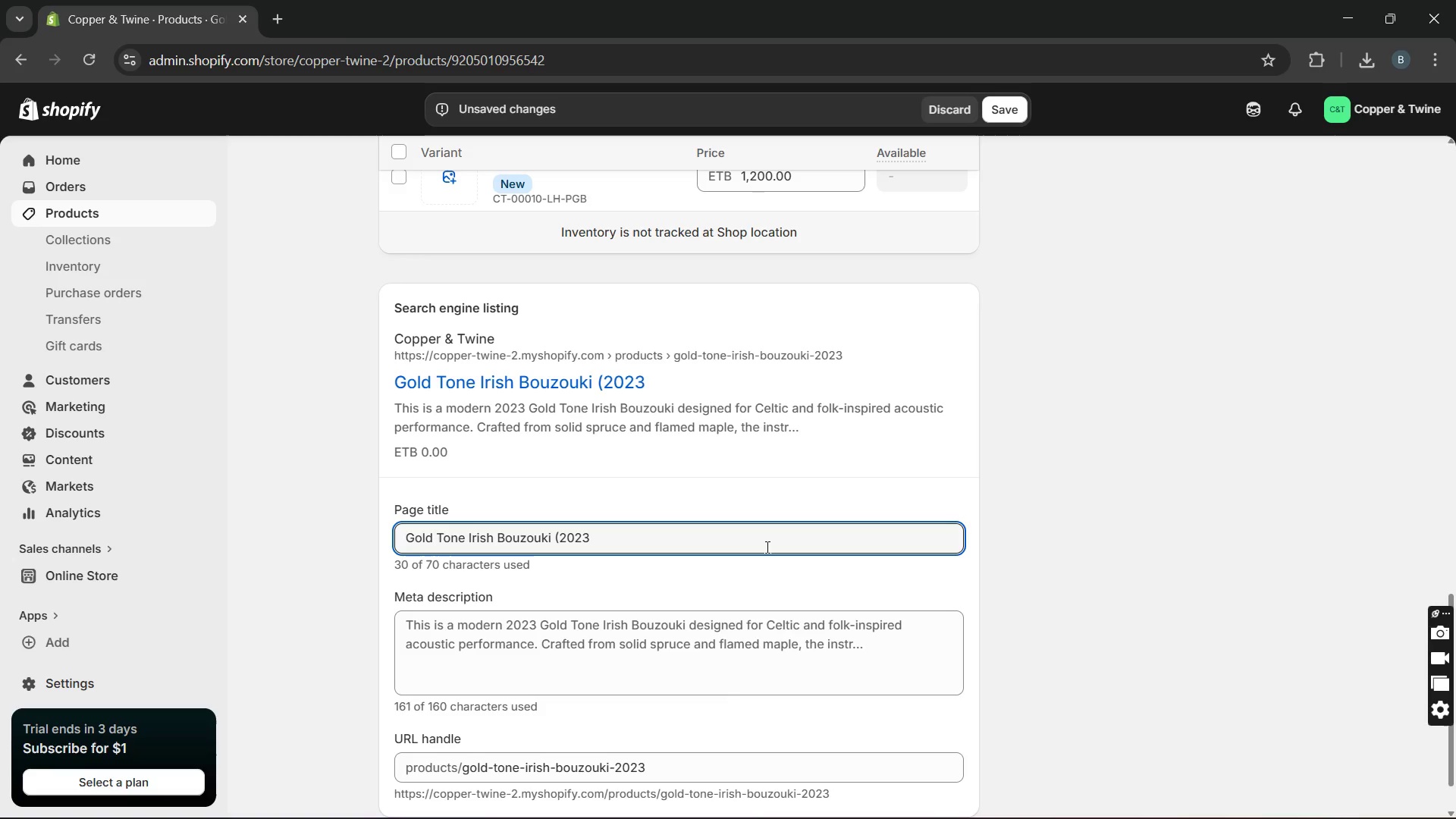 
key(ArrowLeft)
 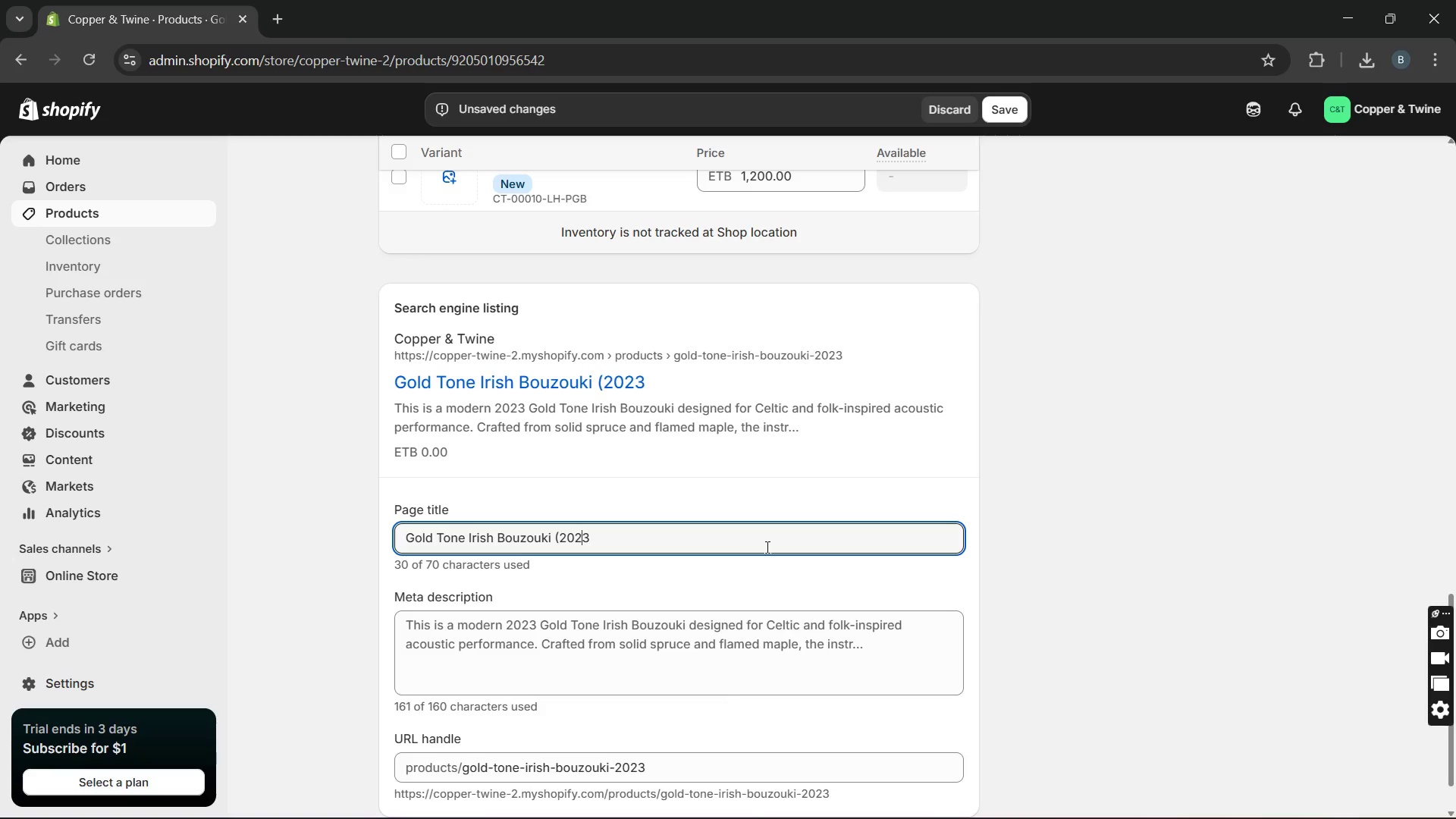 
key(ArrowLeft)
 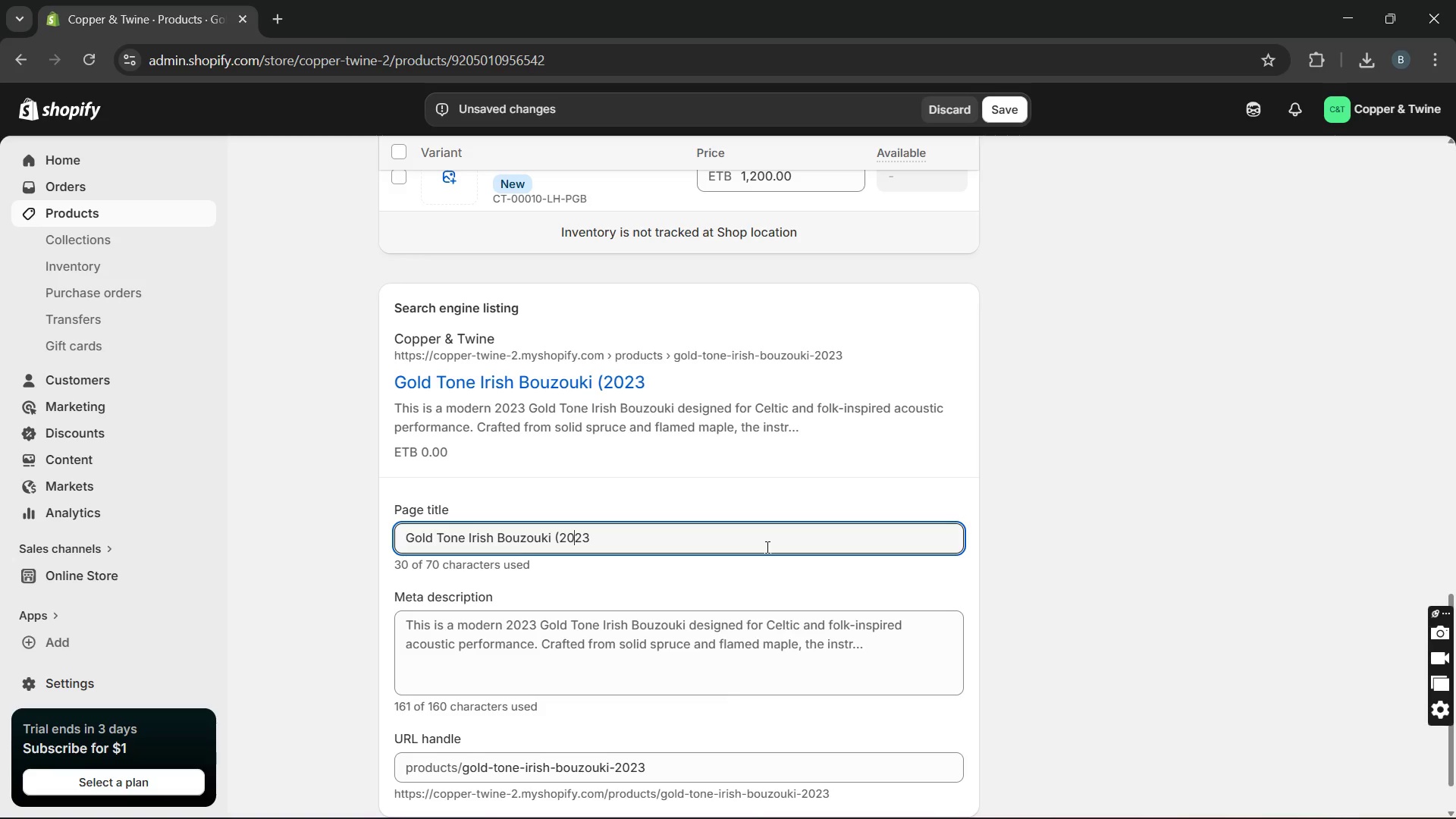 
key(ArrowLeft)
 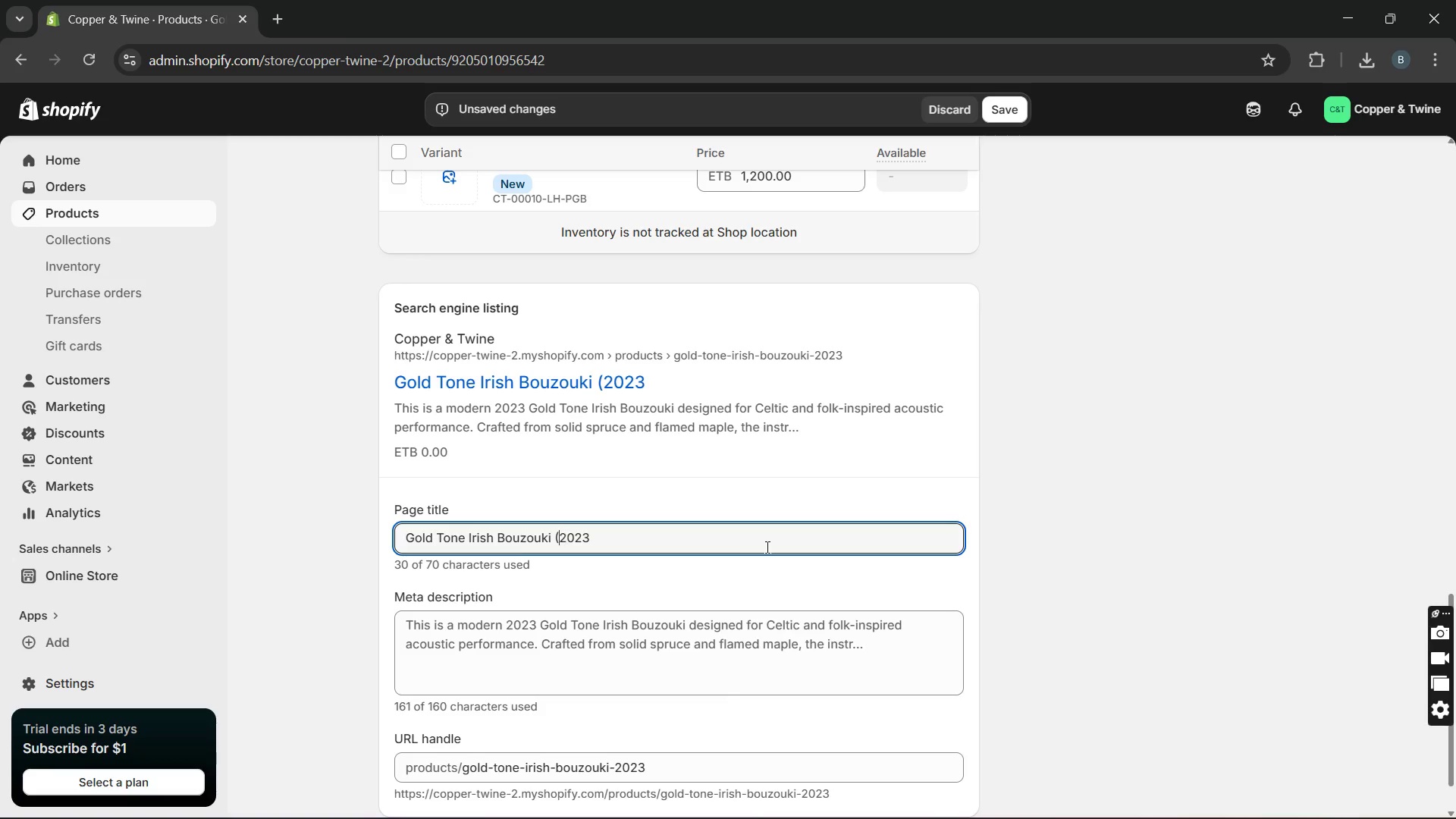 
key(ArrowLeft)
 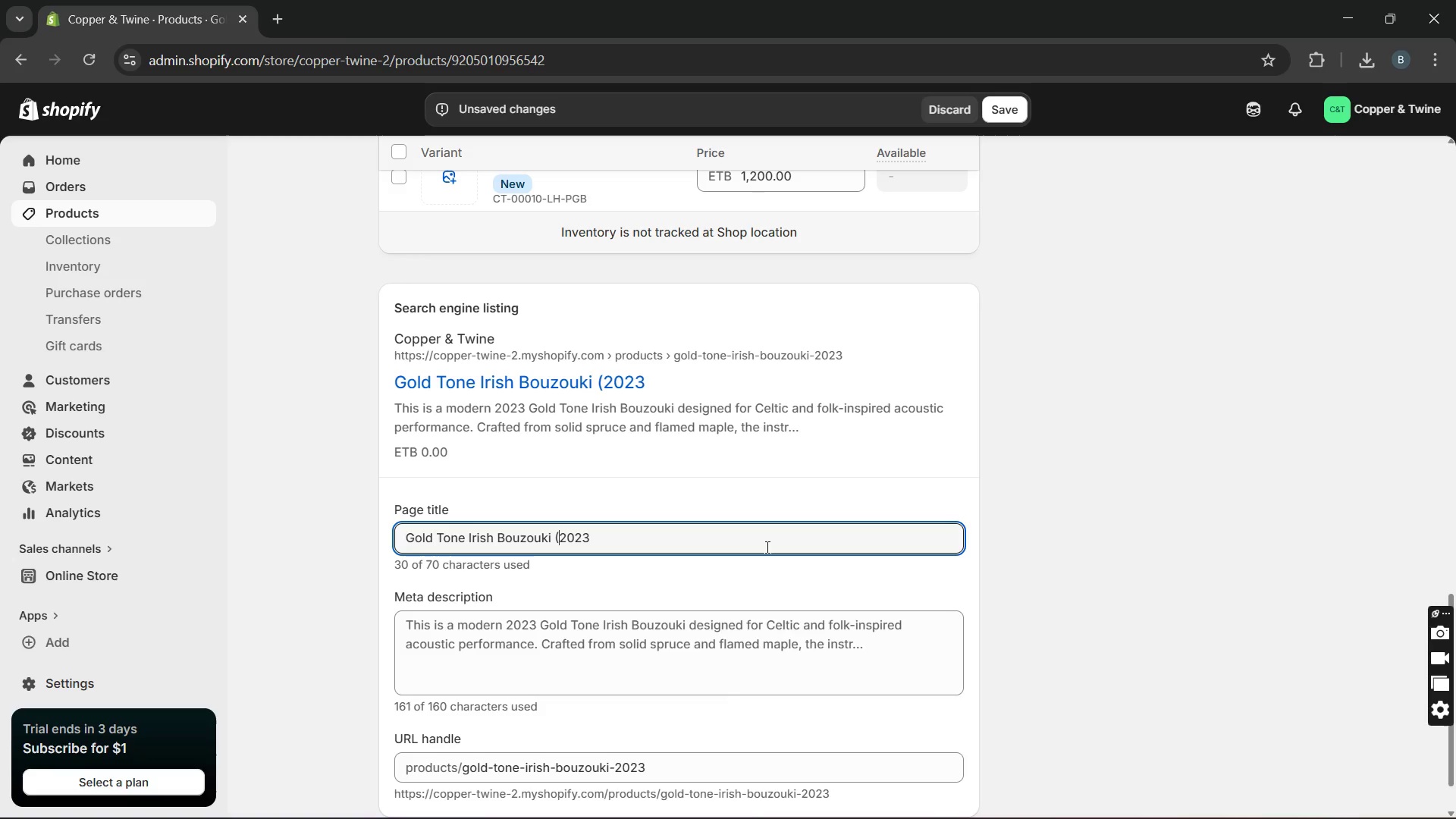 
key(Backspace)
 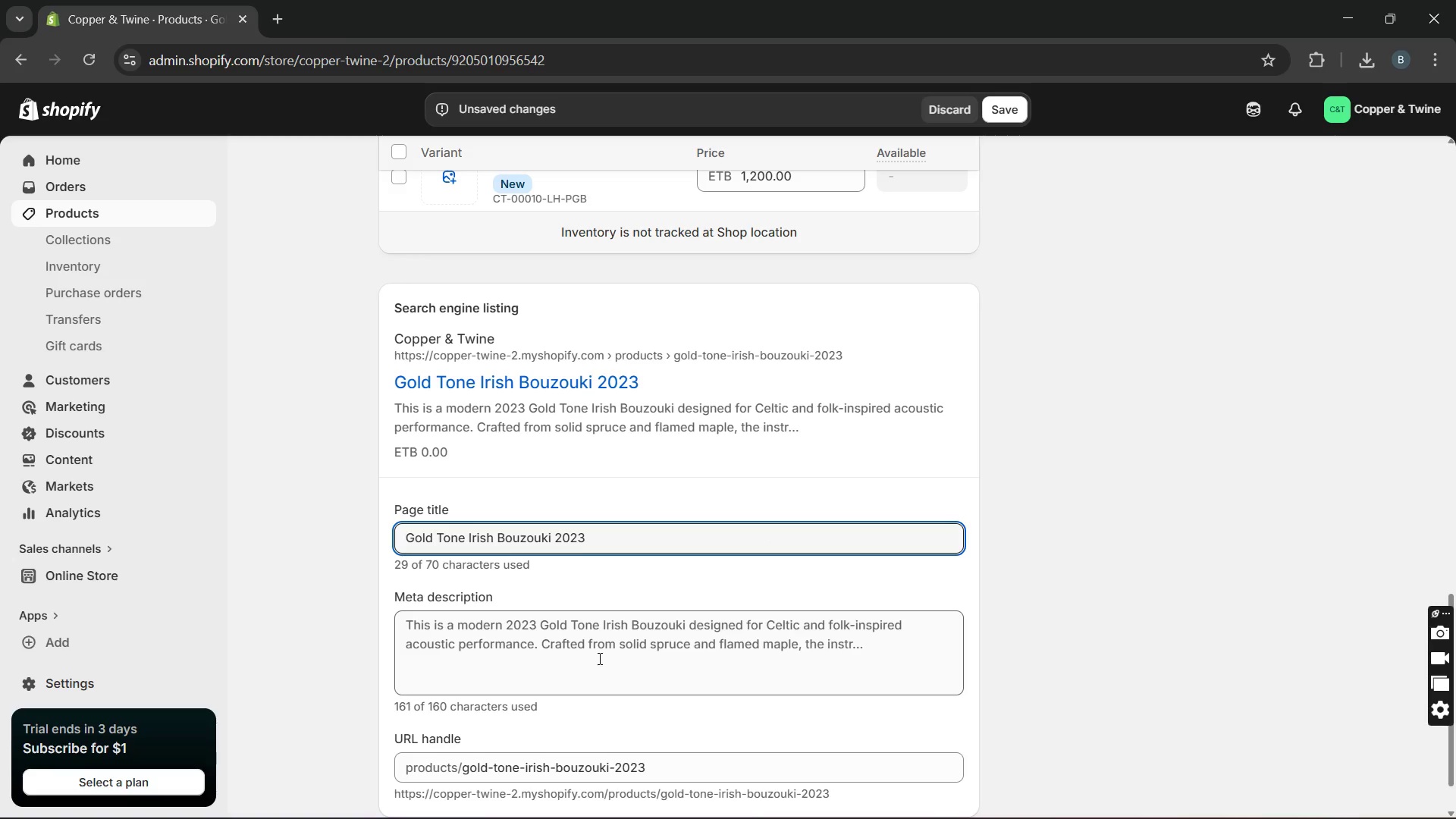 
double_click([598, 658])
 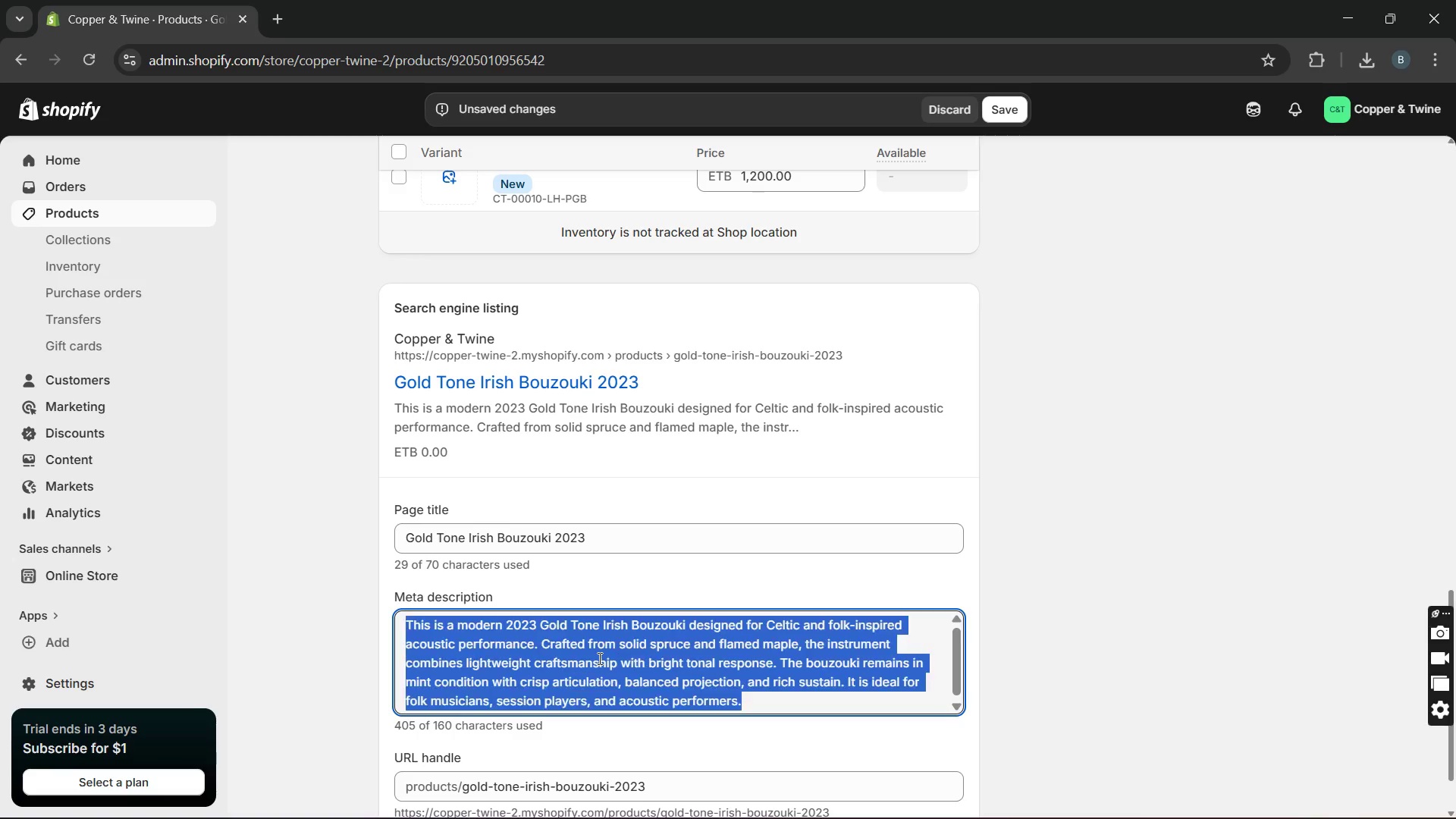 
triple_click([598, 658])
 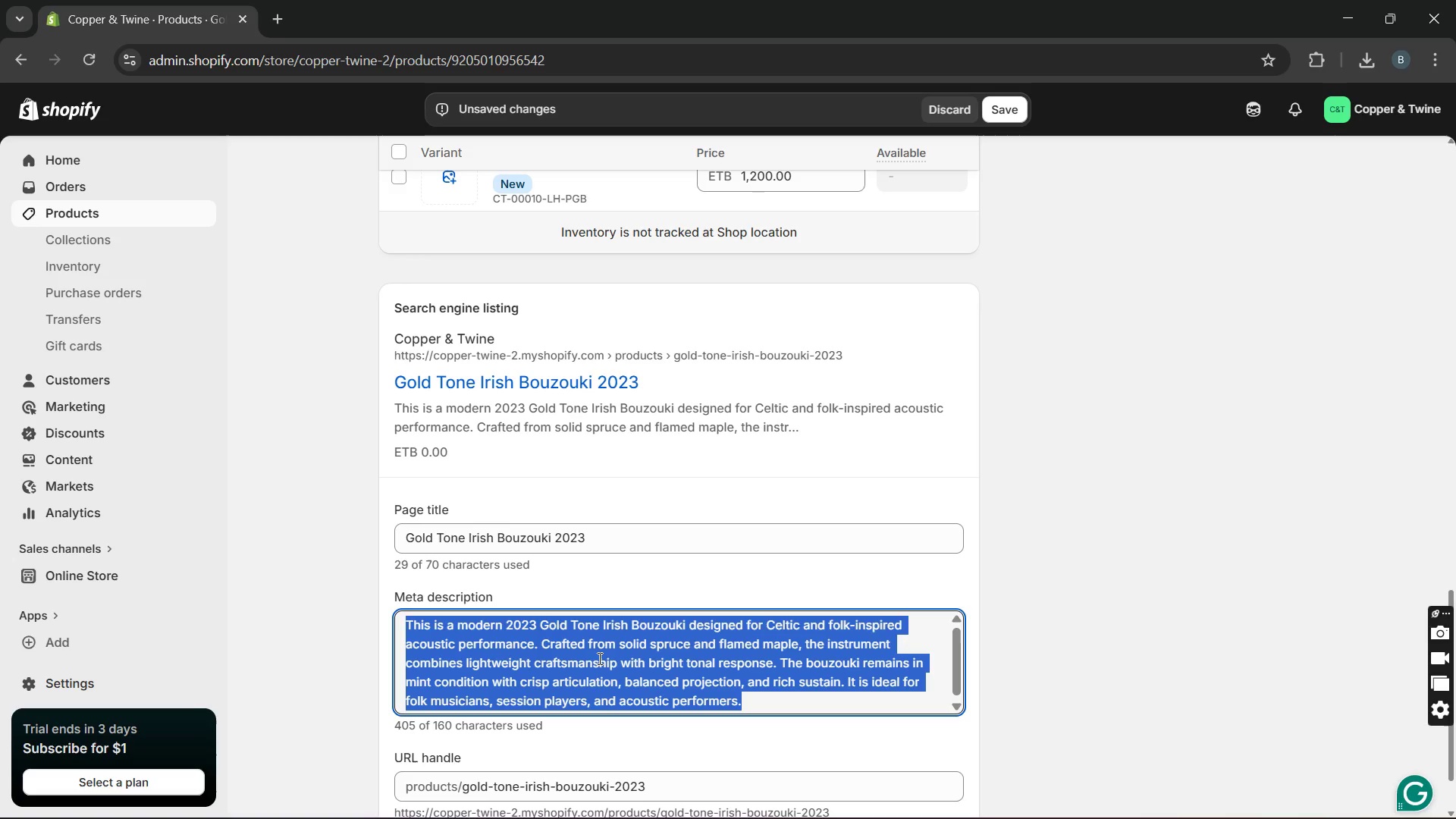 
type(Shop th)
 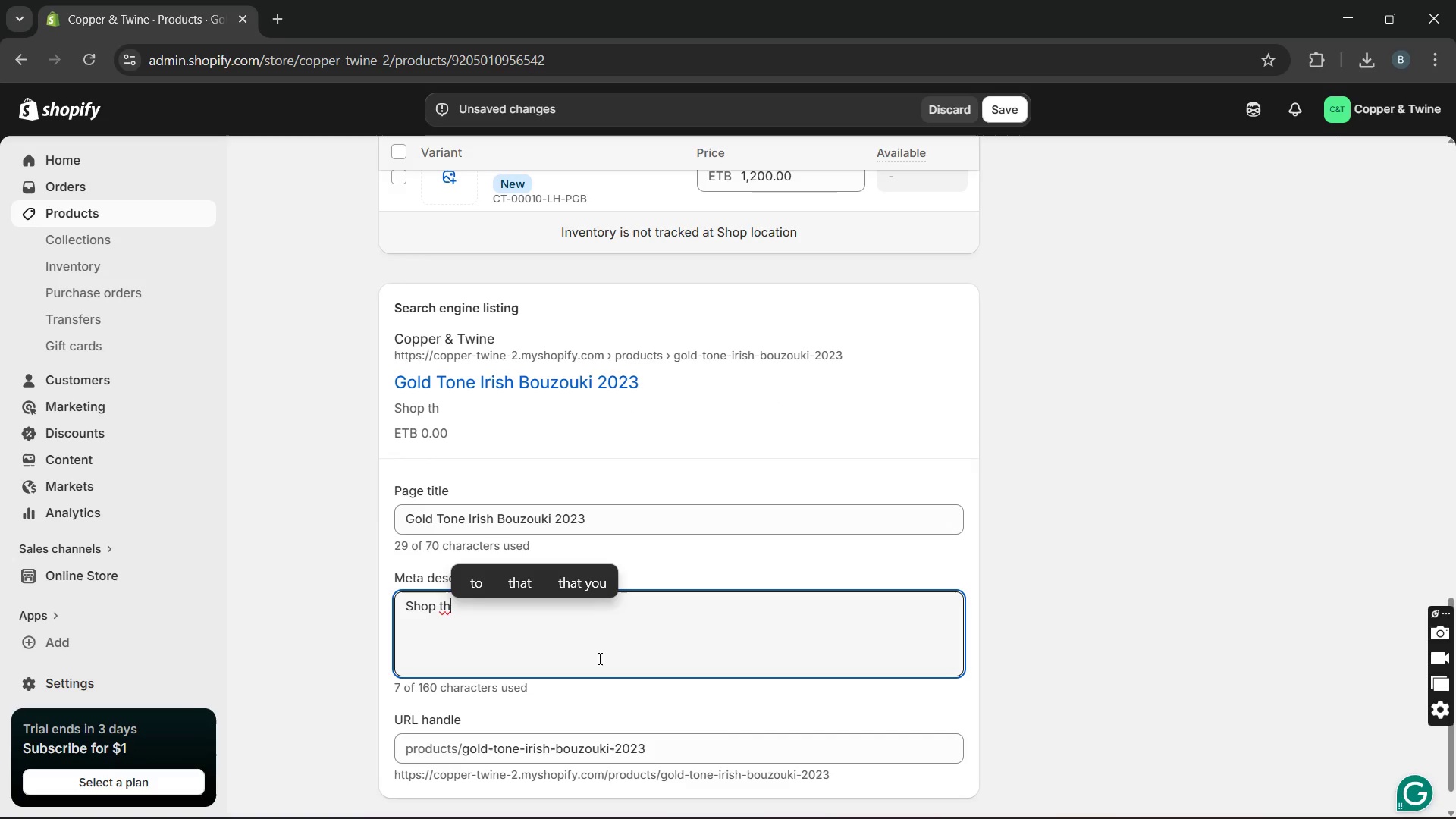 
key(E)
 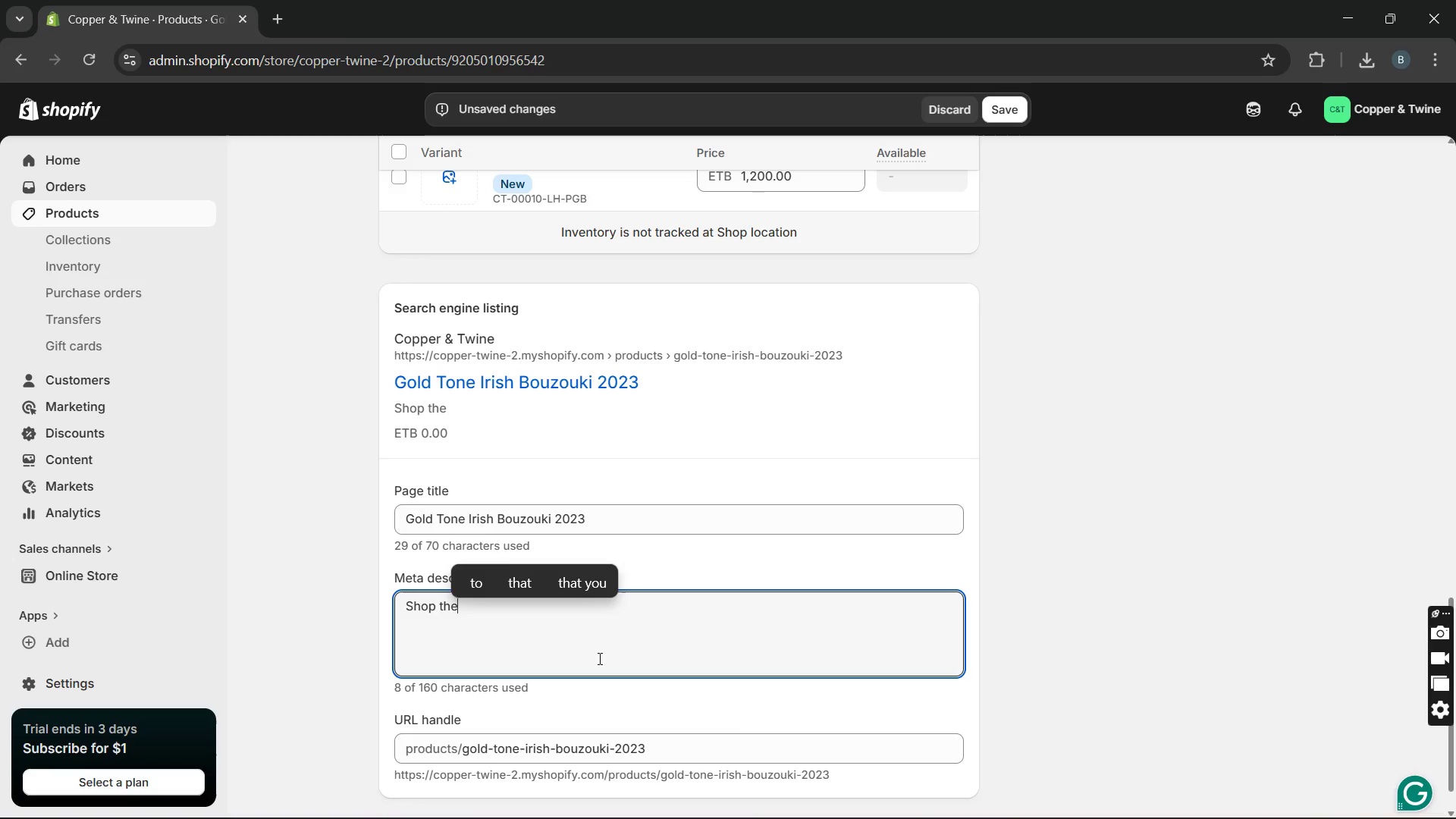 
key(Space)
 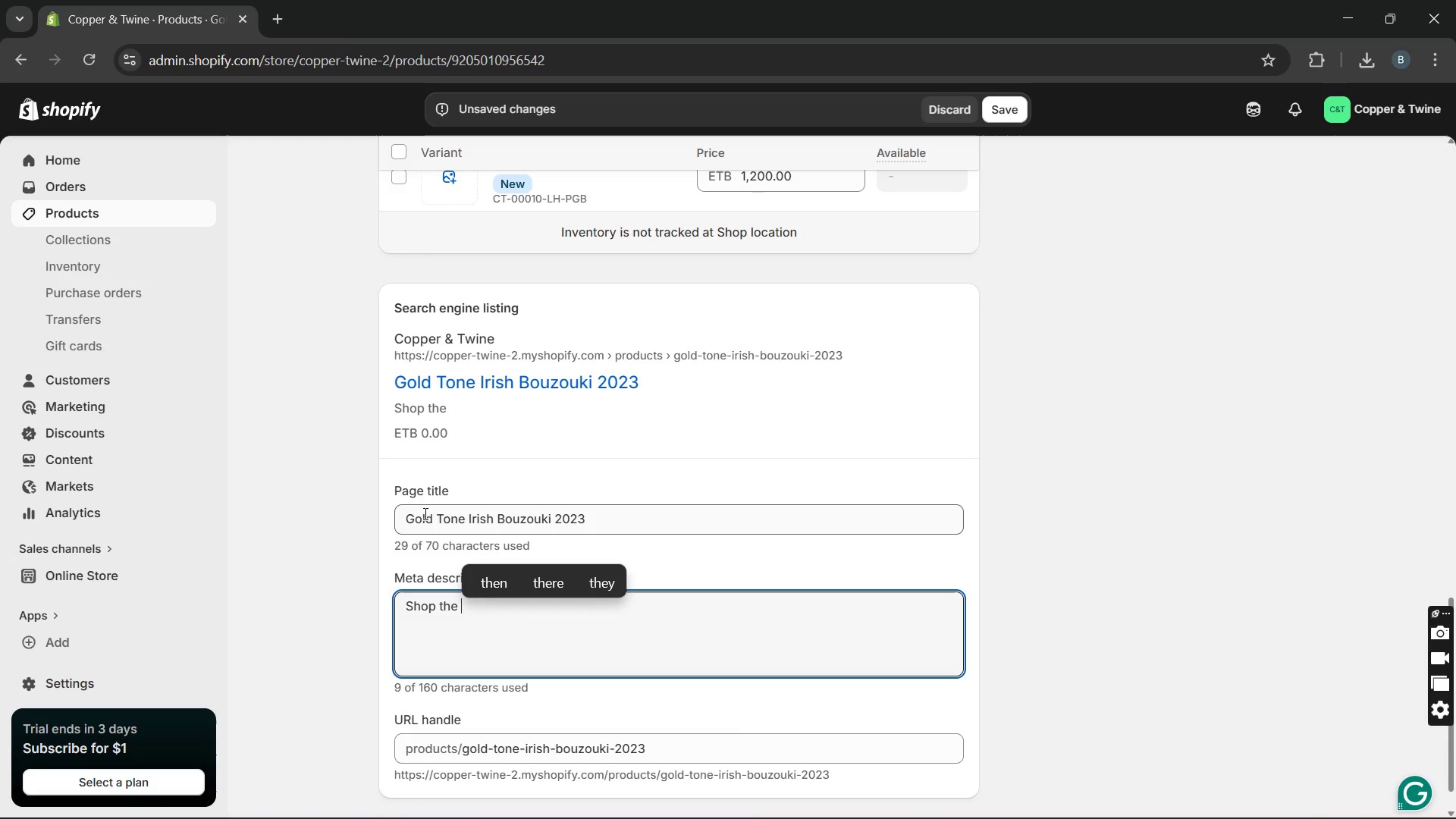 
left_click_drag(start_coordinate=[399, 513], to_coordinate=[552, 521])
 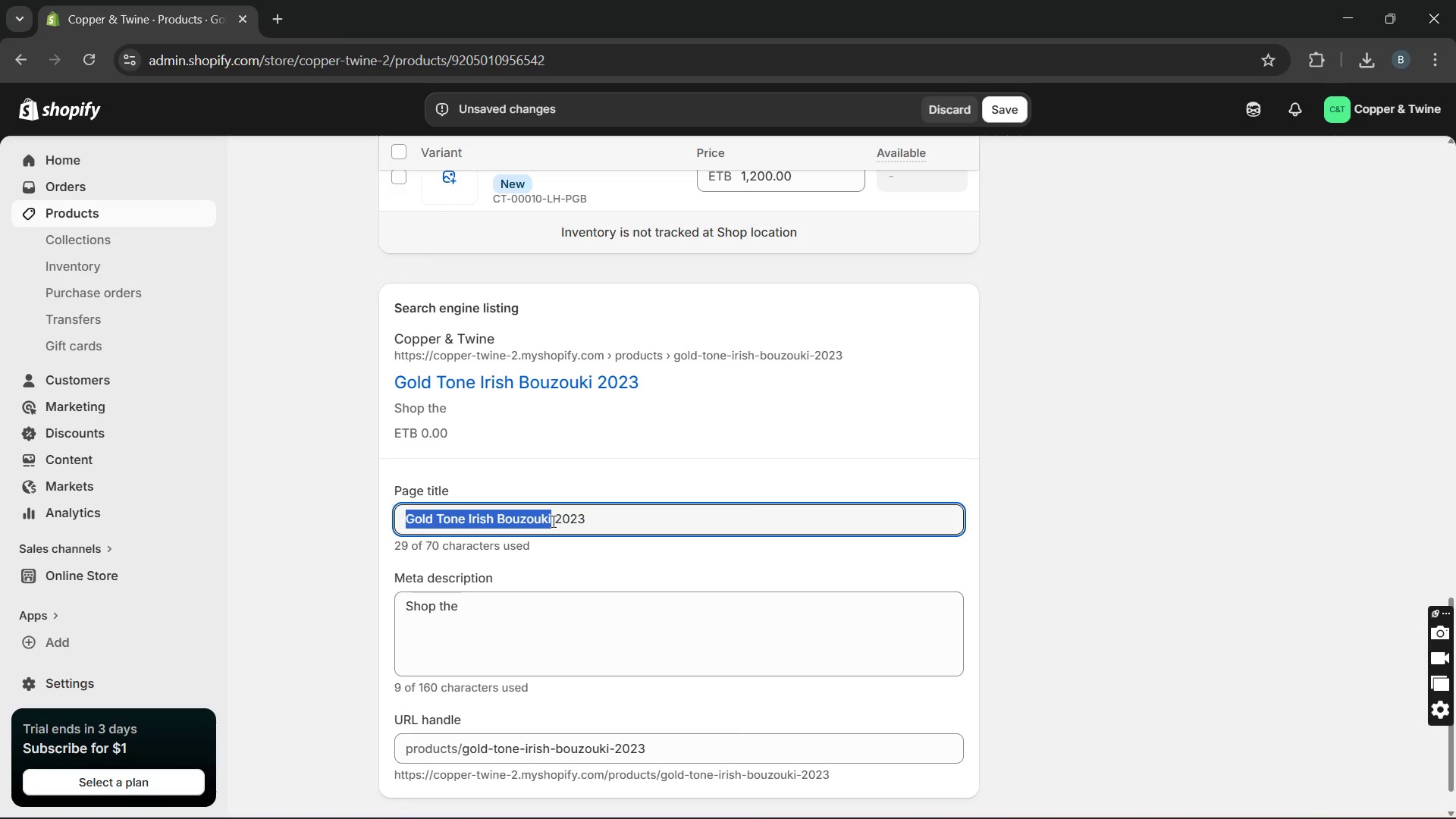 
key(Control+C)
 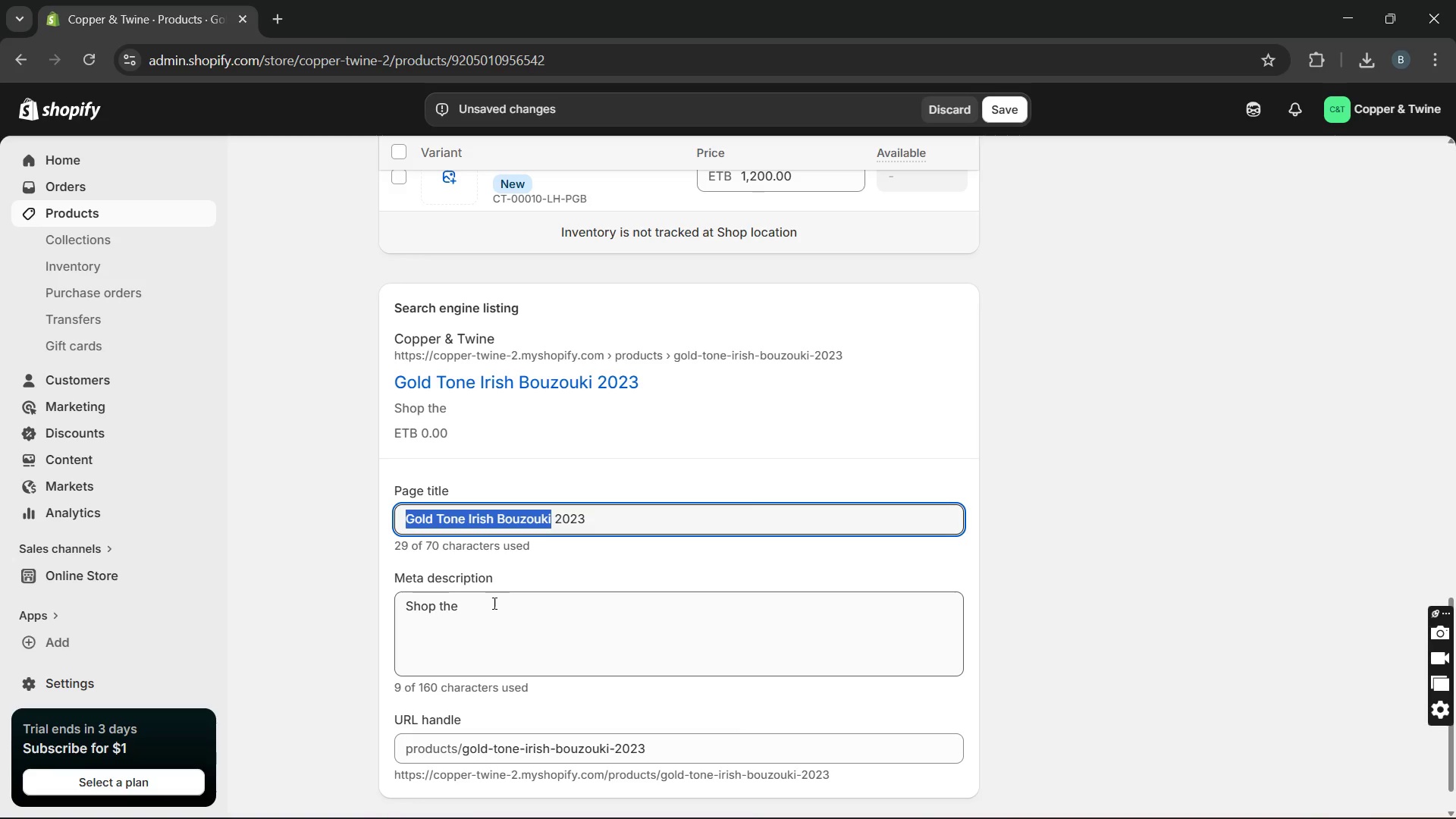 
left_click([492, 603])
 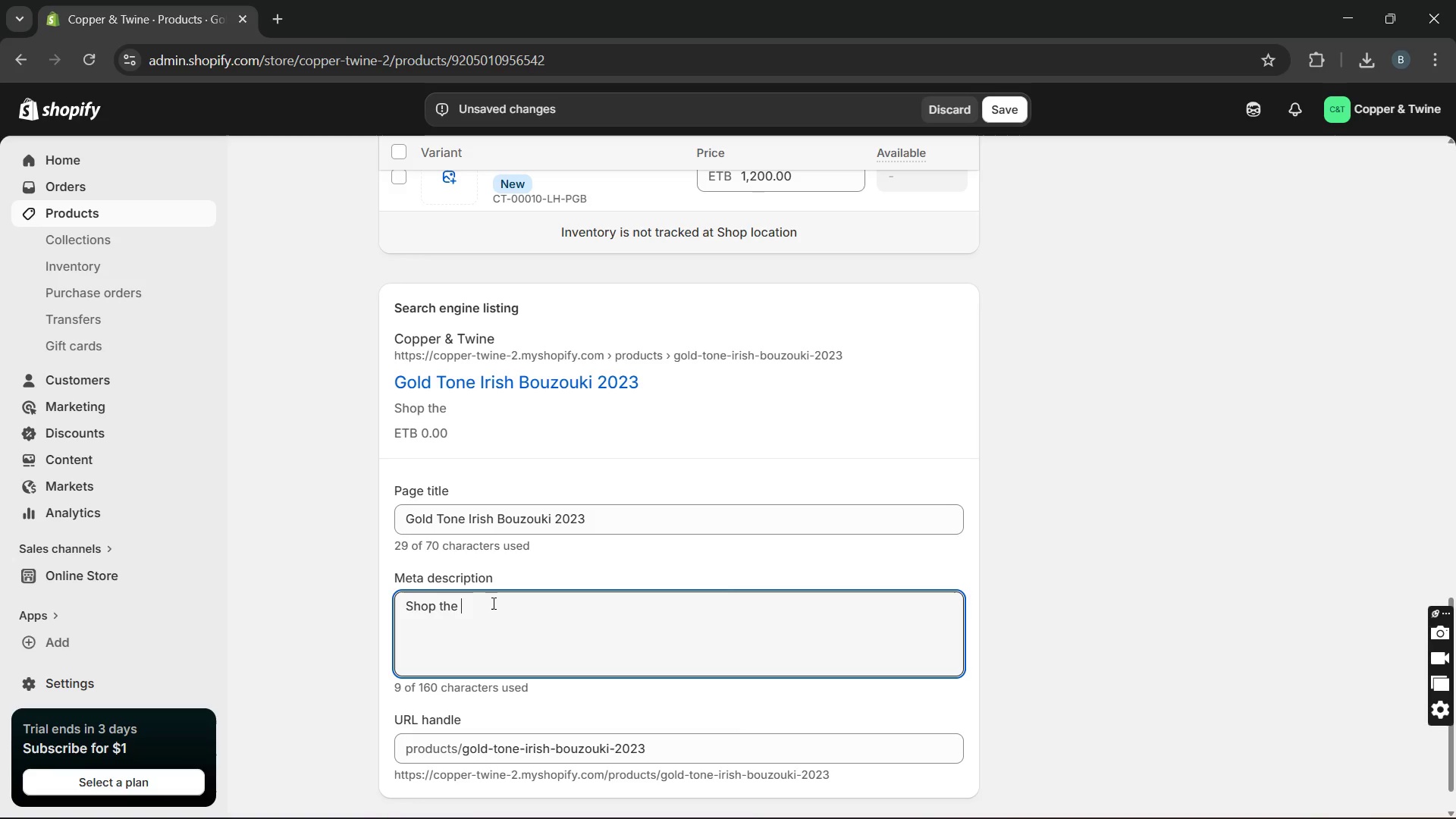 
key(Control+V)
 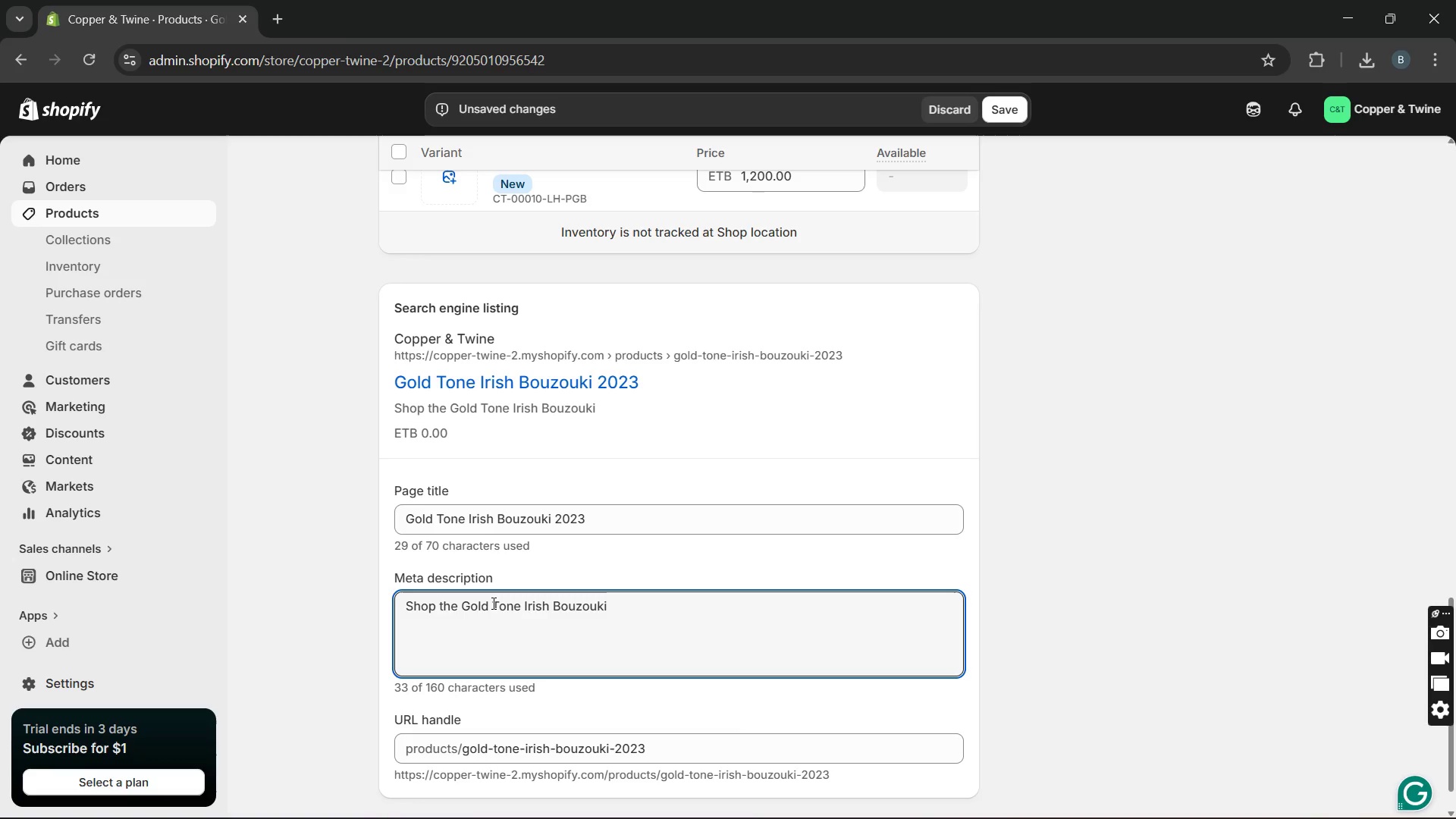 
type(Bou)
key(Backspace)
key(Backspace)
key(Backspace)
key(Backspace)
type(i featuring flamed maple craftsmanship and bright Celtic-inspired )
 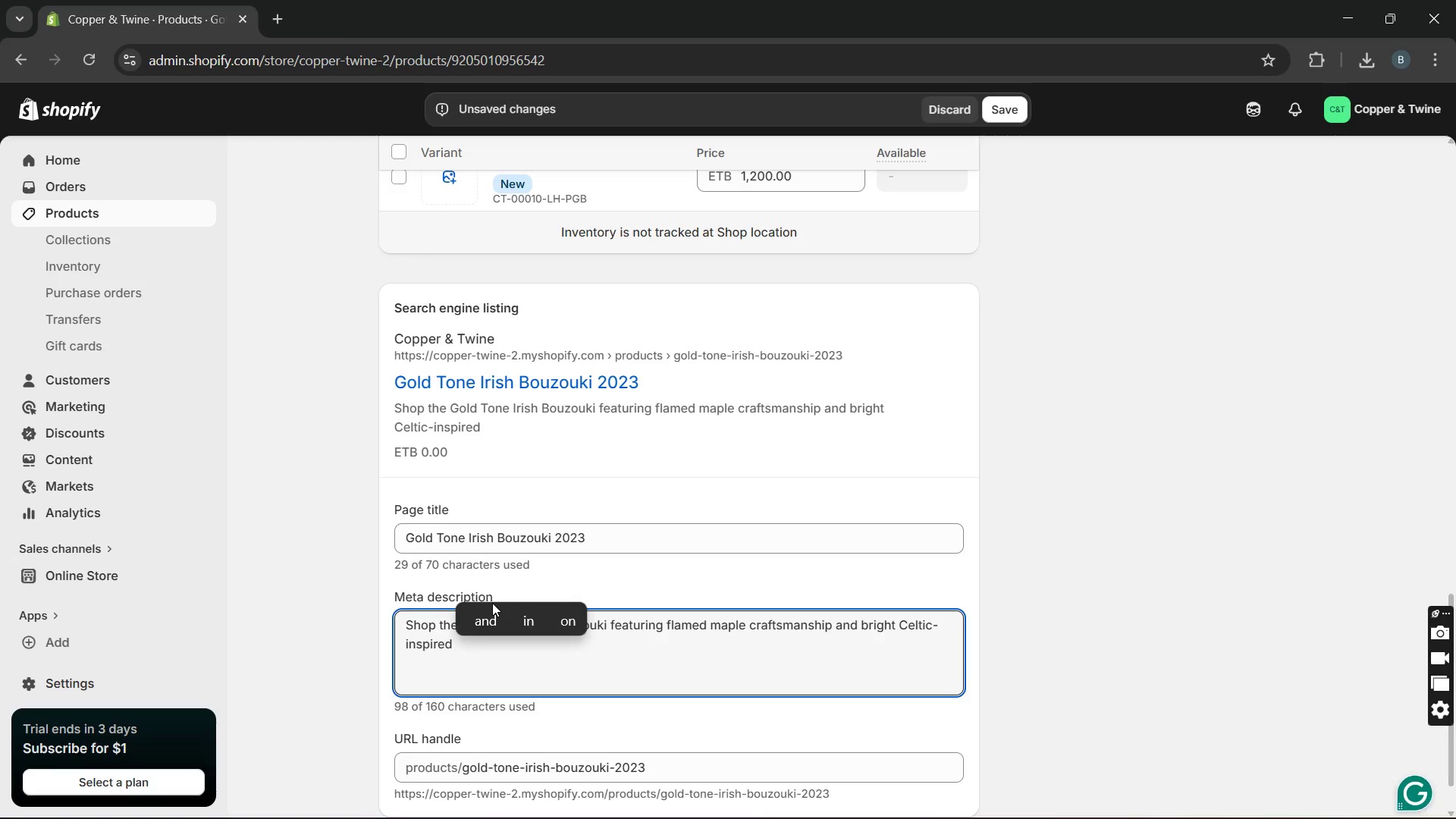 
type(acoustic tone)
 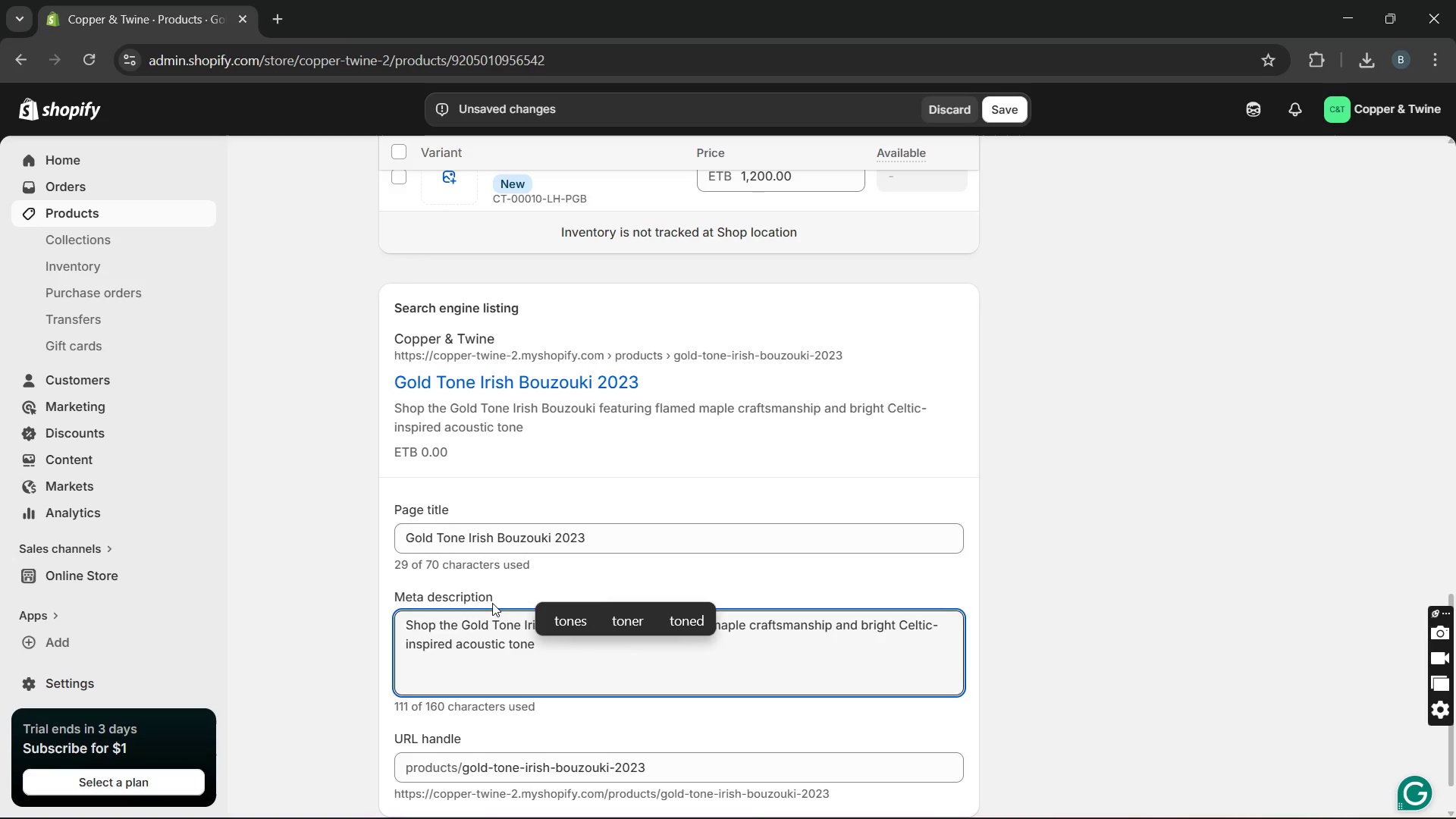 
key(Period)
 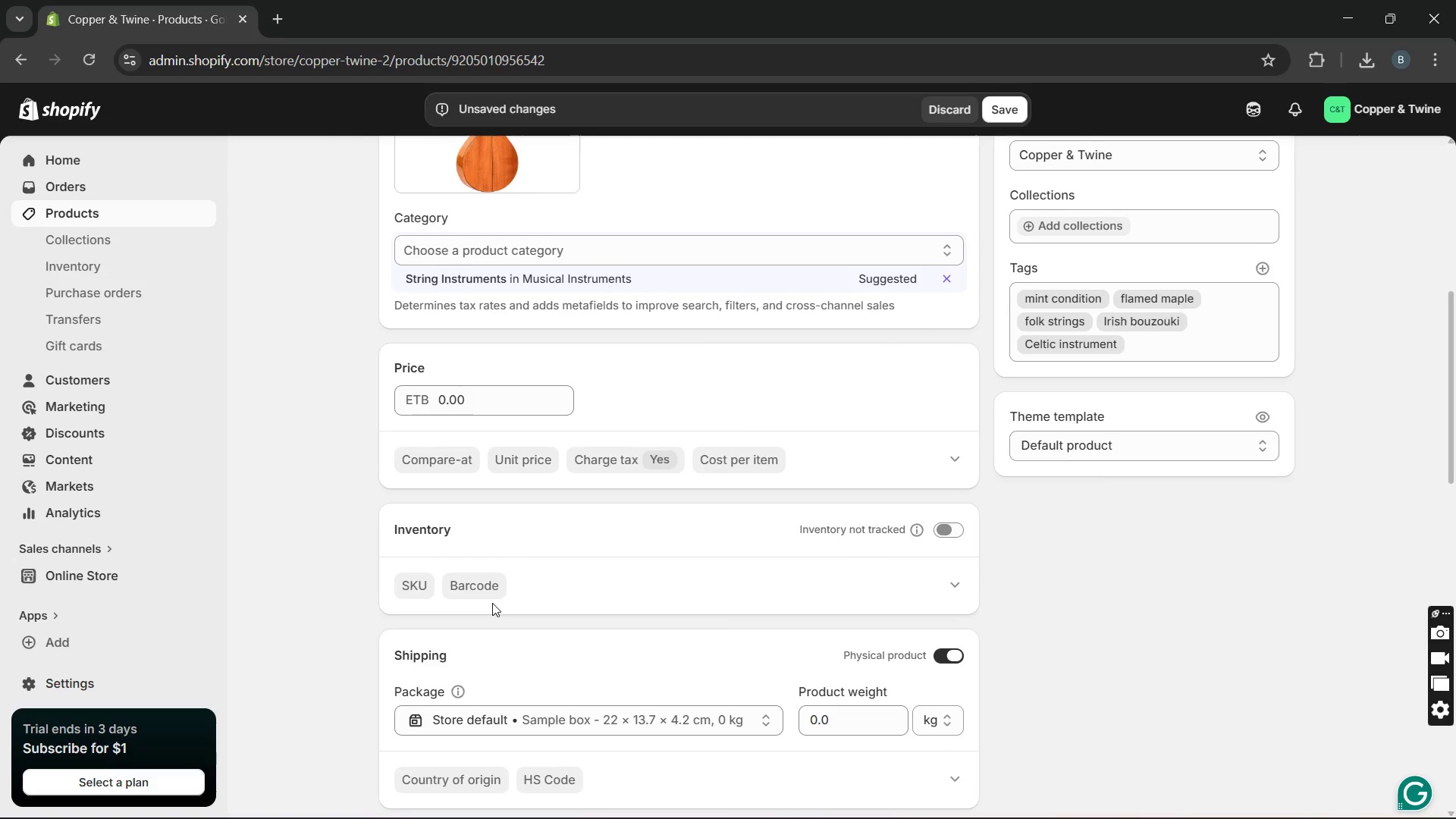 
wait(7.39)
 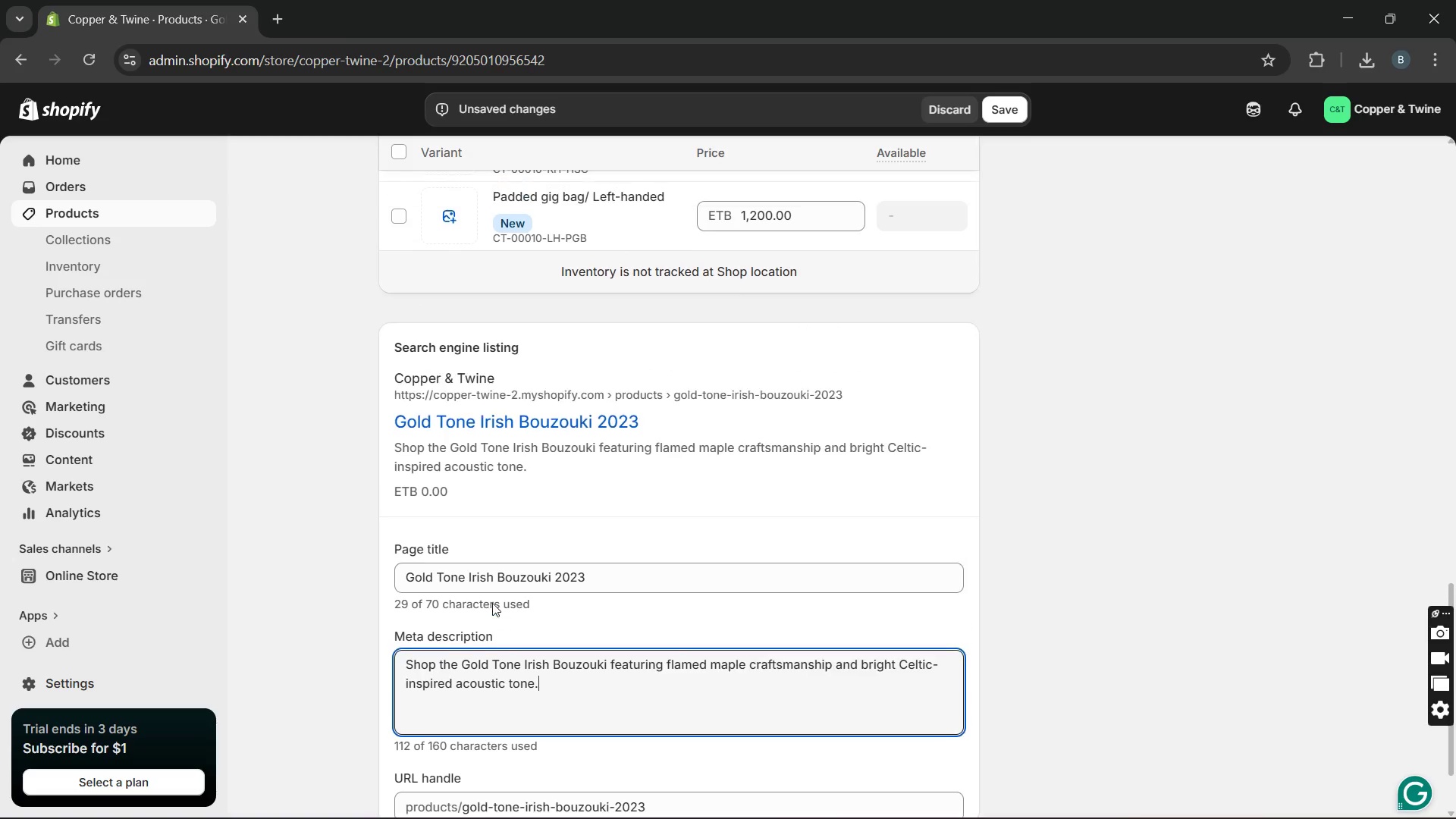 
left_click([955, 531])
 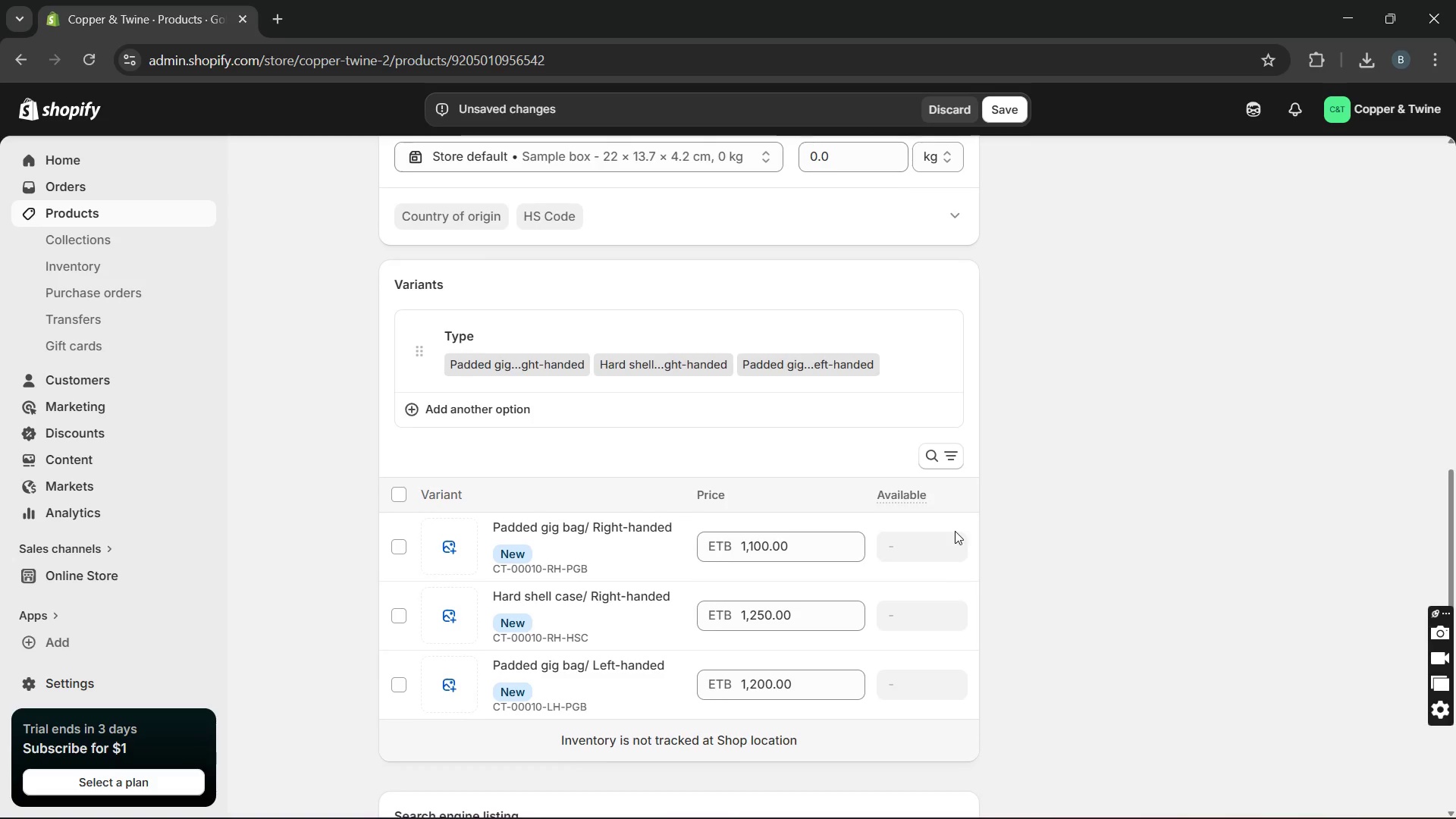 
double_click([913, 540])
 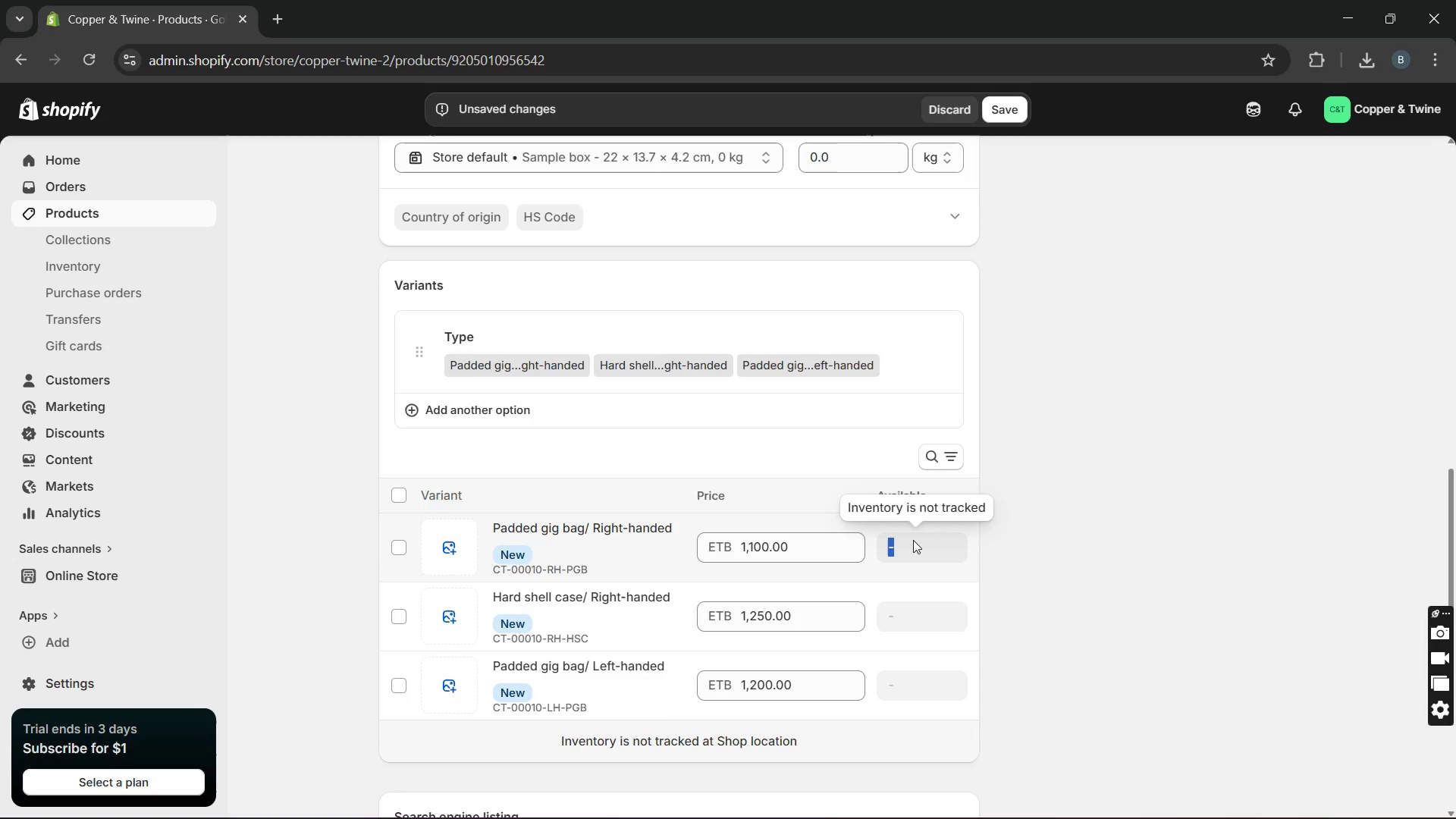 
triple_click([913, 540])
 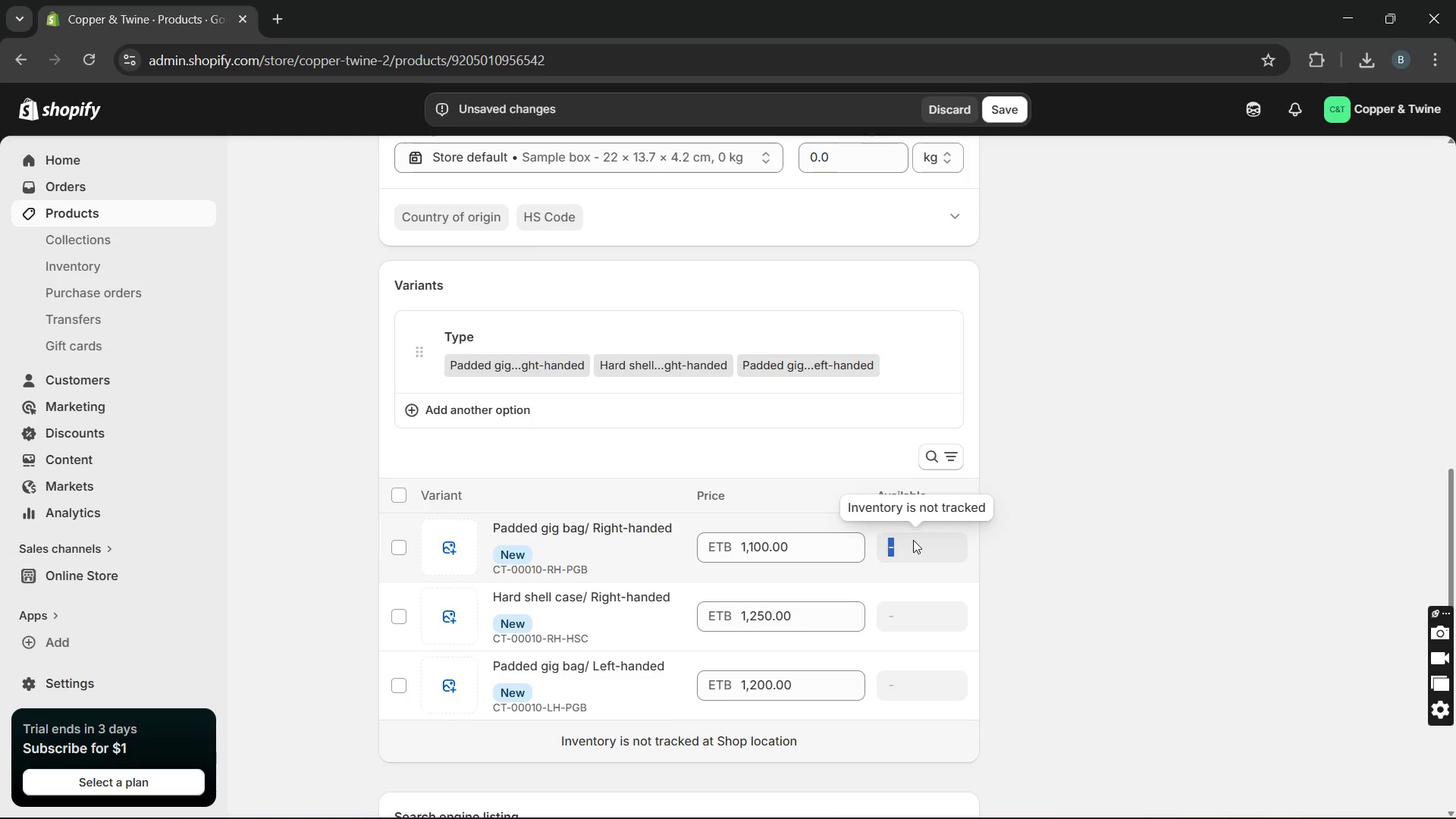 
triple_click([913, 540])
 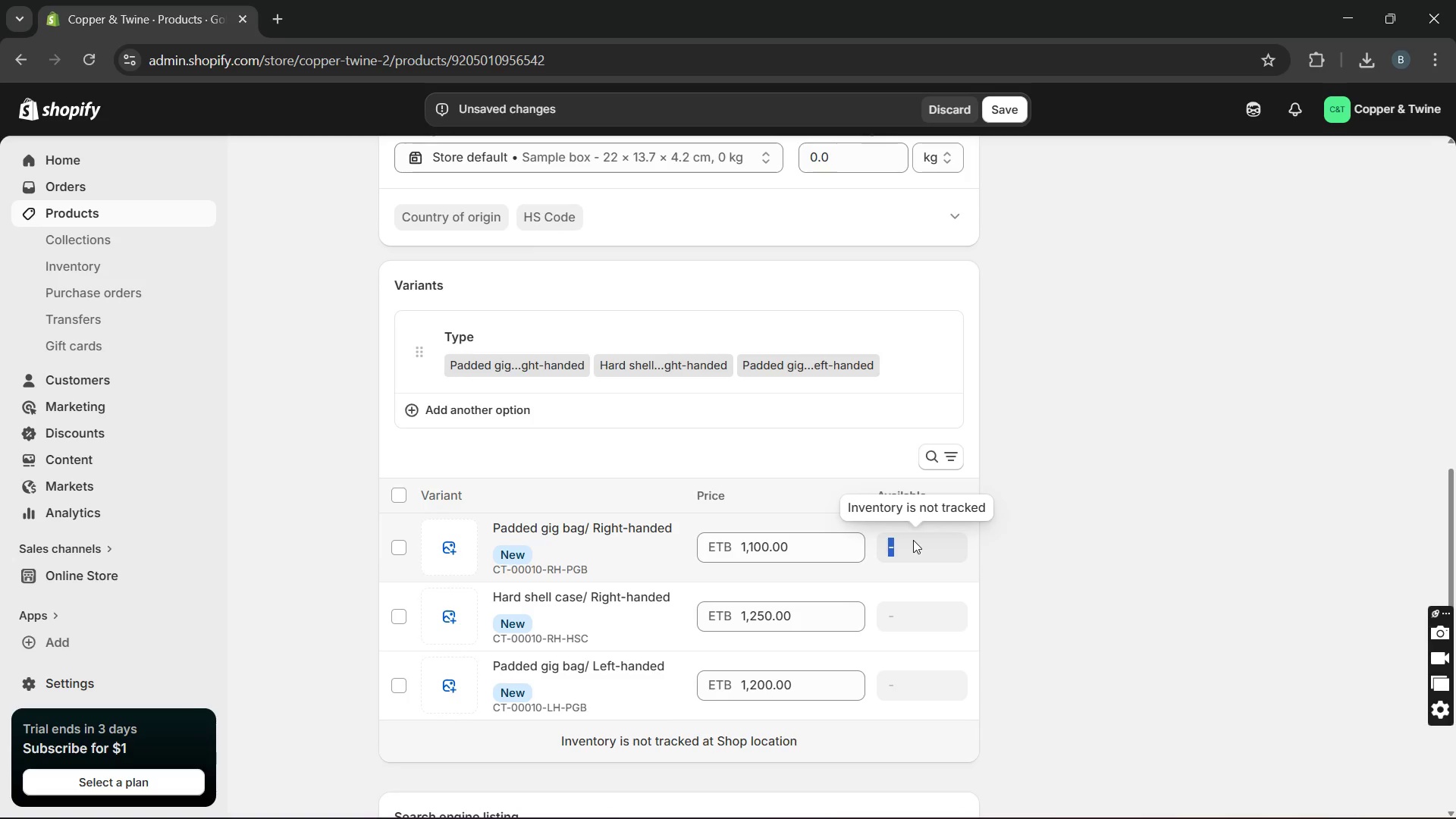 
triple_click([913, 540])
 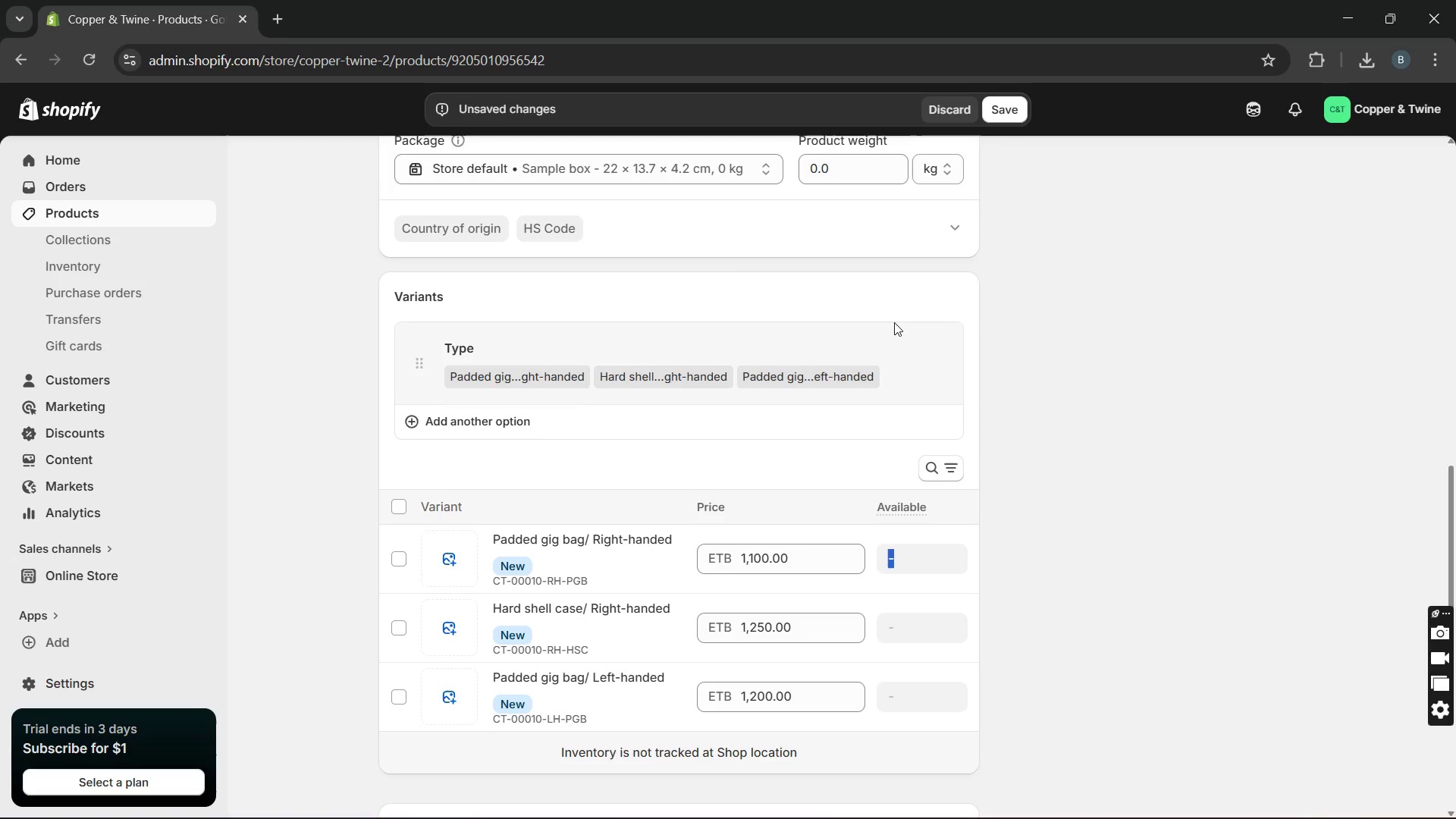 
left_click([883, 347])
 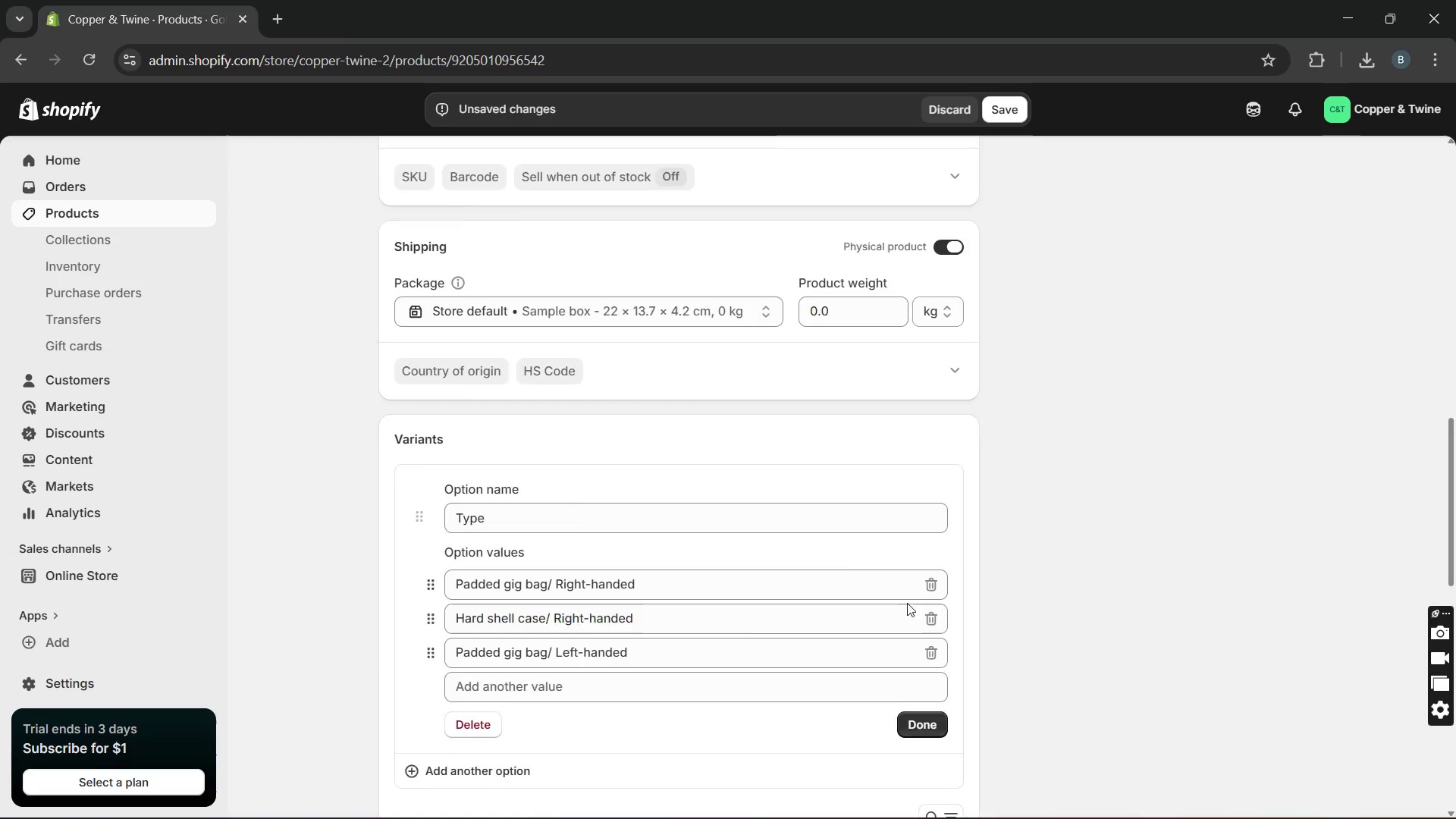 
left_click([923, 571])
 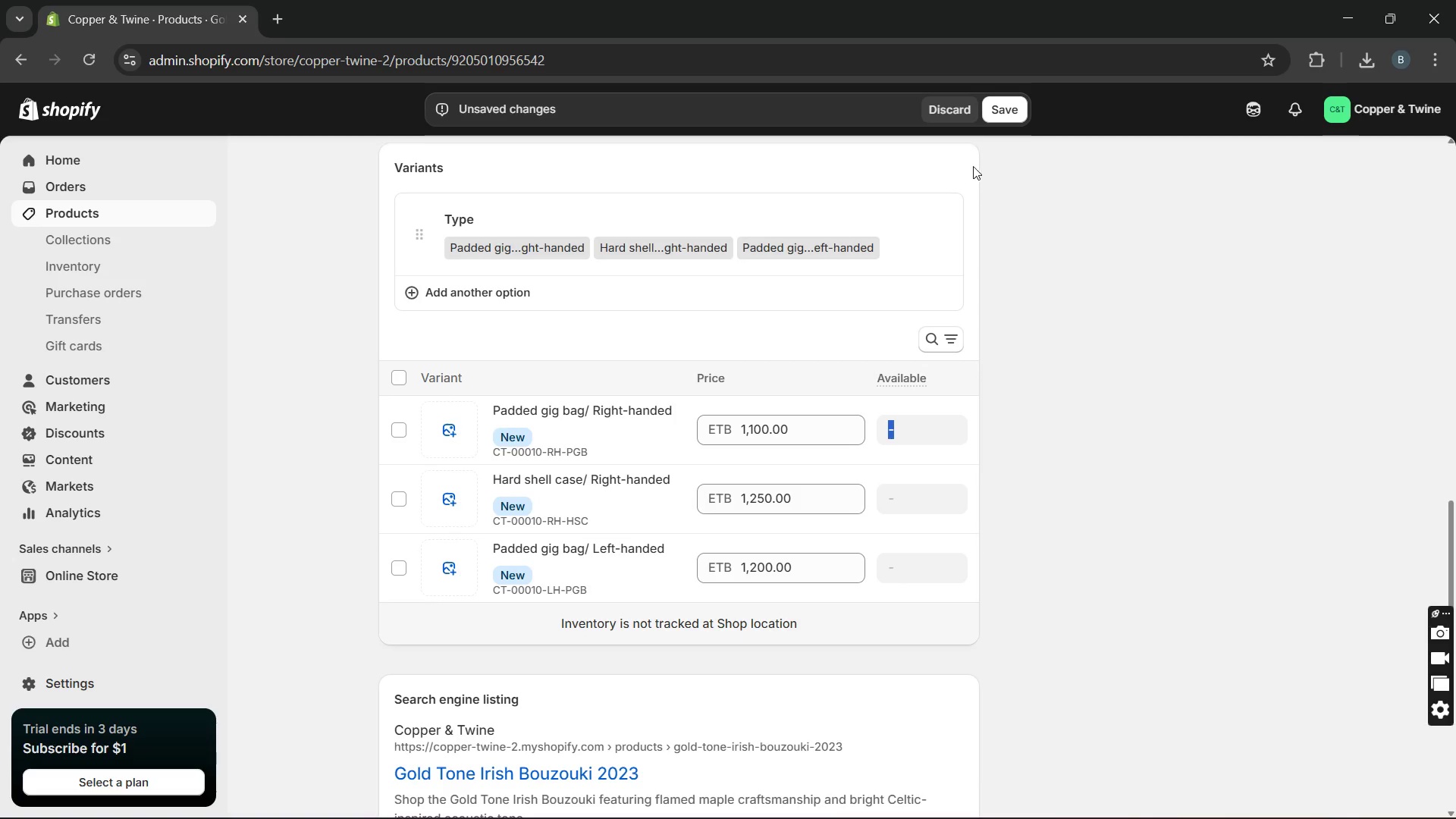 
wait(5.17)
 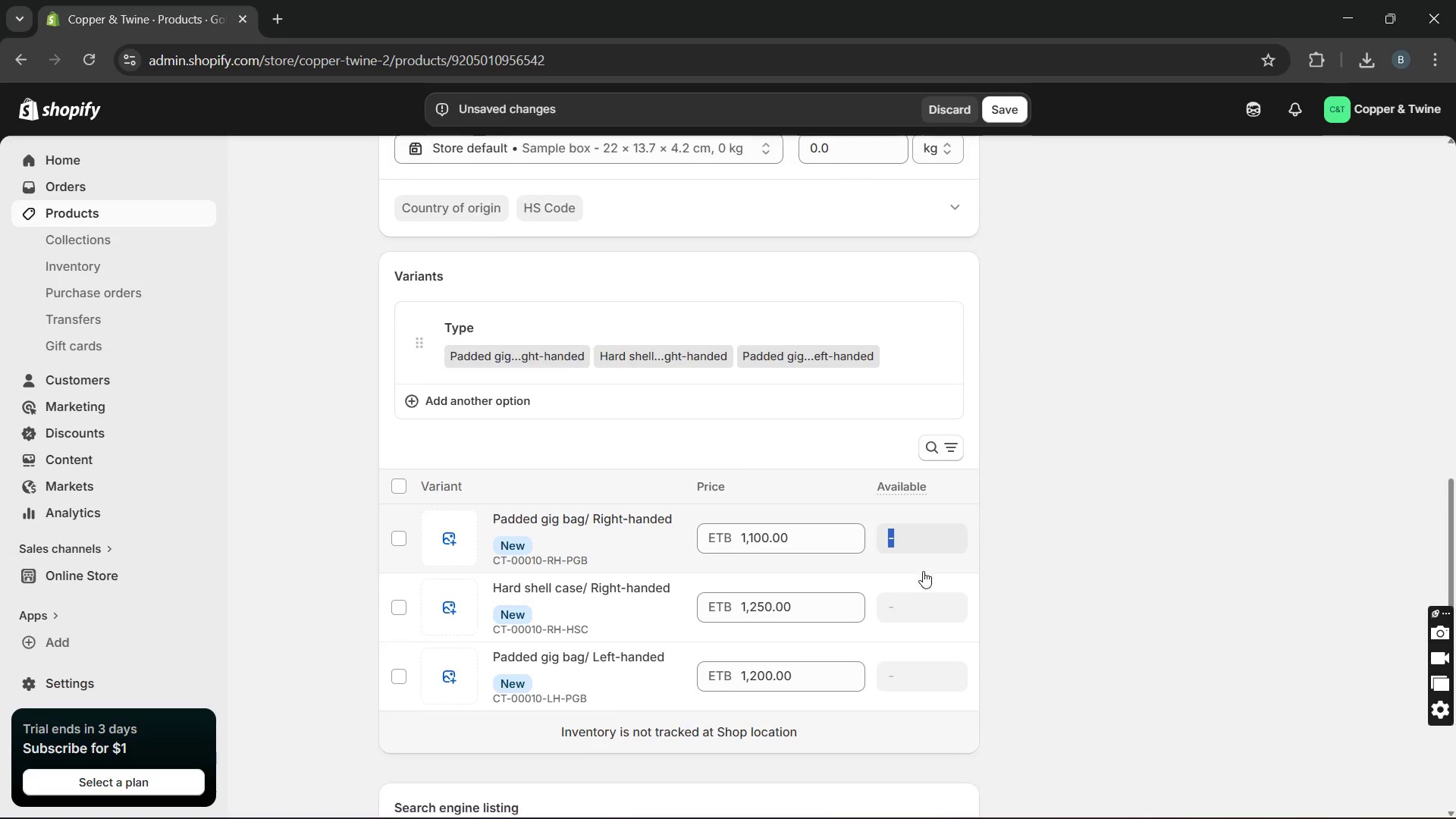 
left_click([999, 105])
 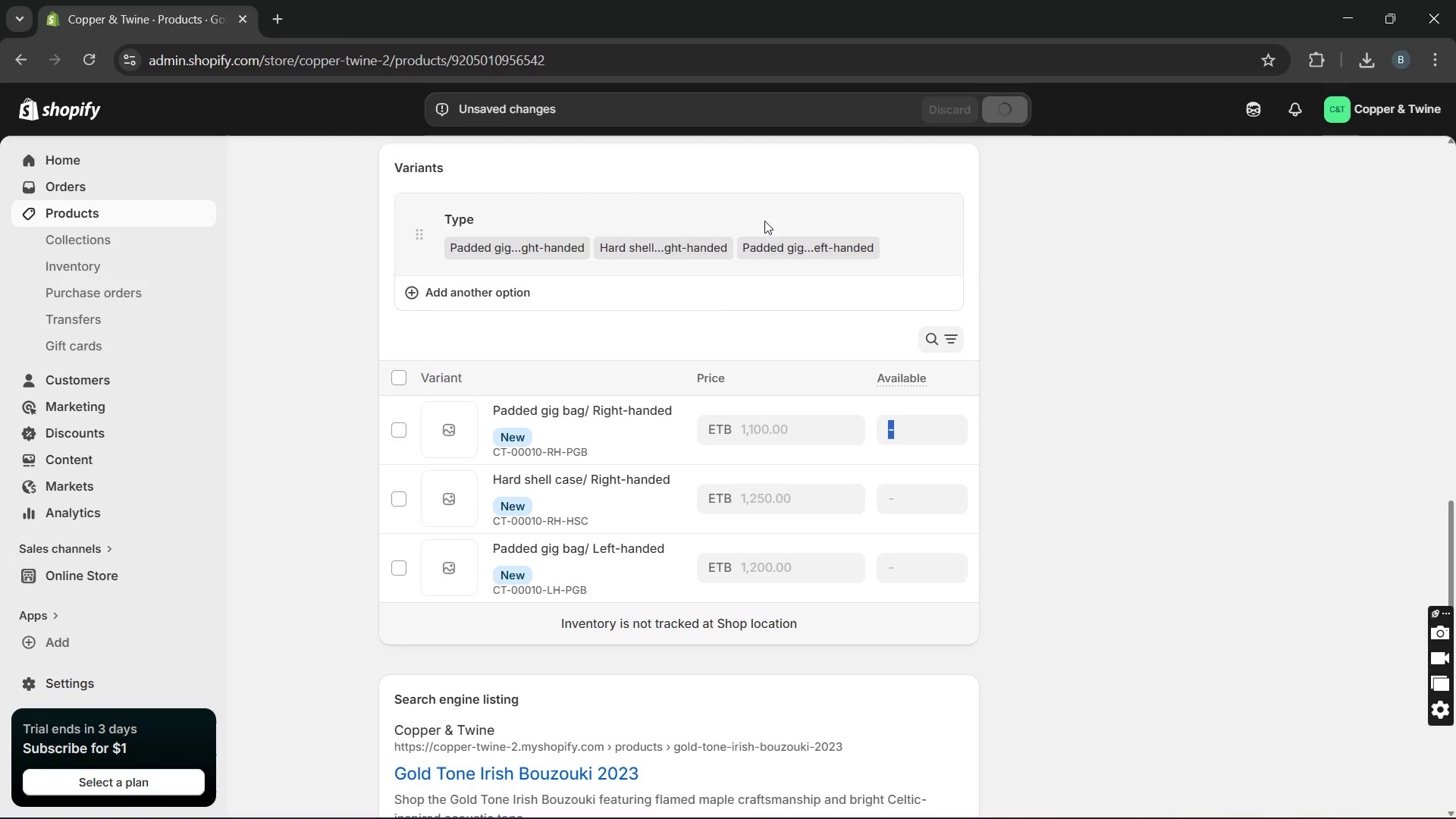 
wait(9.58)
 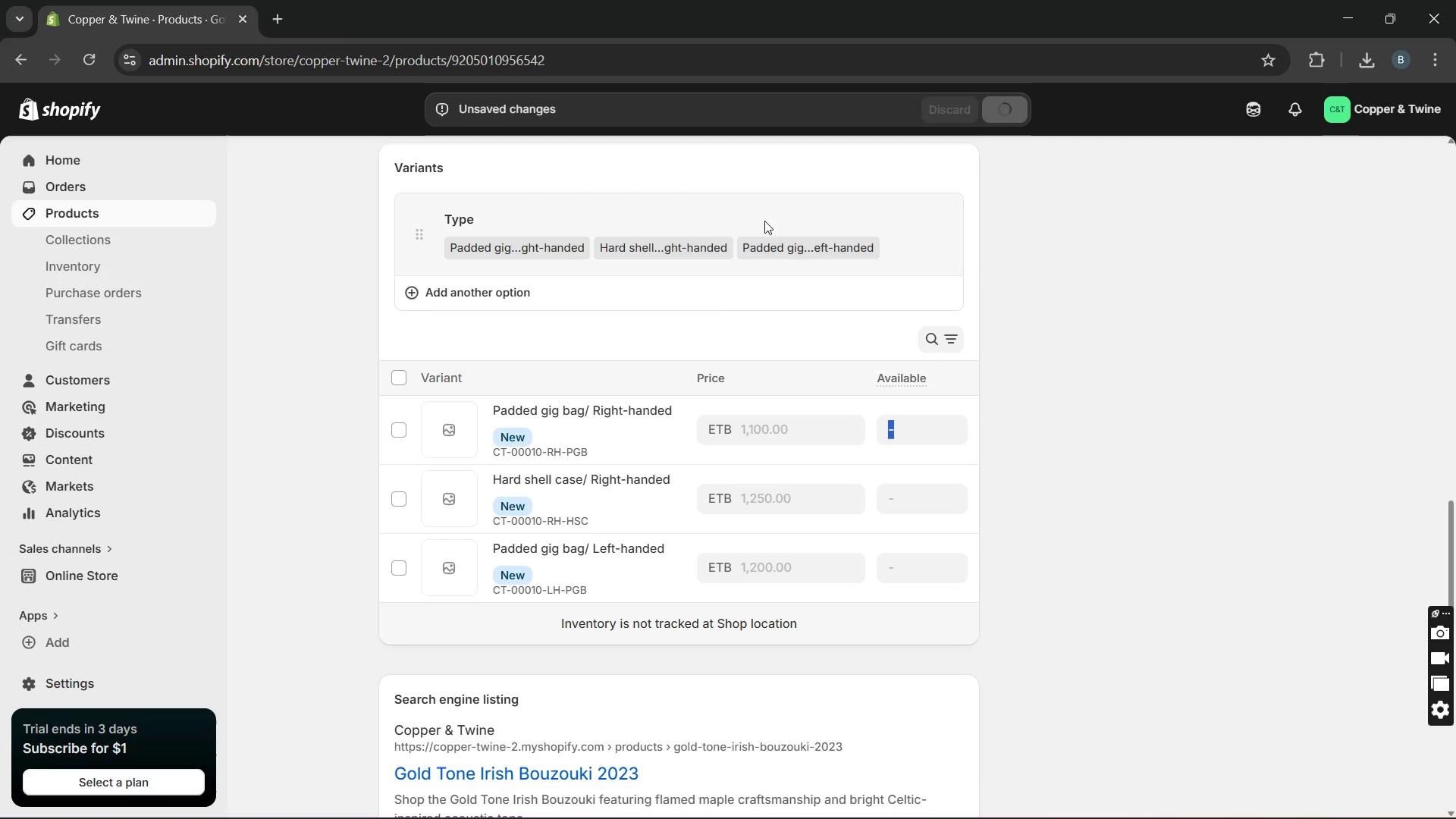 
left_click([179, 218])
 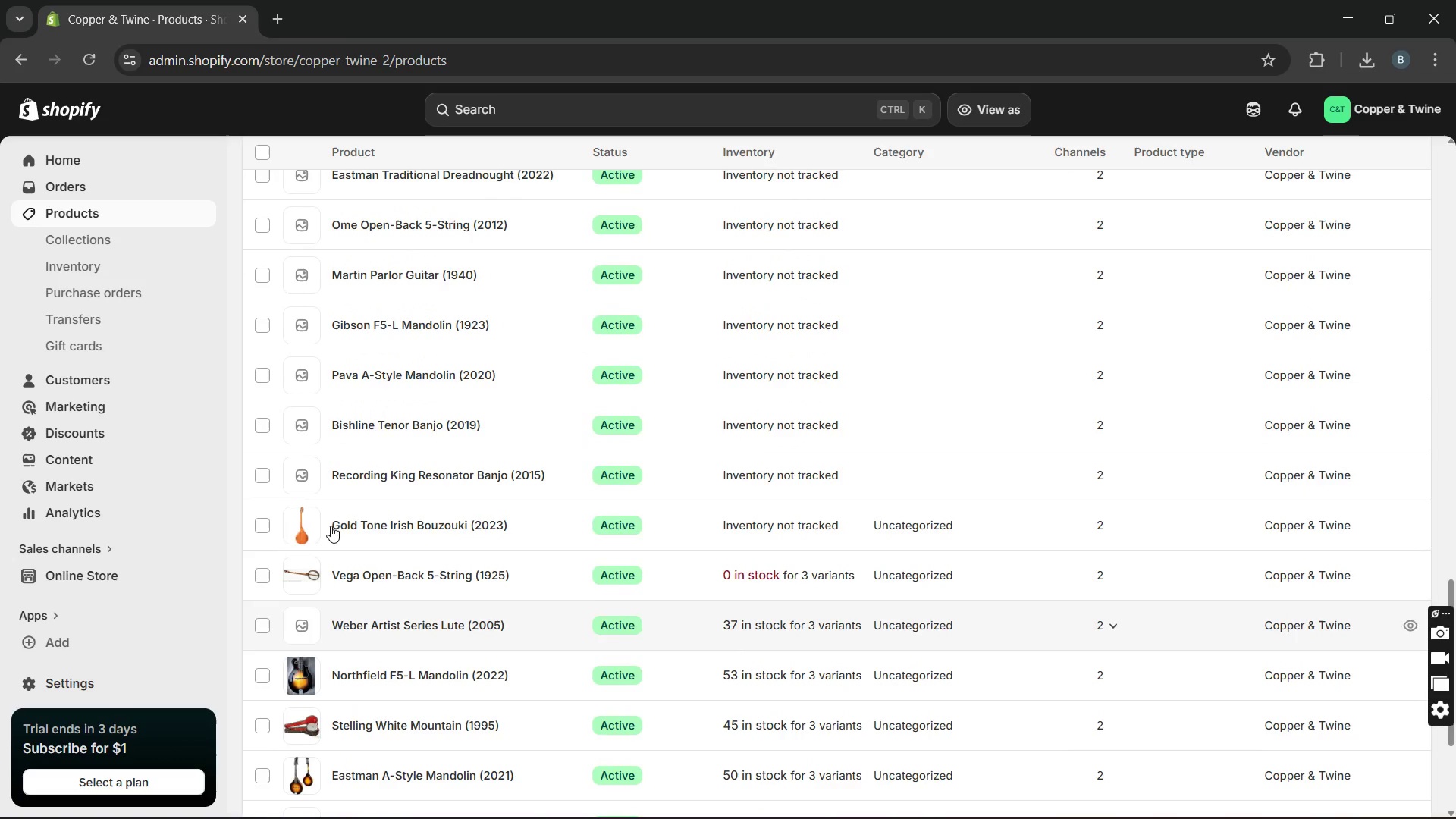 
wait(8.0)
 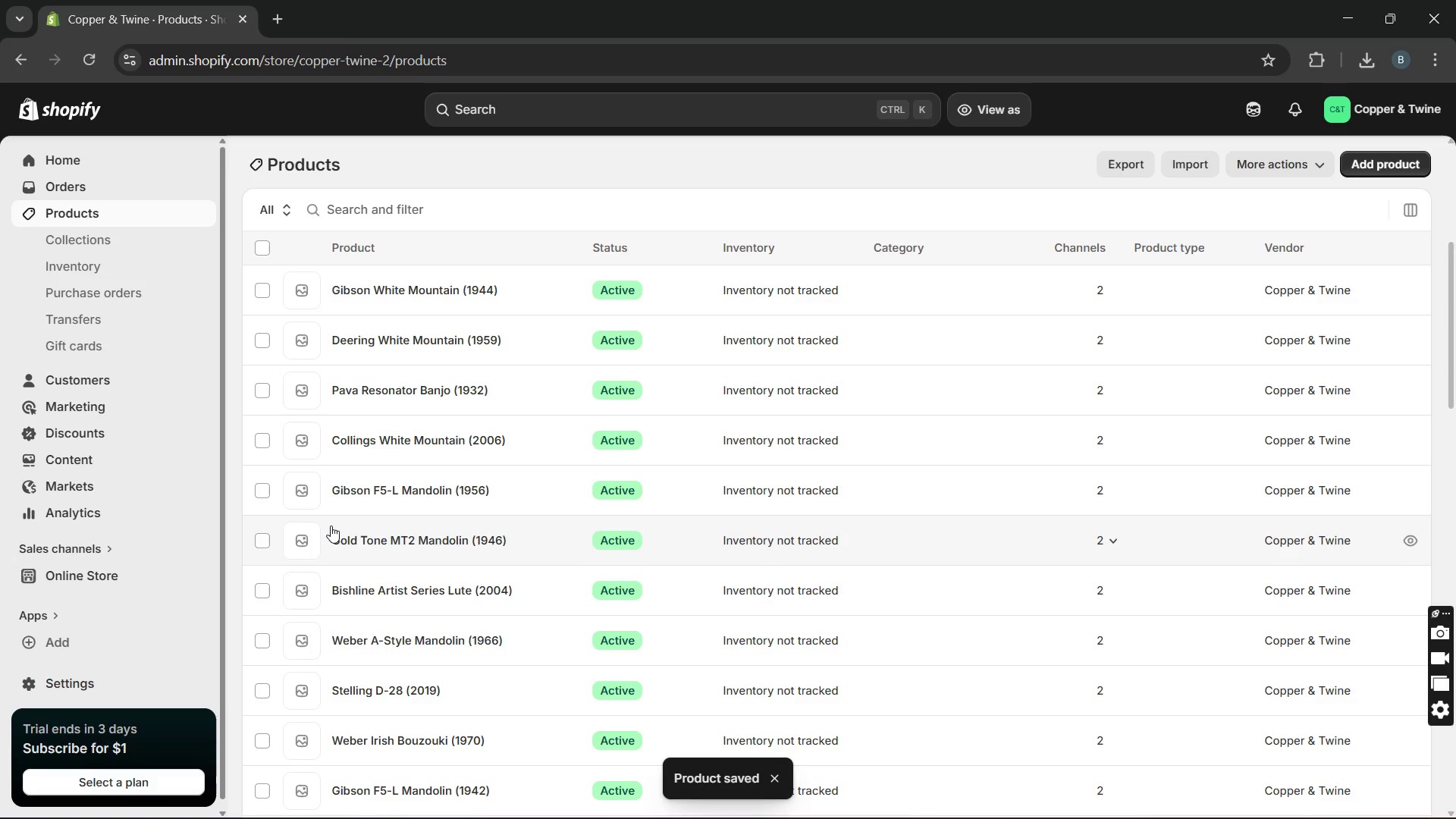 
left_click([337, 493])
 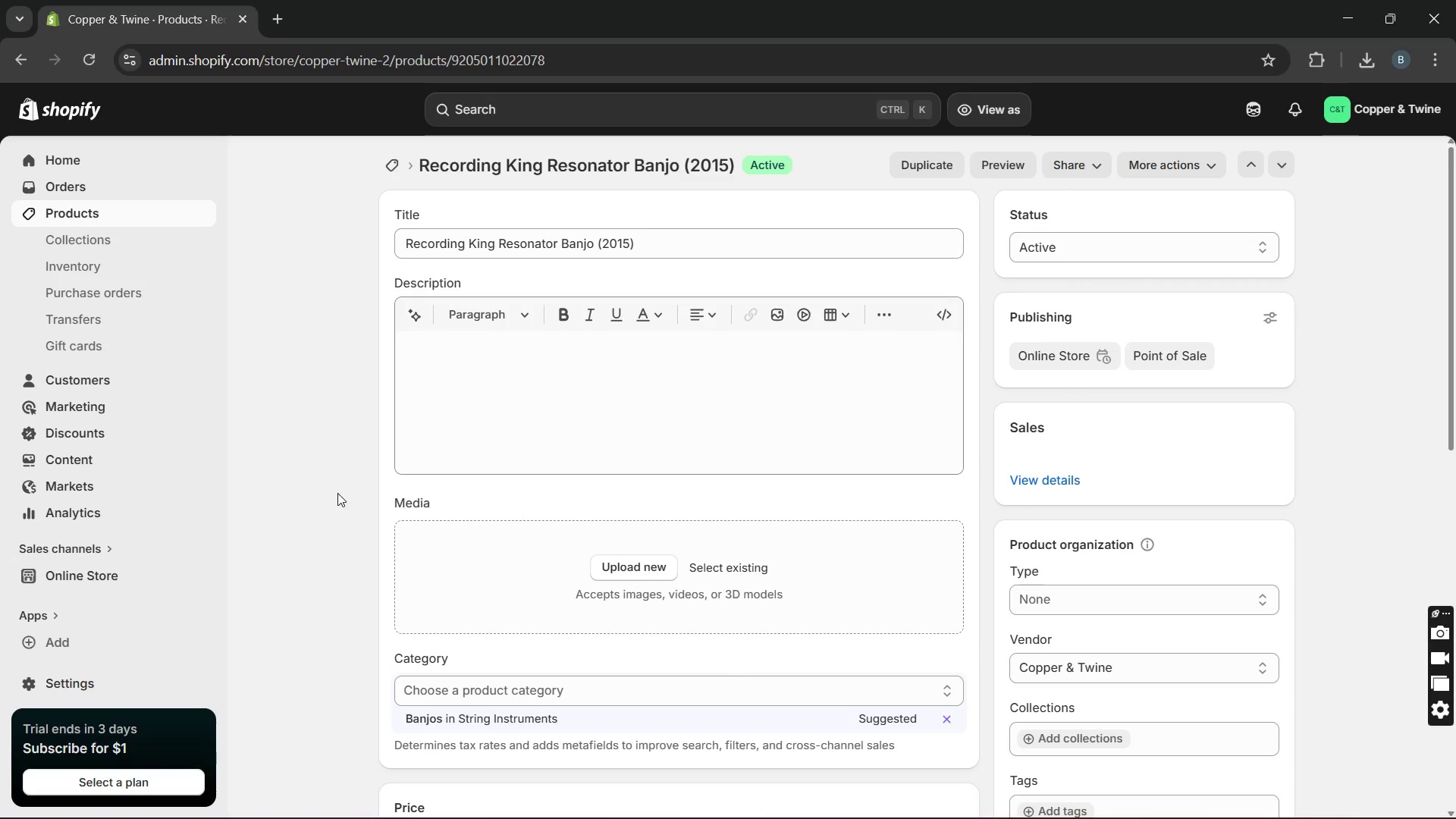 
left_click([493, 425])
 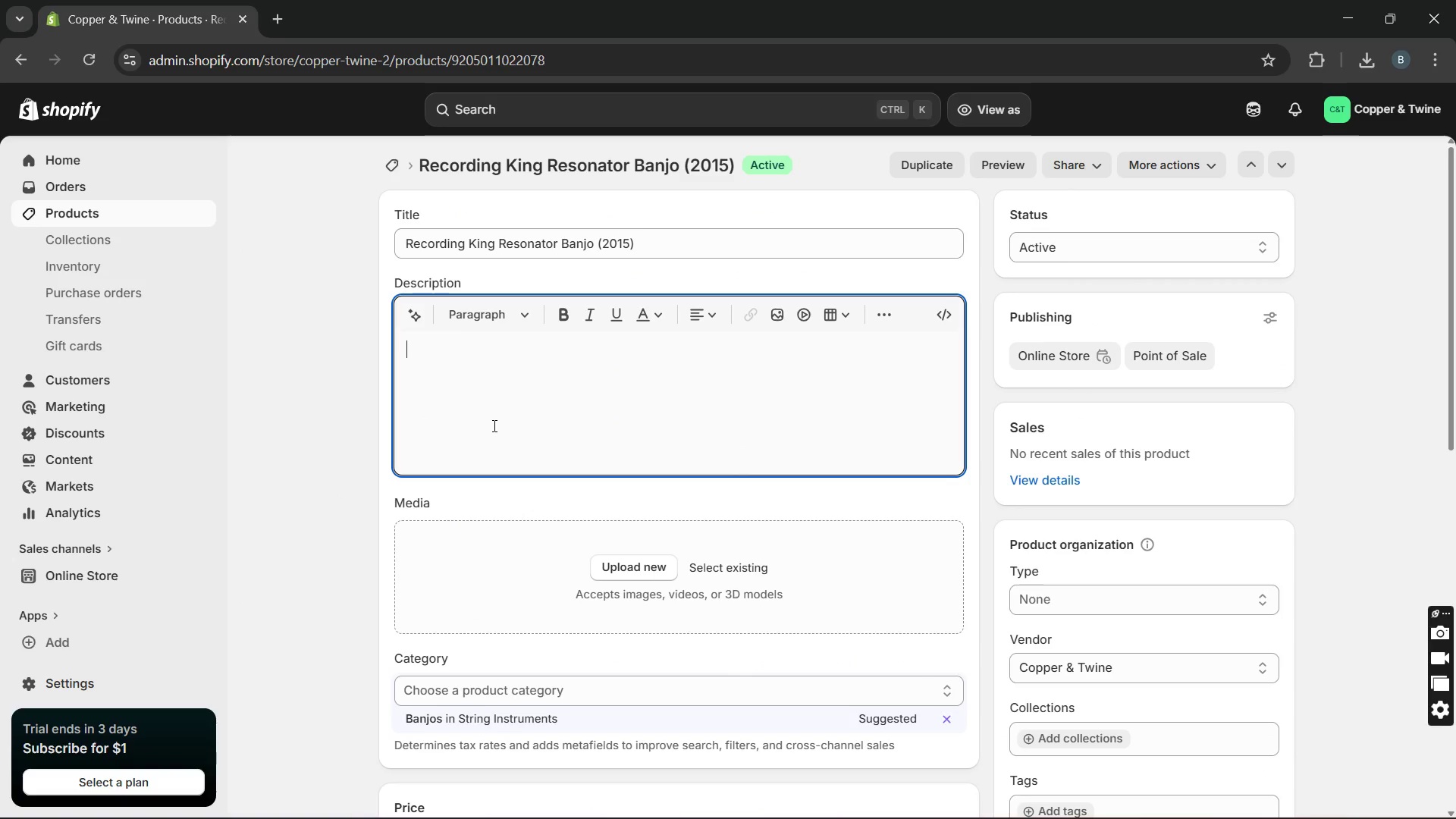 
type(THIS IS A 2015B)
key(Backspace)
type( )
 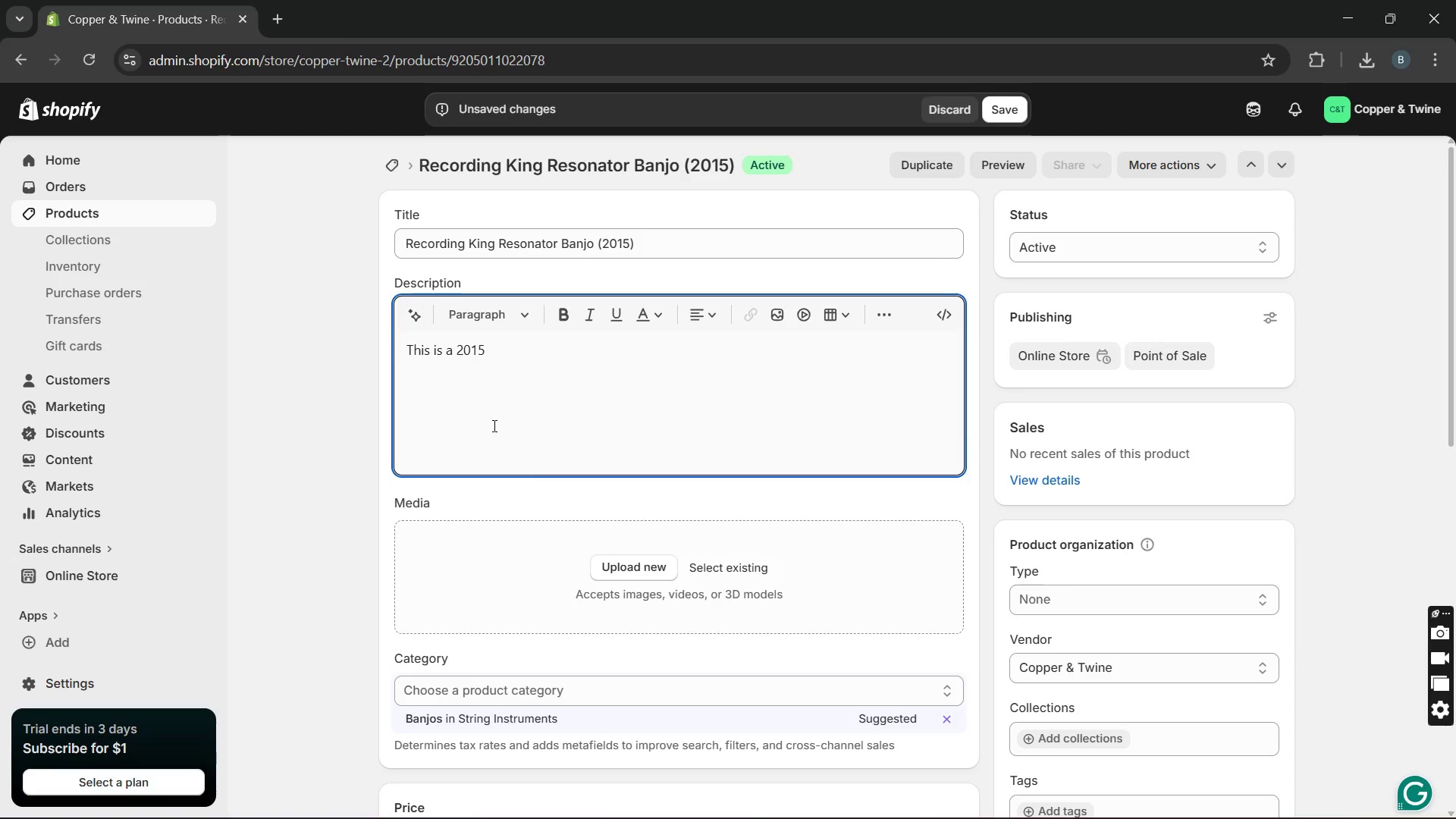 
hold_key(key=CapsLock, duration=30.0)
 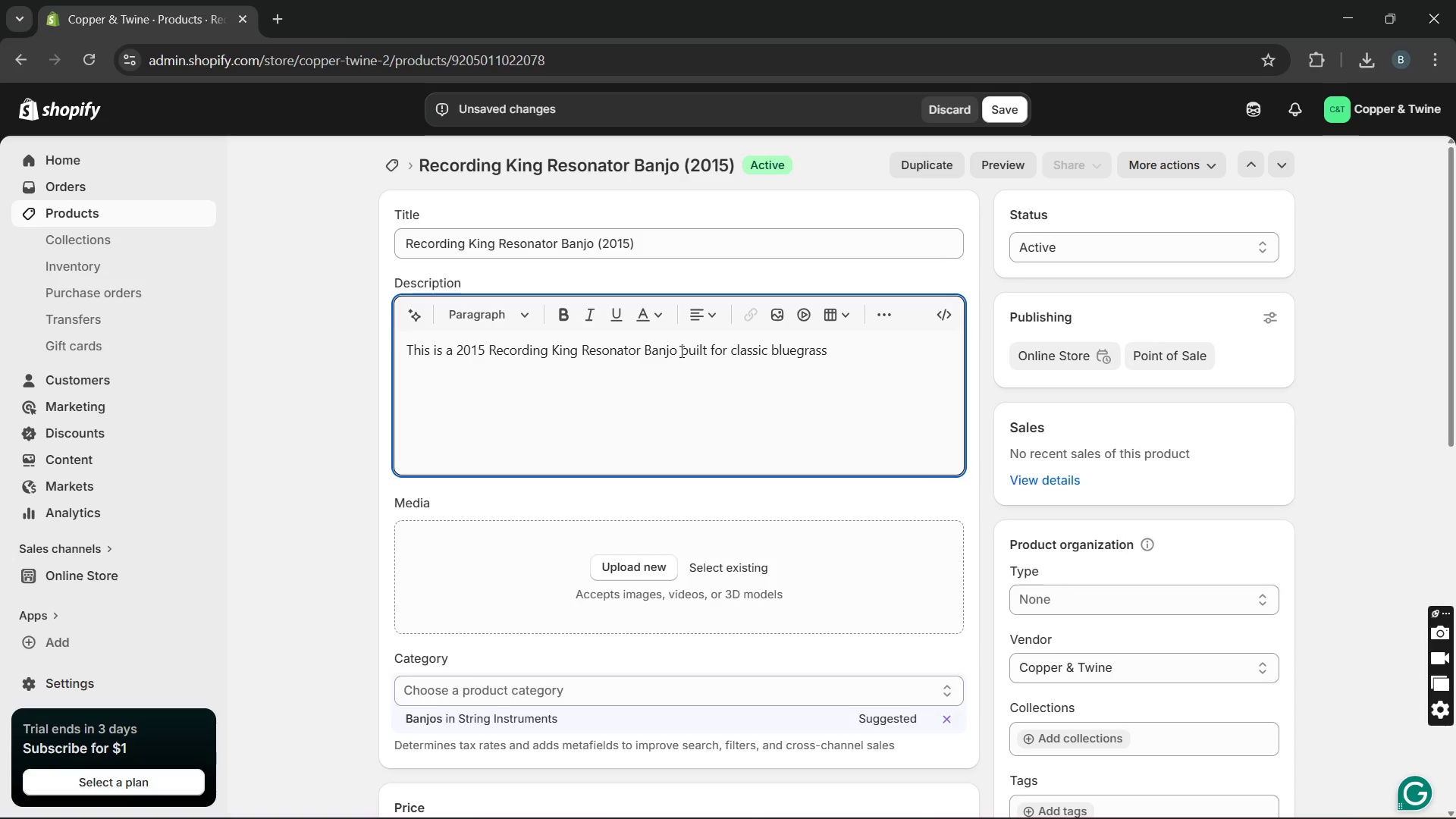 
left_click_drag(start_coordinate=[401, 239], to_coordinate=[613, 243])
 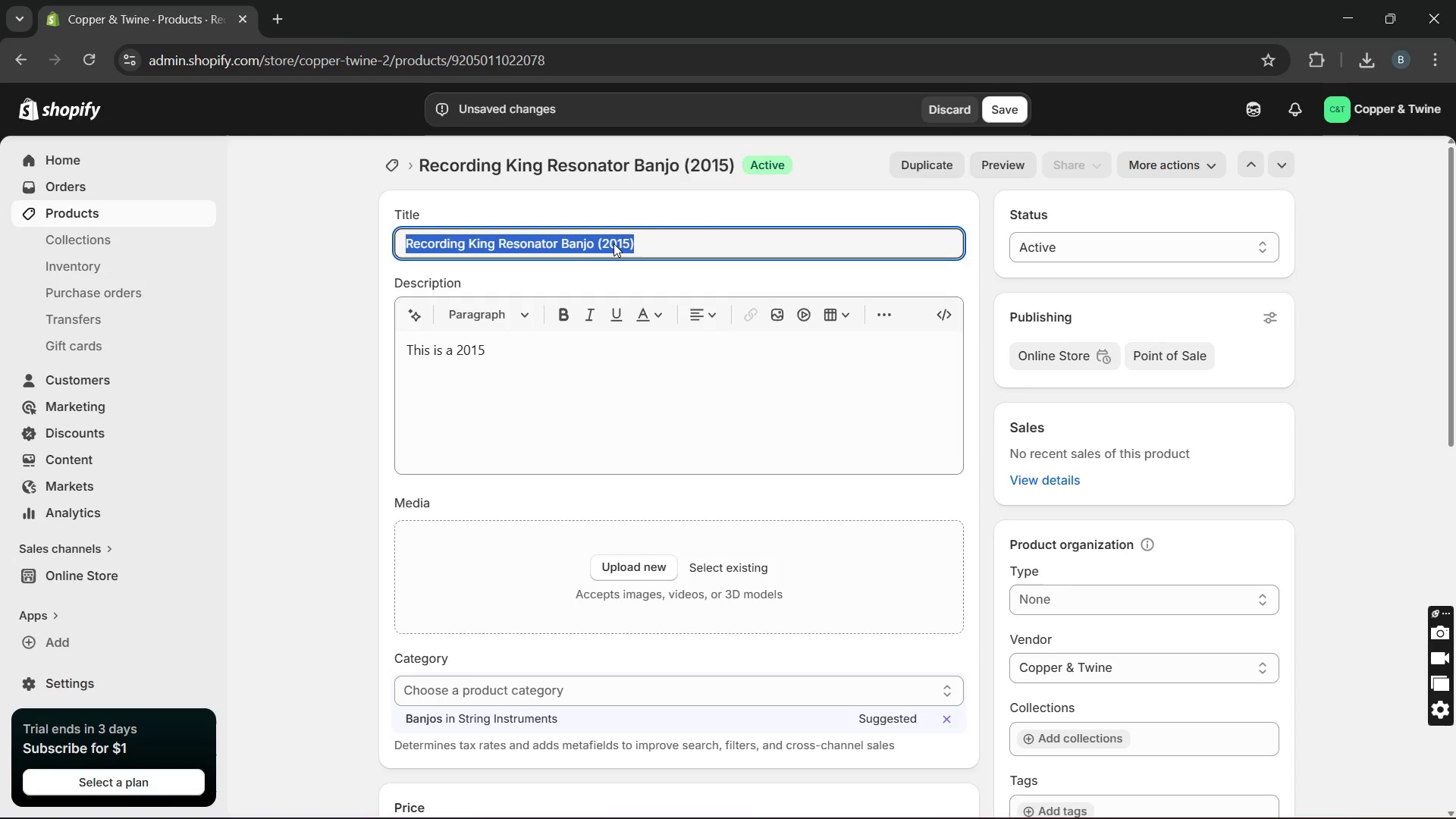 
key(Control+C)
 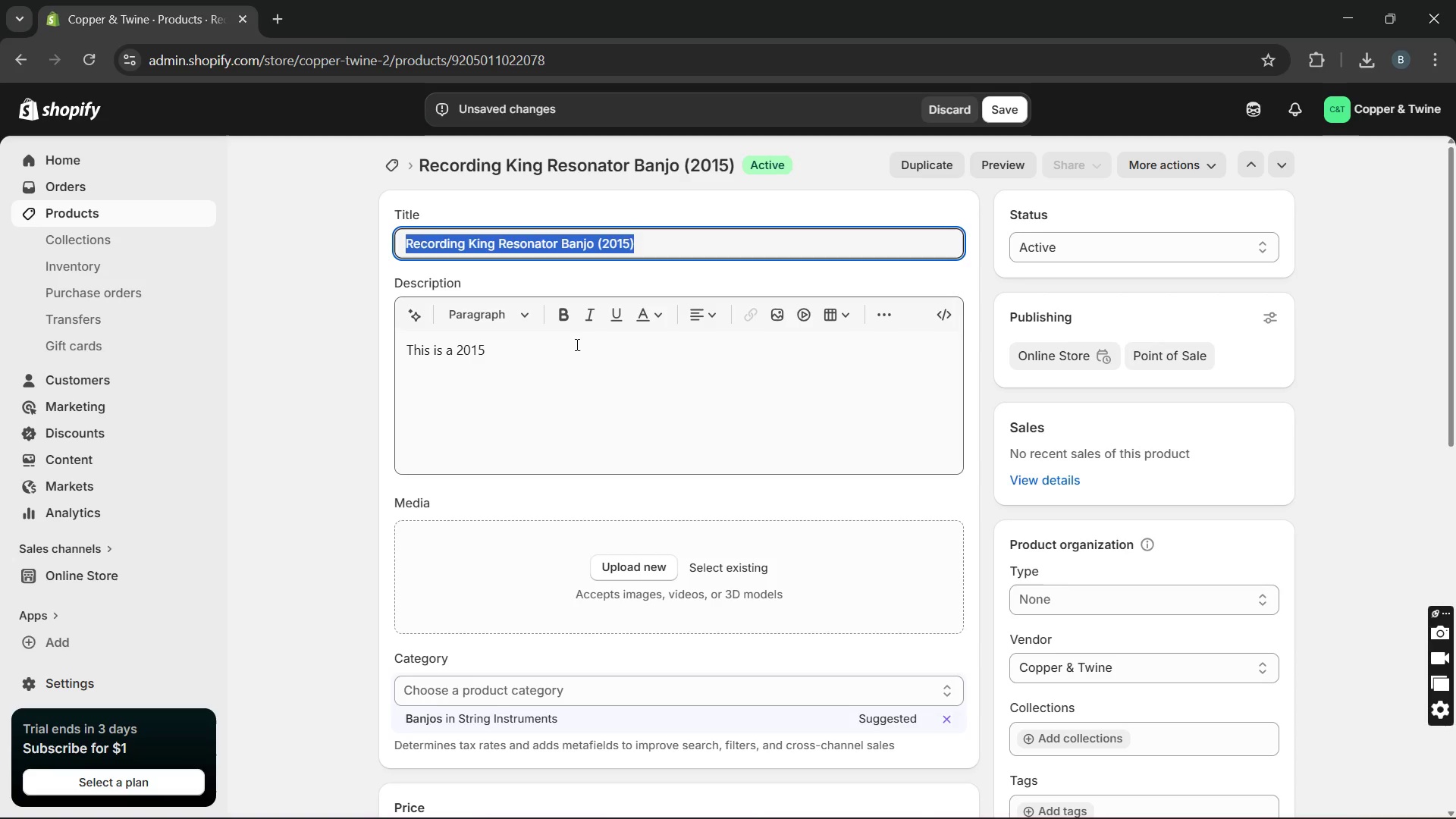 
left_click([576, 344])
 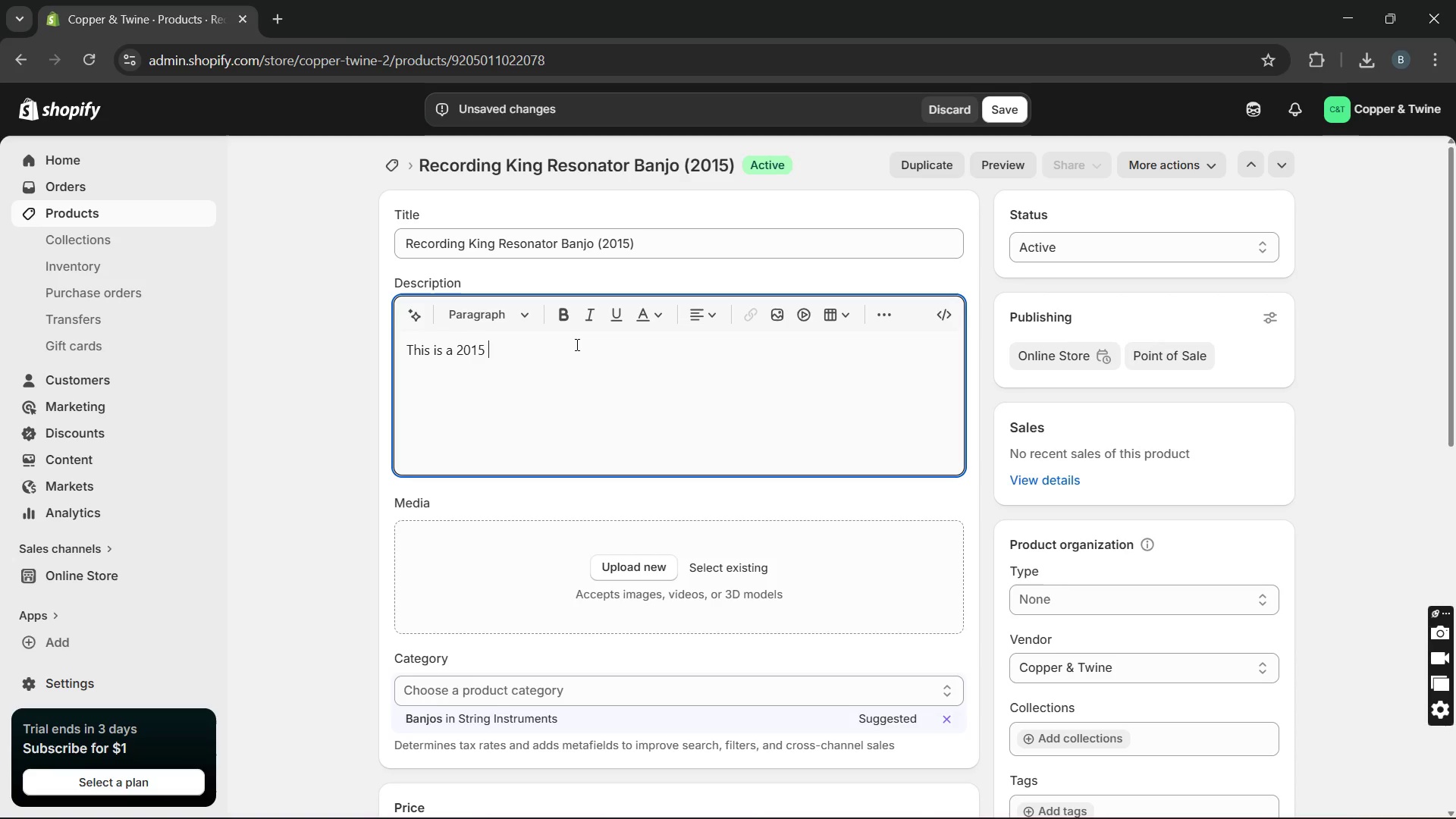 
key(Control+V)
 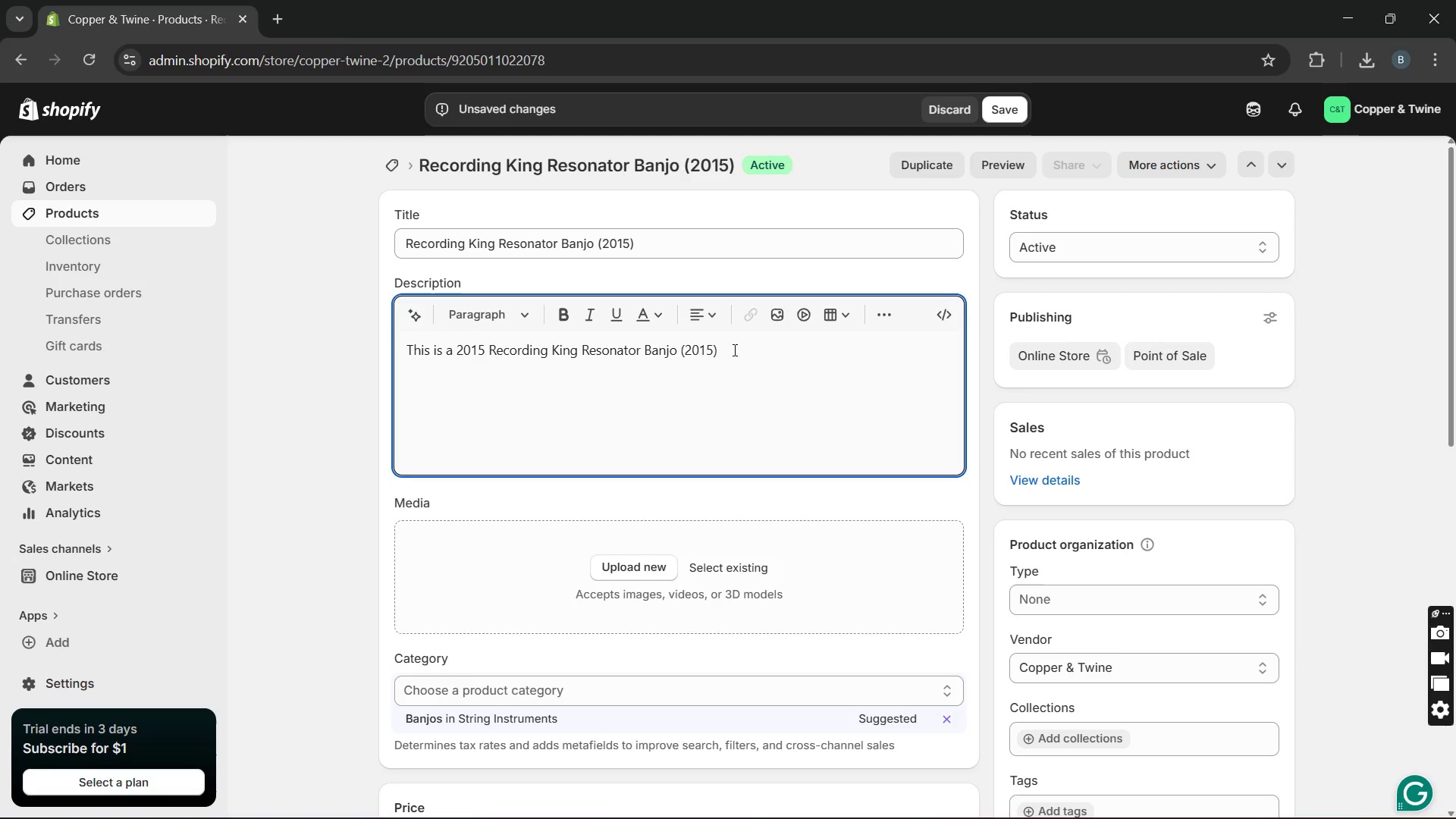 
left_click_drag(start_coordinate=[739, 350], to_coordinate=[680, 351])
 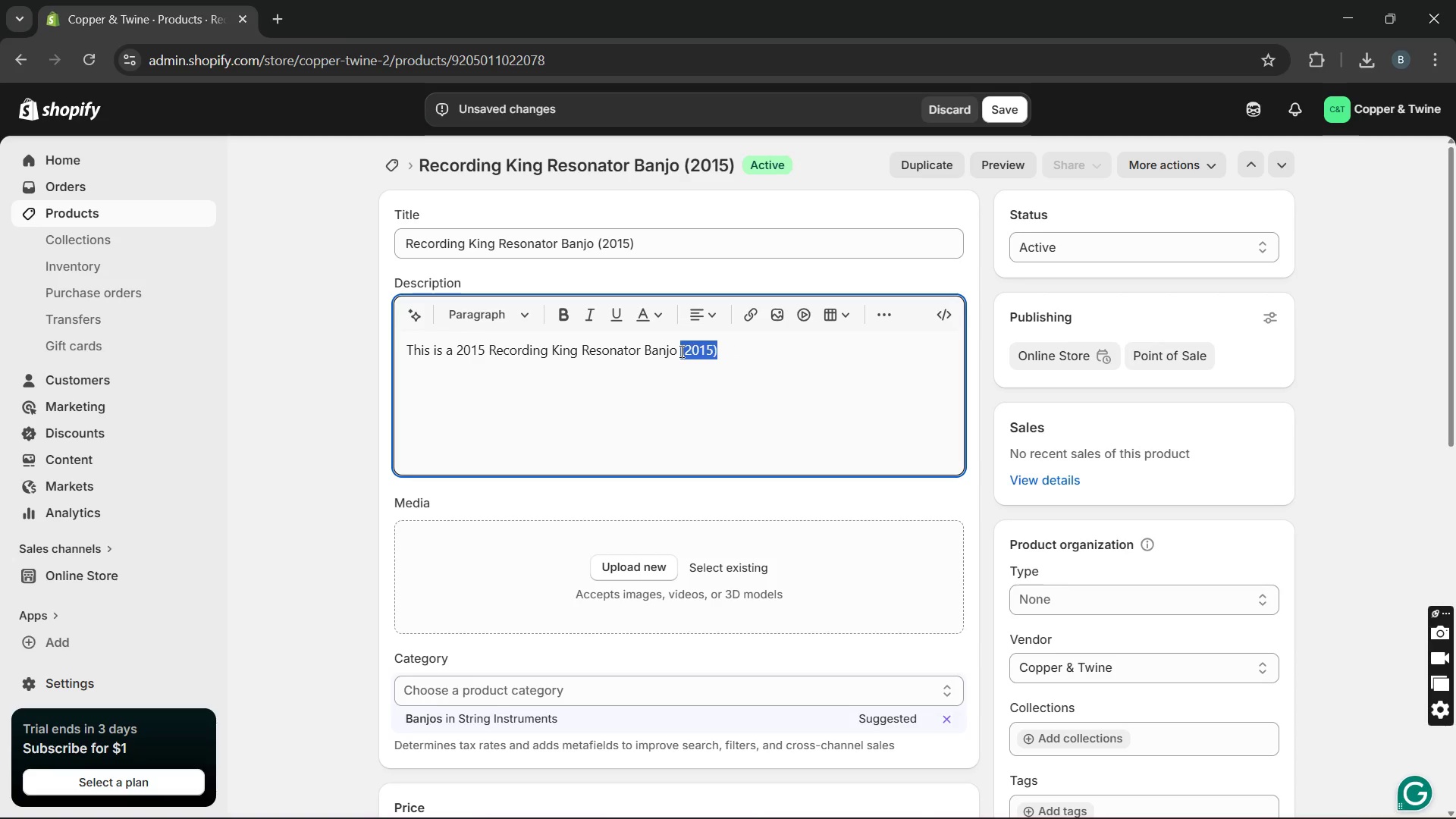 
type(built for classic blur)
key(Backspace)
type(egrass and live acoustic performance. Crafted from African mahogany with )
 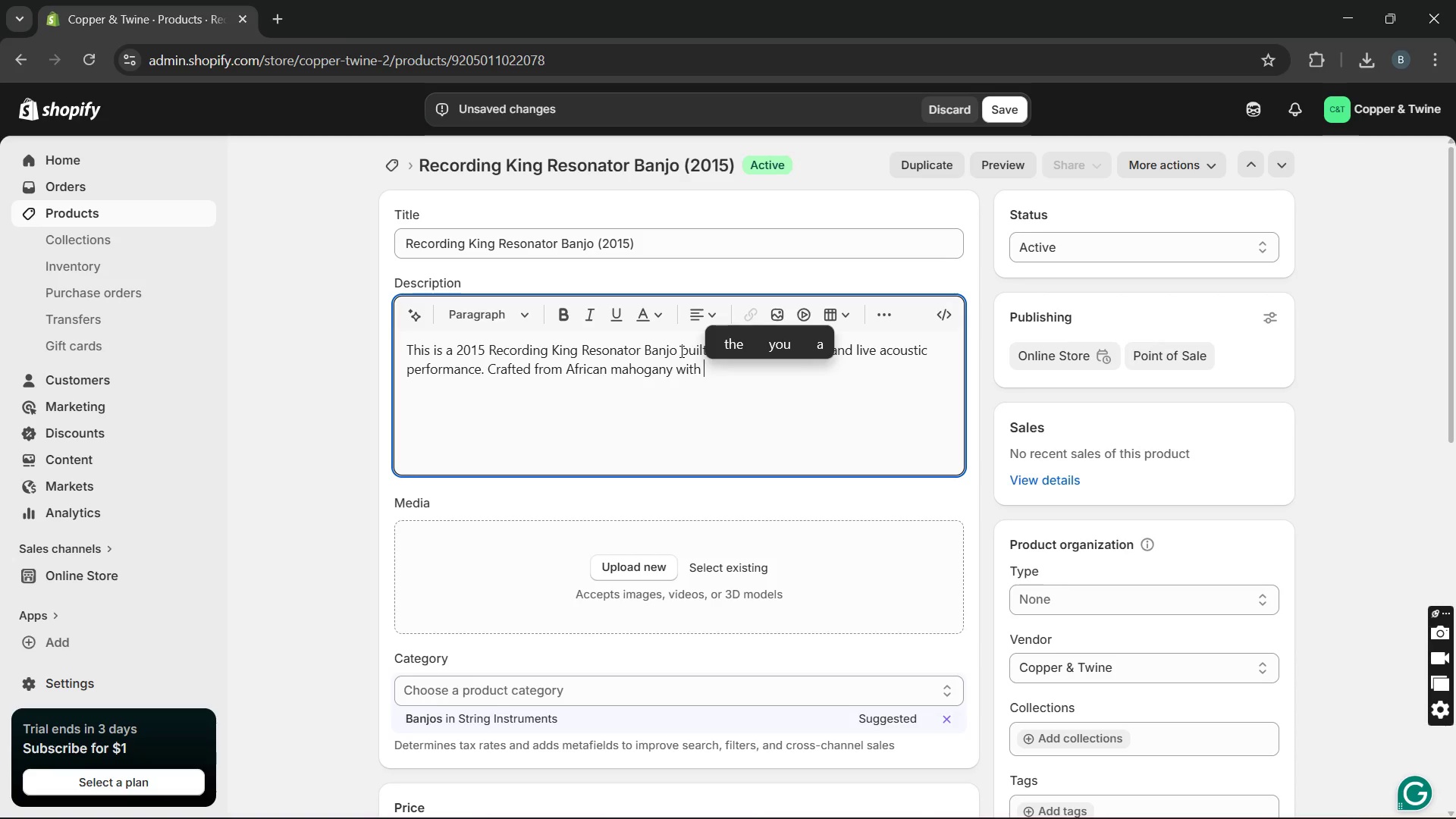 
wait(5.64)
 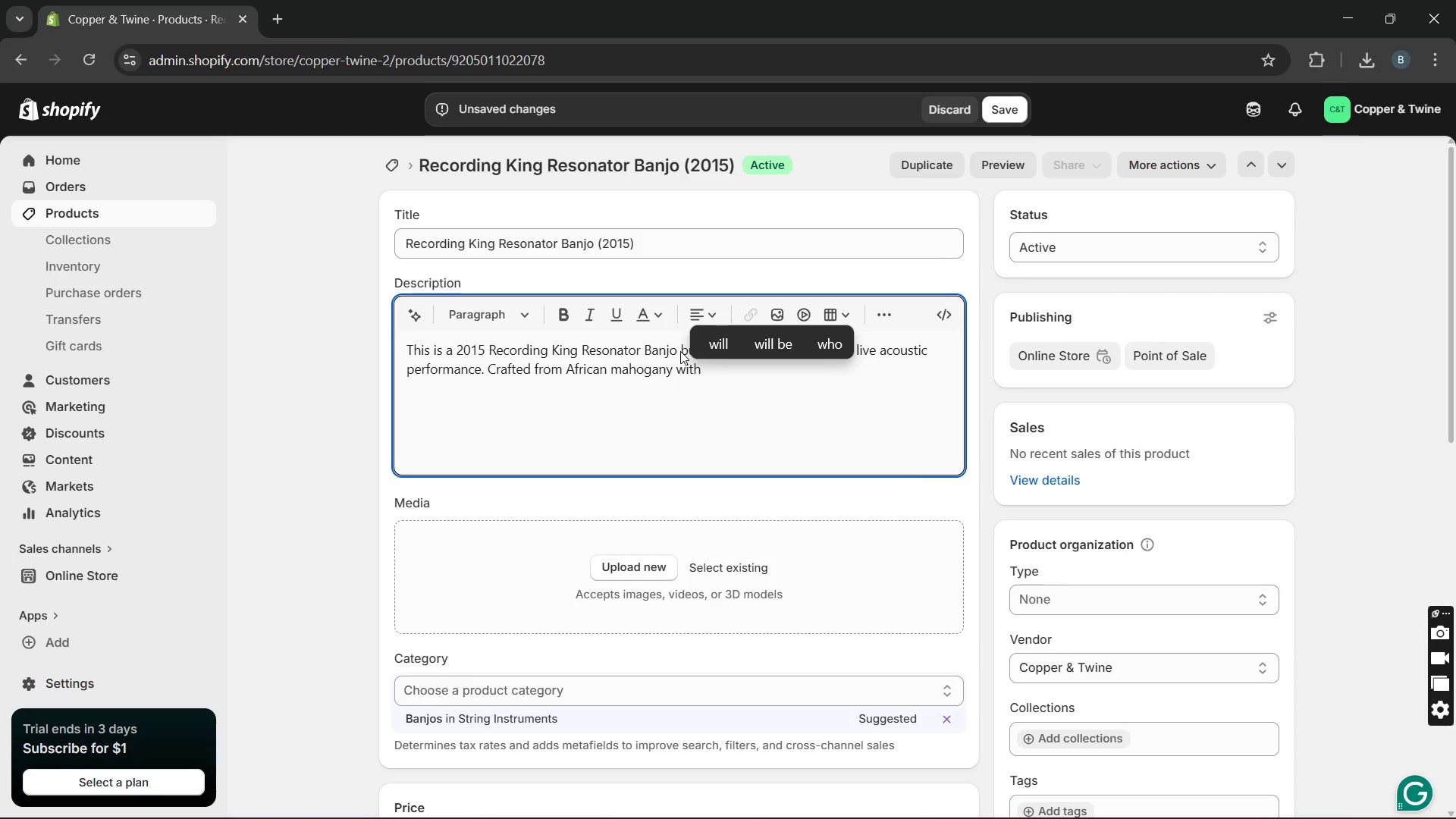 
type(resonator )
 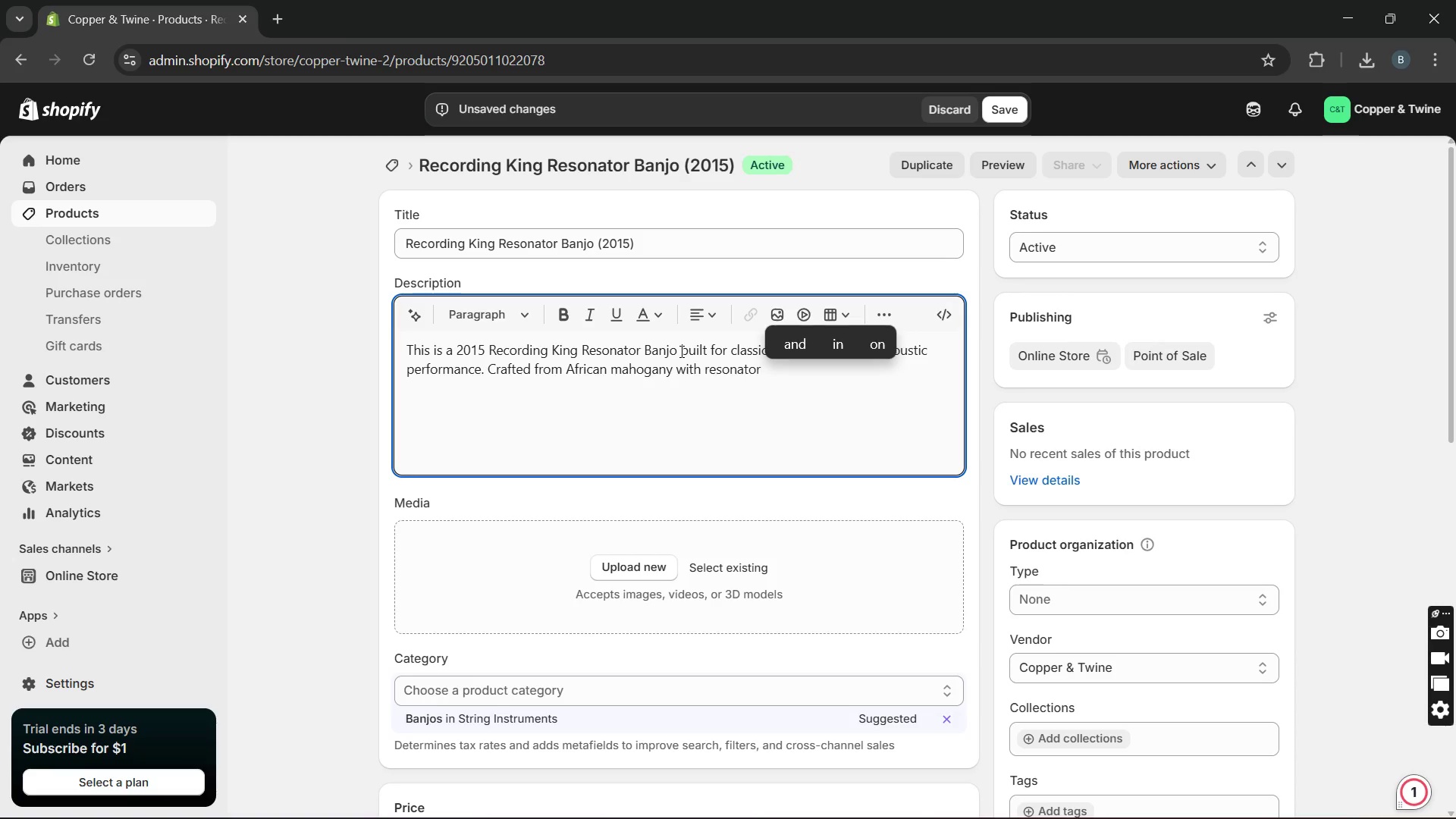 
key(Backspace)
type(-style )
 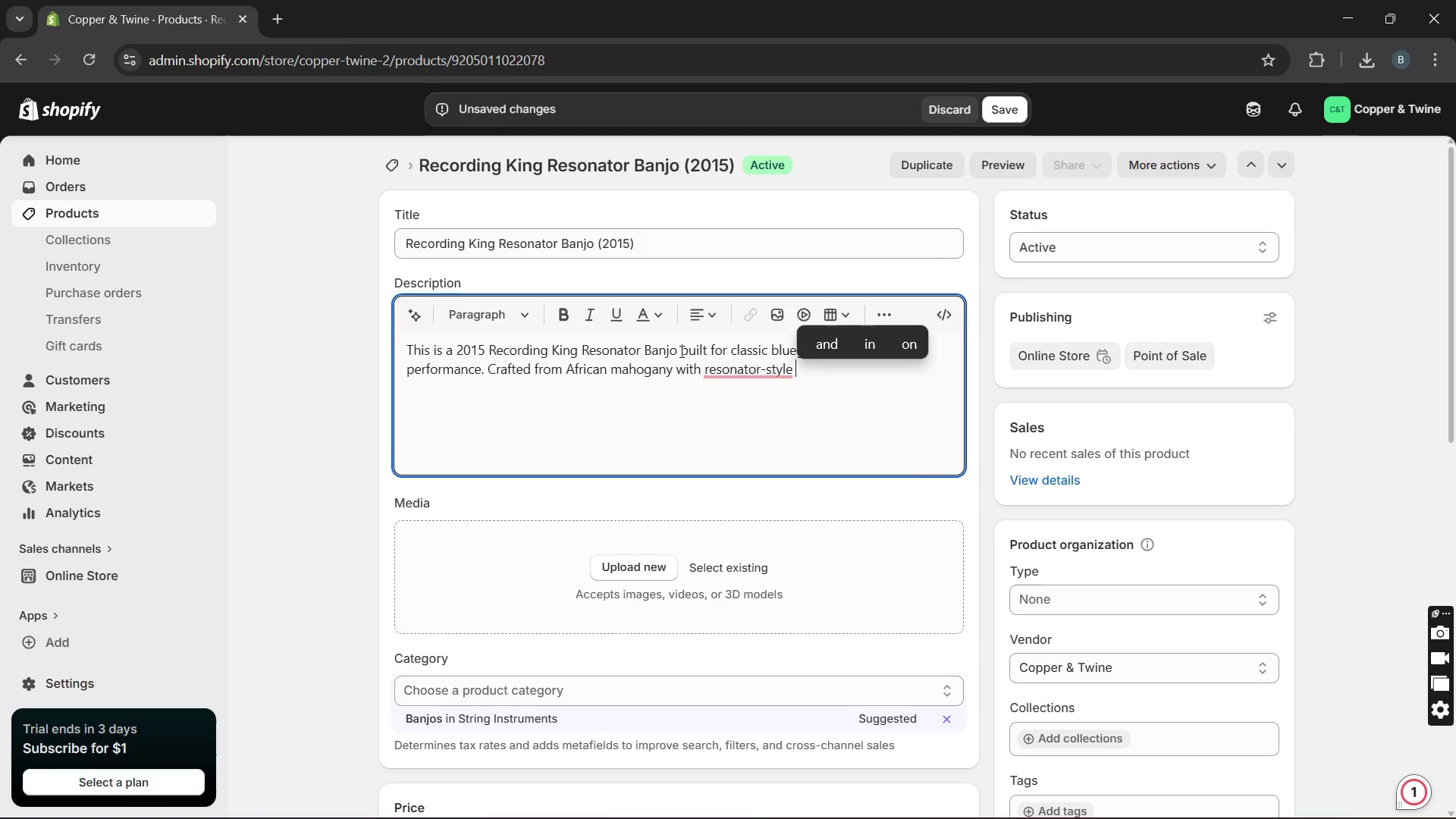 
type(detailing )
key(Backspace)
type(. It offers dependable crafts )
key(Backspace)
type(manship )
 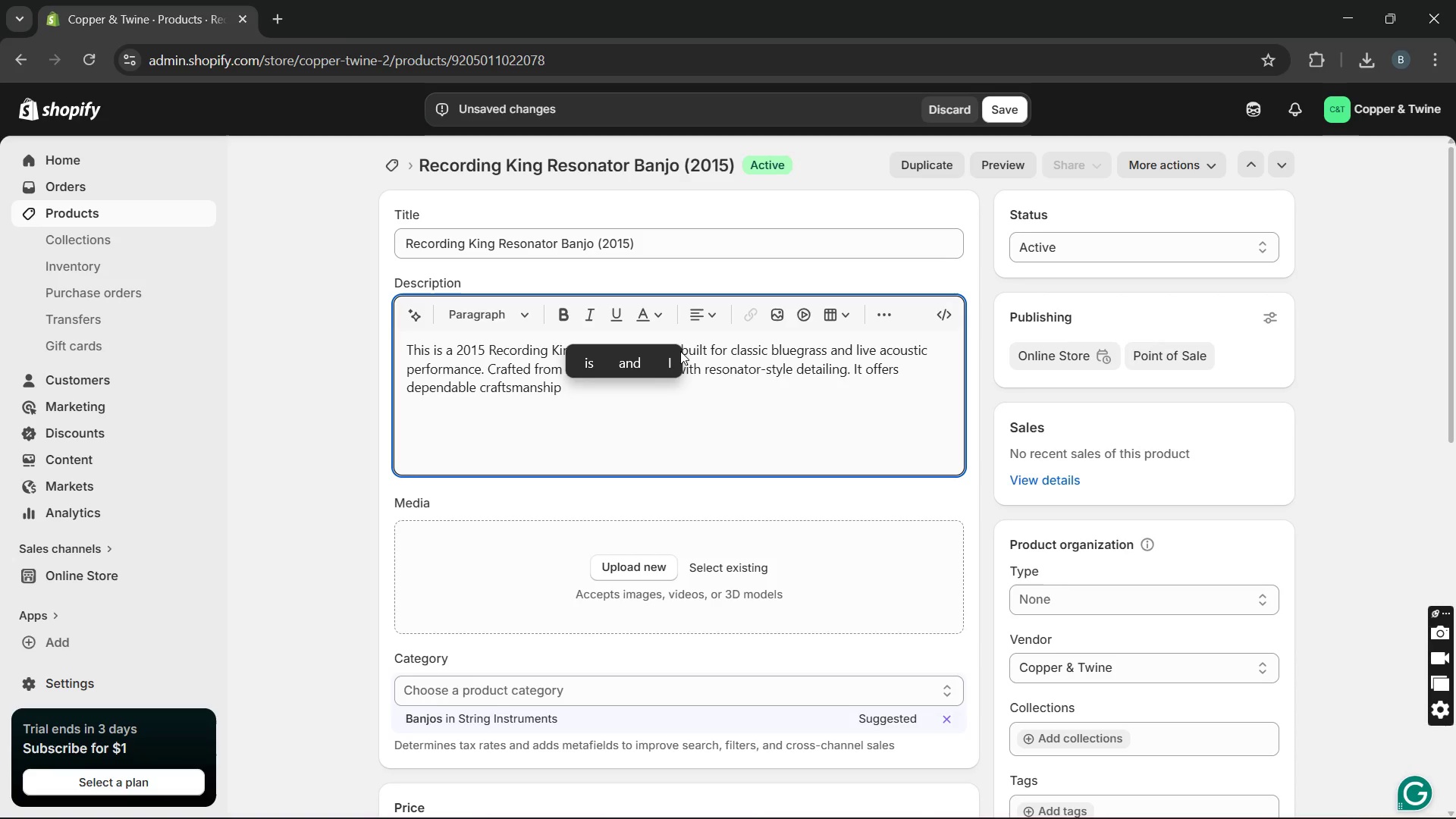 
wait(5.17)
 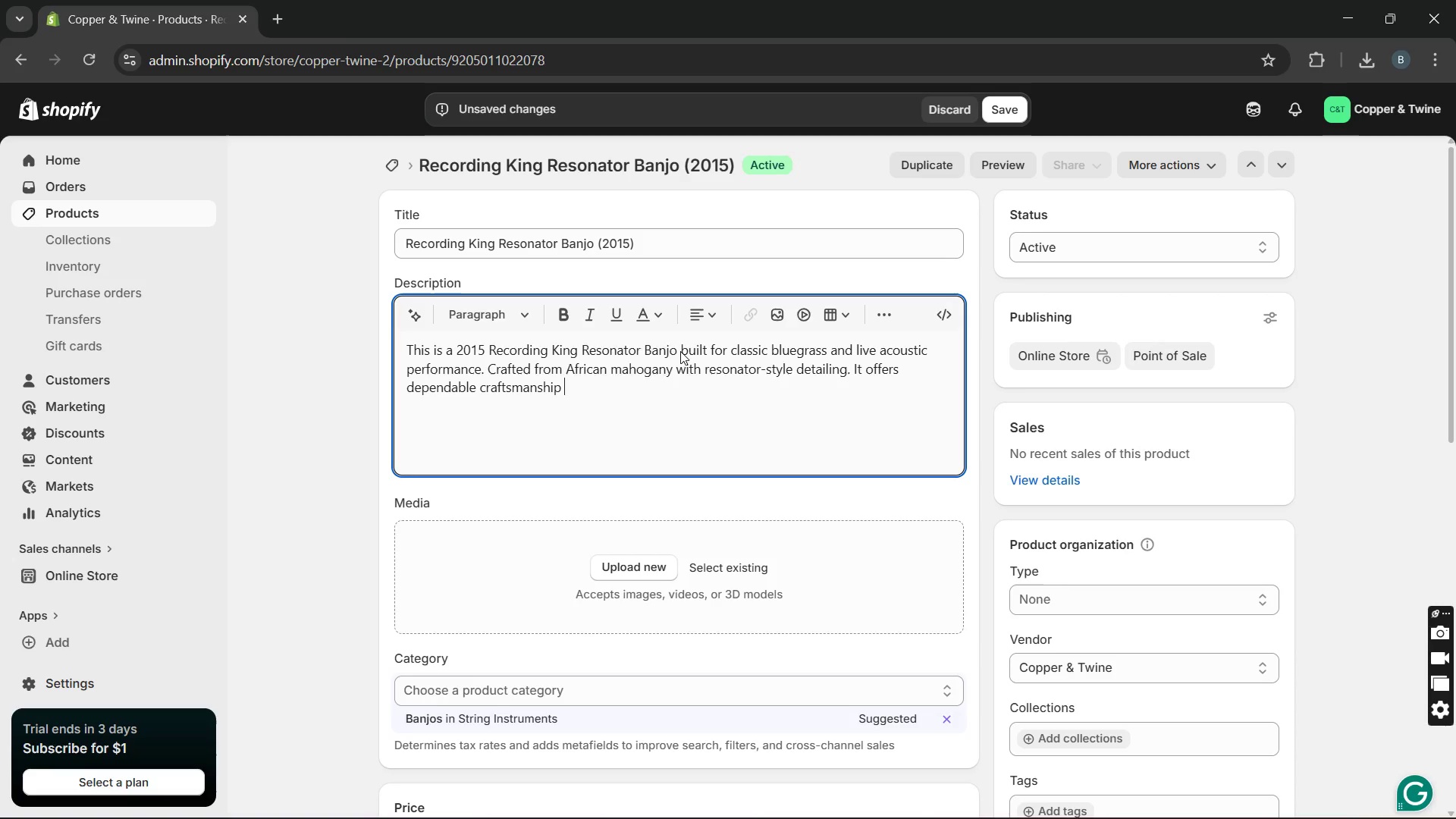 
type(and tradtional toner )
key(Backspace)
key(Backspace)
key(Backspace)
type(al warmth )
key(Backspace)
type(. The instrument remains in very good condition with crisp sttack, balanced )
 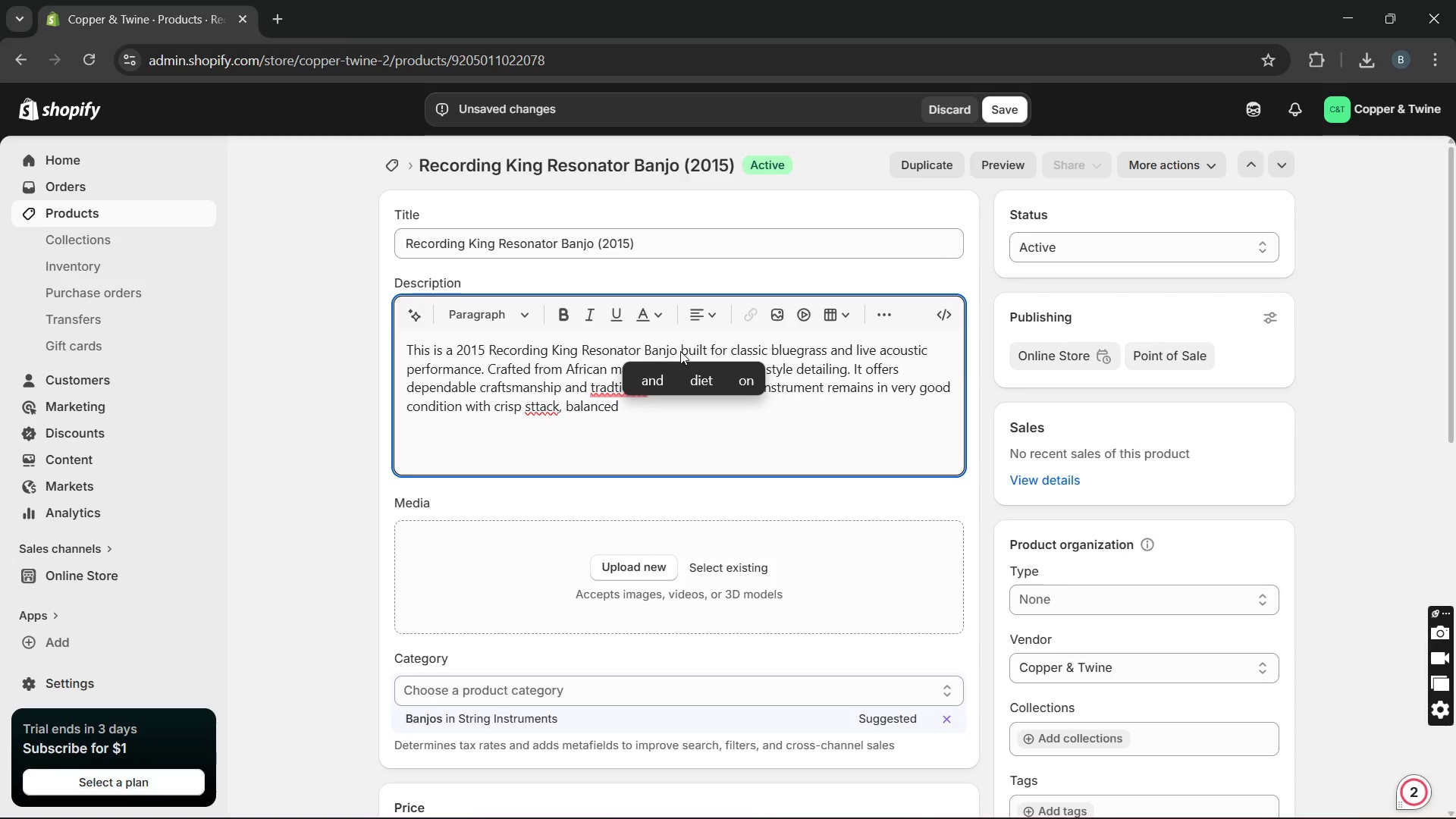 
wait(5.34)
 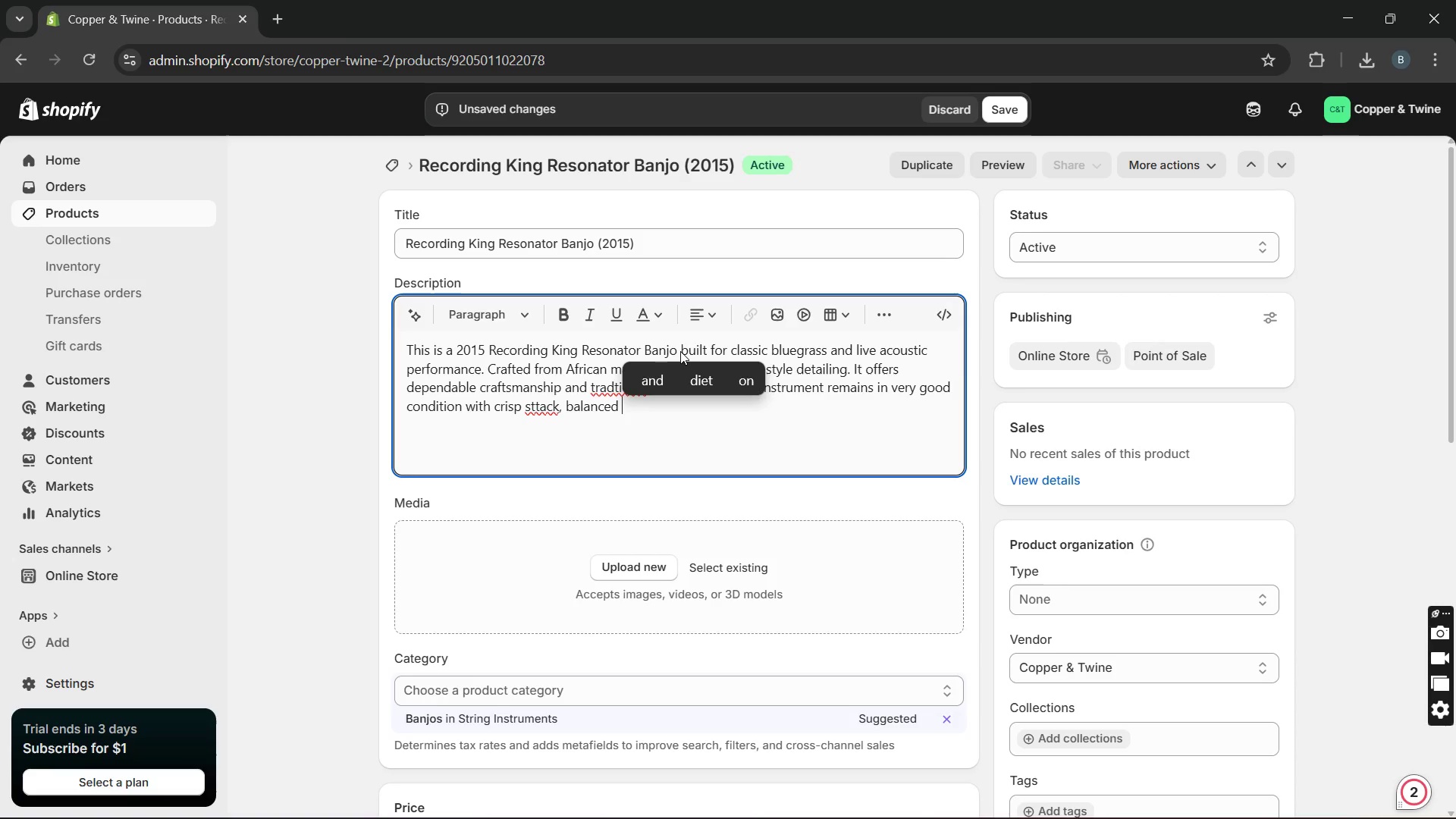 
type(sustain, and strong projection )
key(Backspace)
type(. It is perfect for bluegrass mui)
key(Backspace)
type(sician )
key(Backspace)
type(,hobby)
 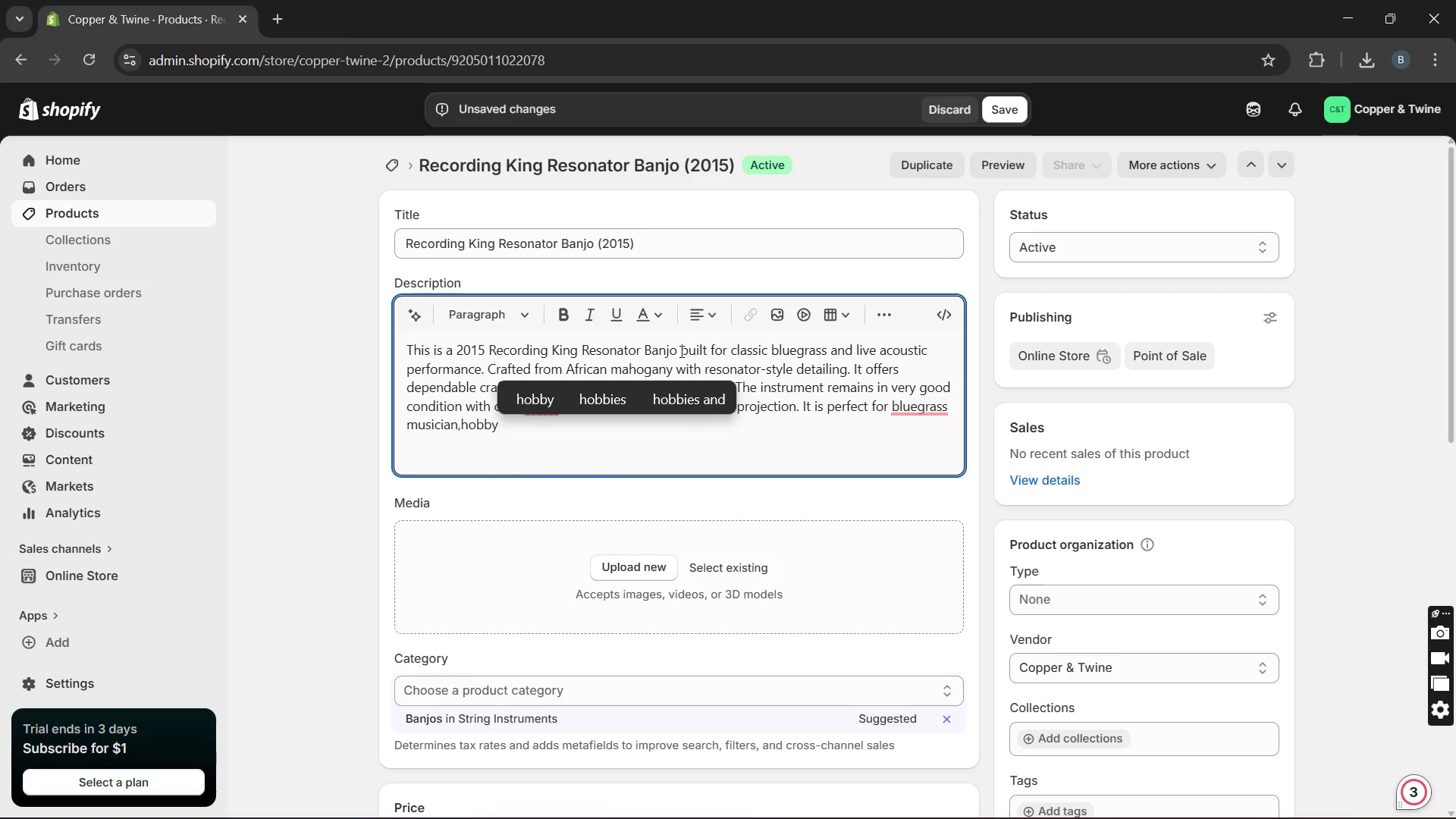 
key(ArrowLeft)
 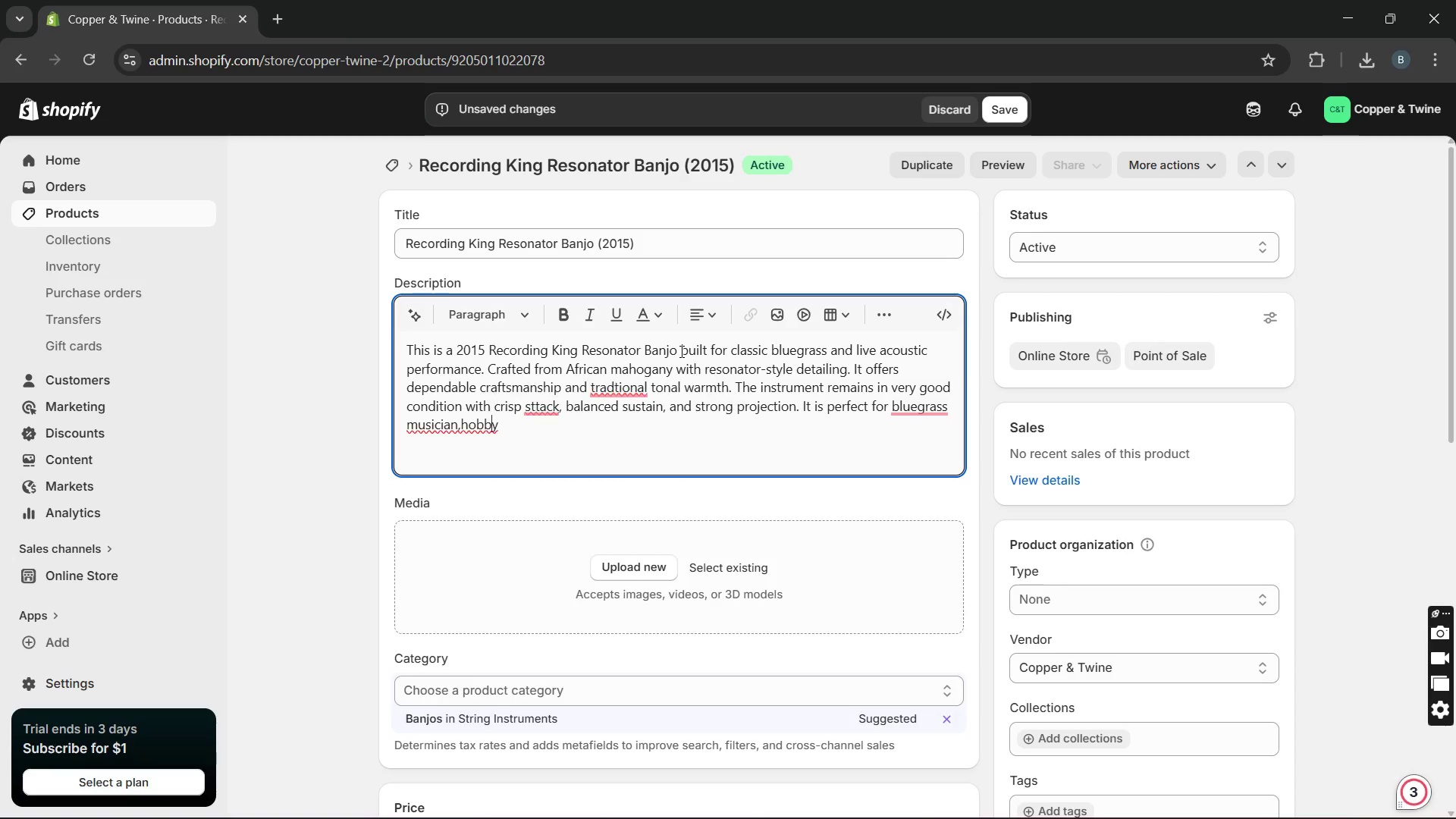 
key(ArrowLeft)
 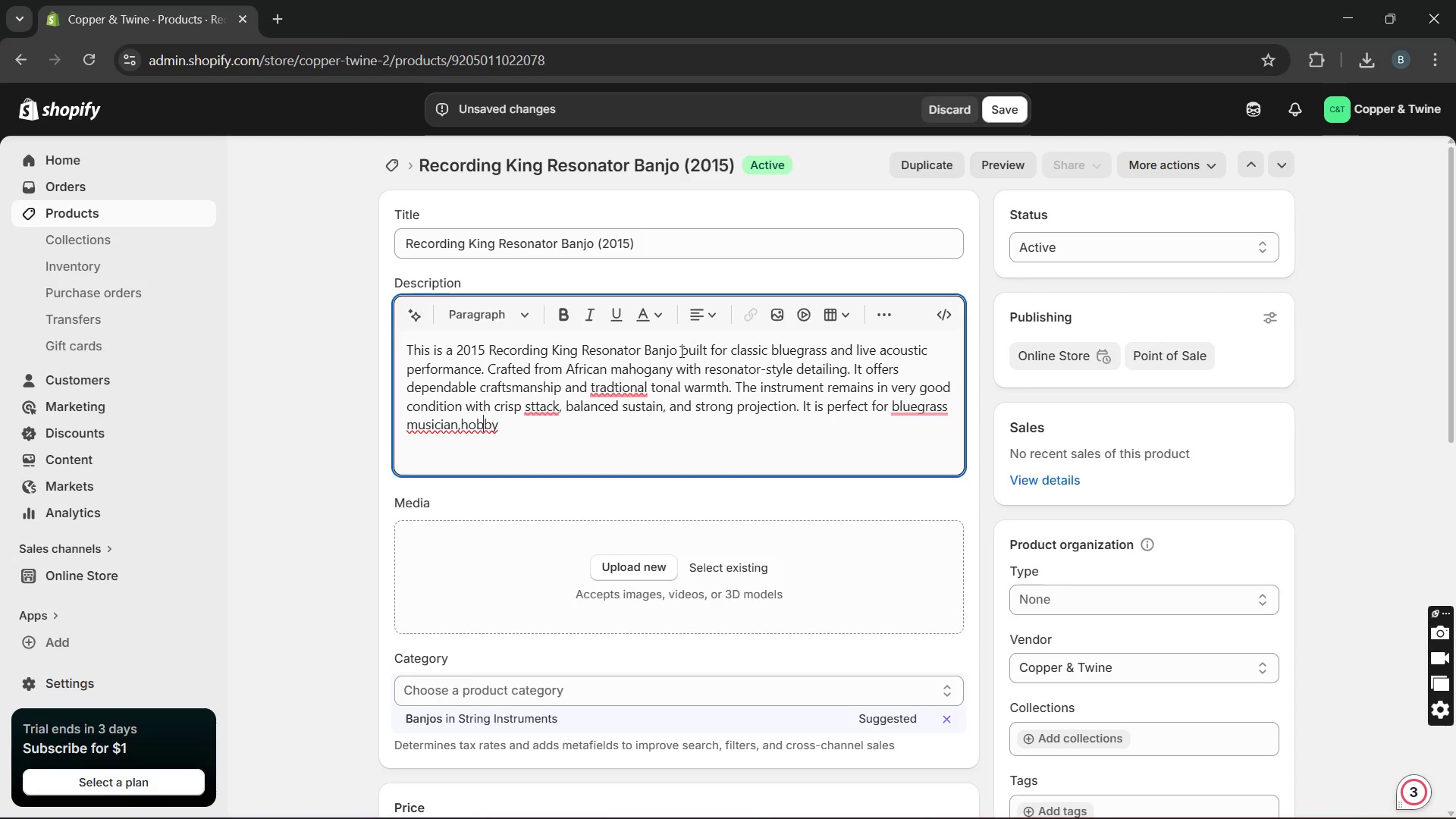 
key(ArrowLeft)
 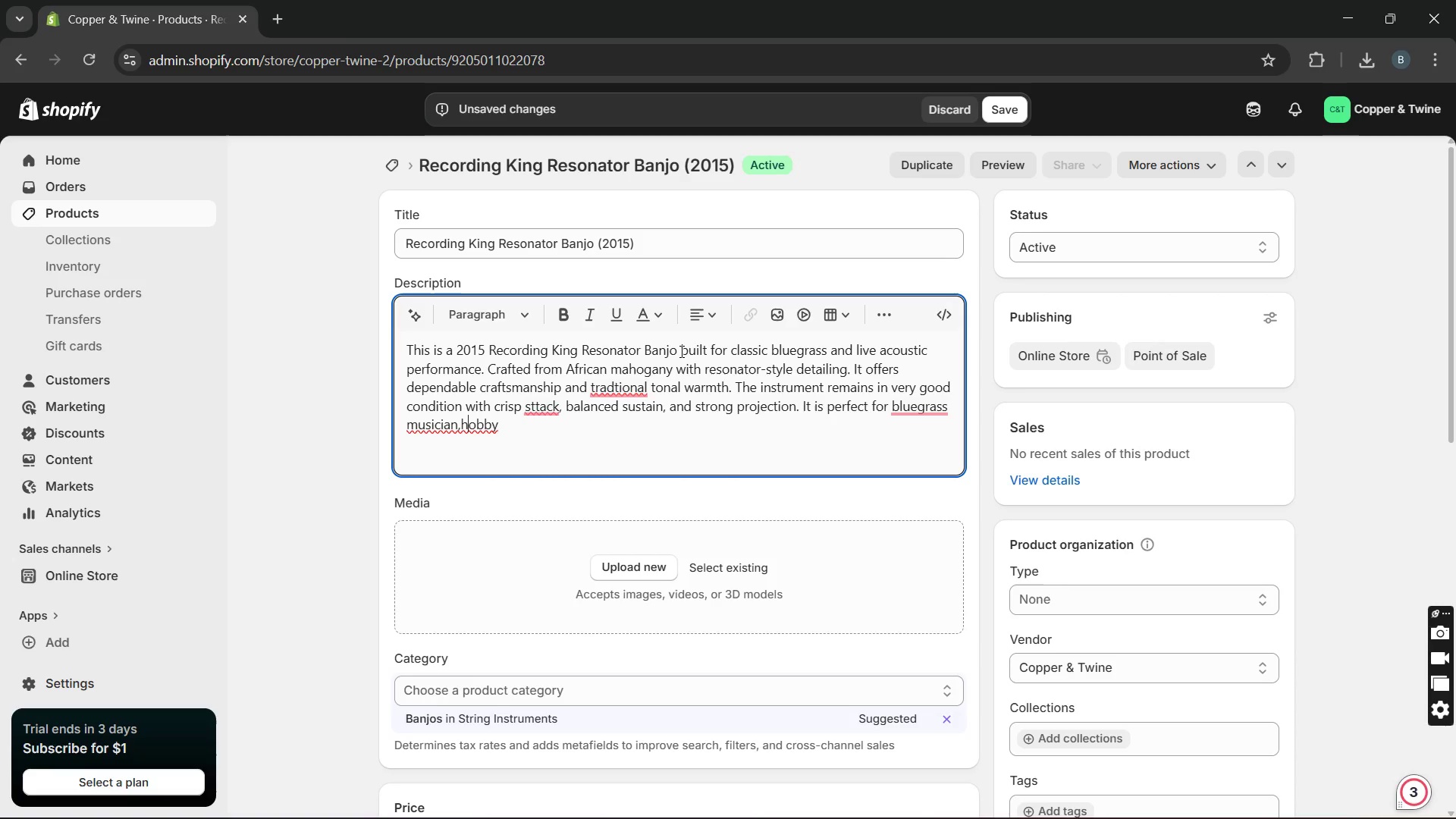 
key(ArrowLeft)
 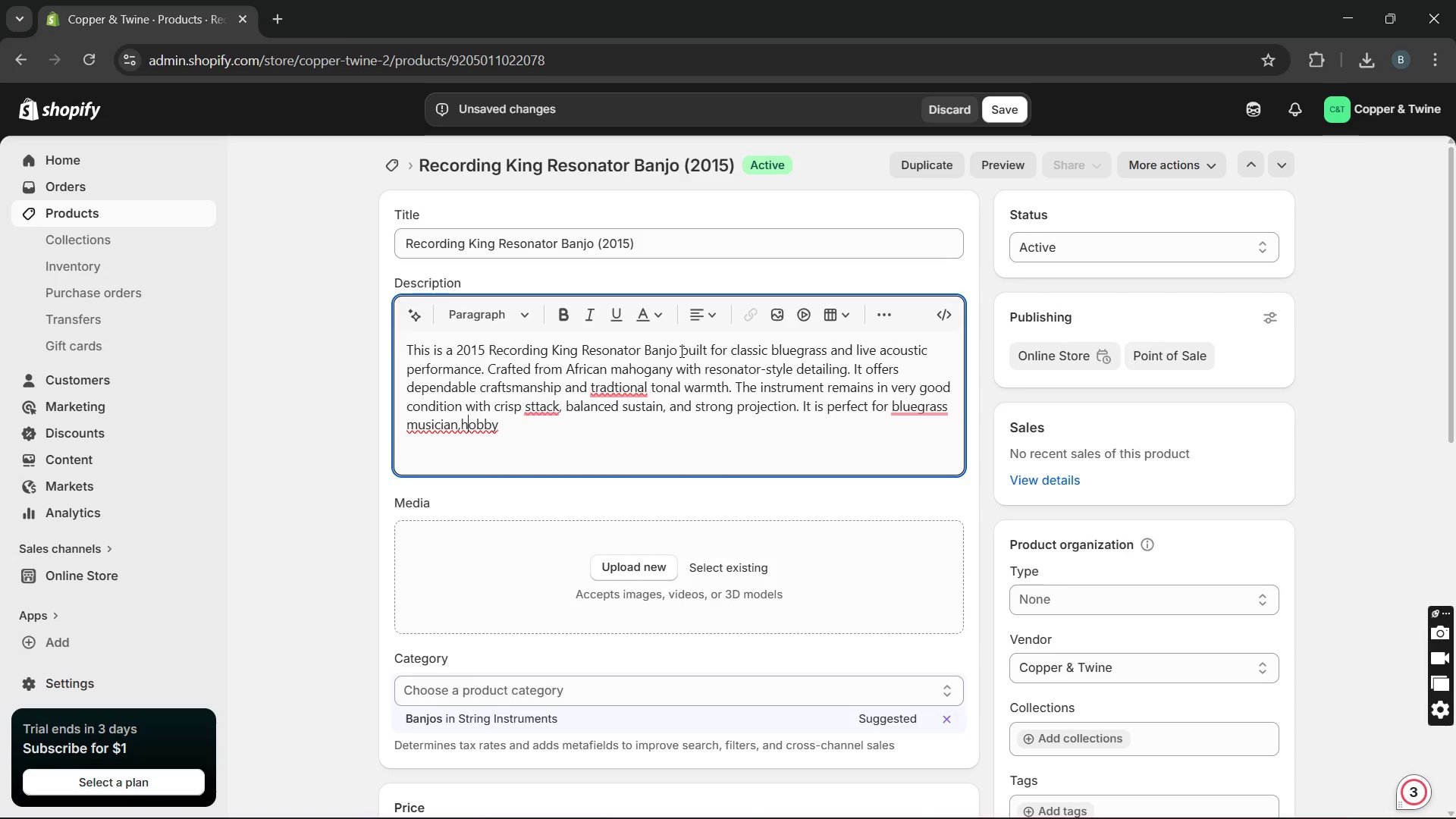 
key(ArrowLeft)
 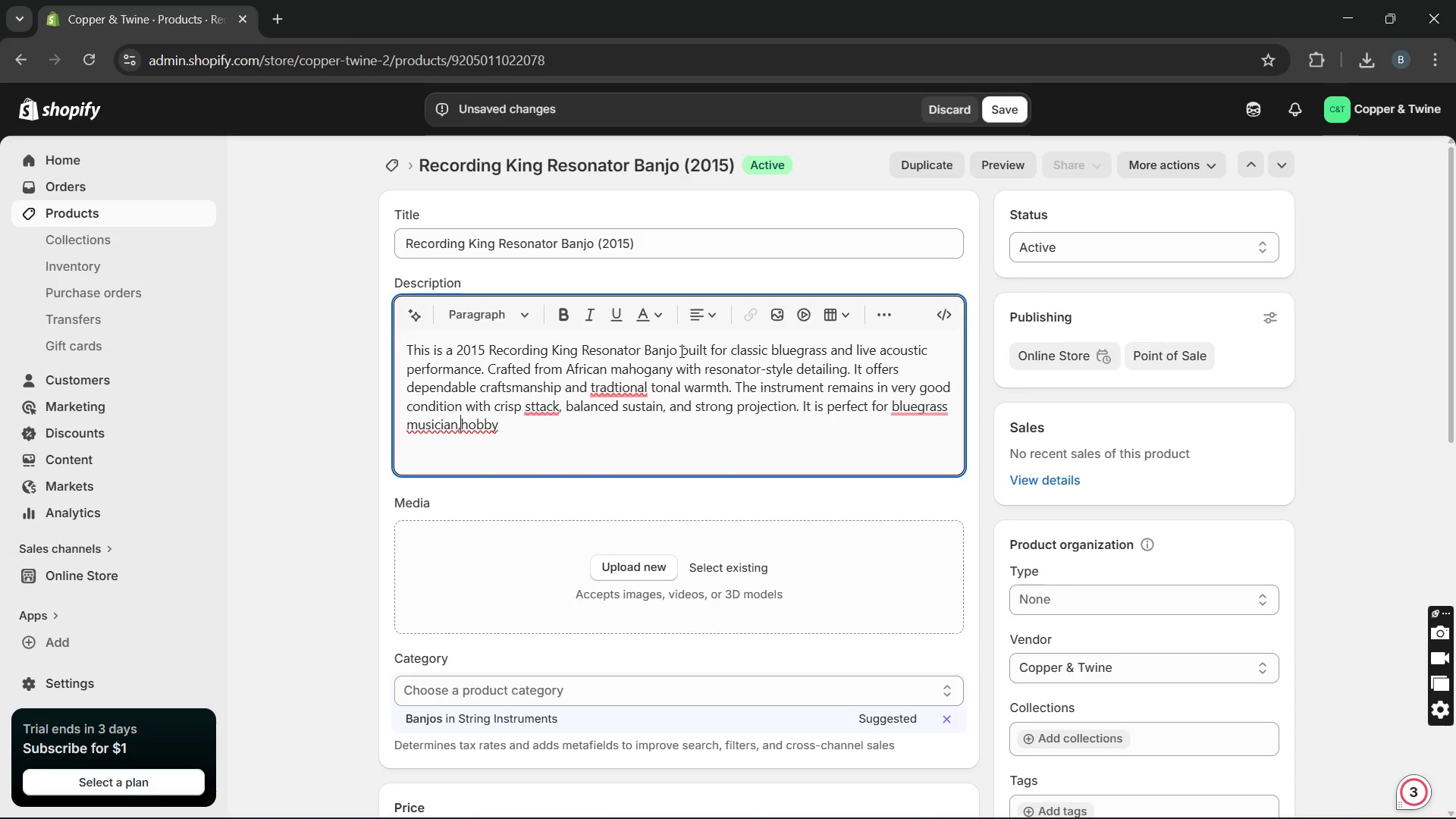 
key(Space)
 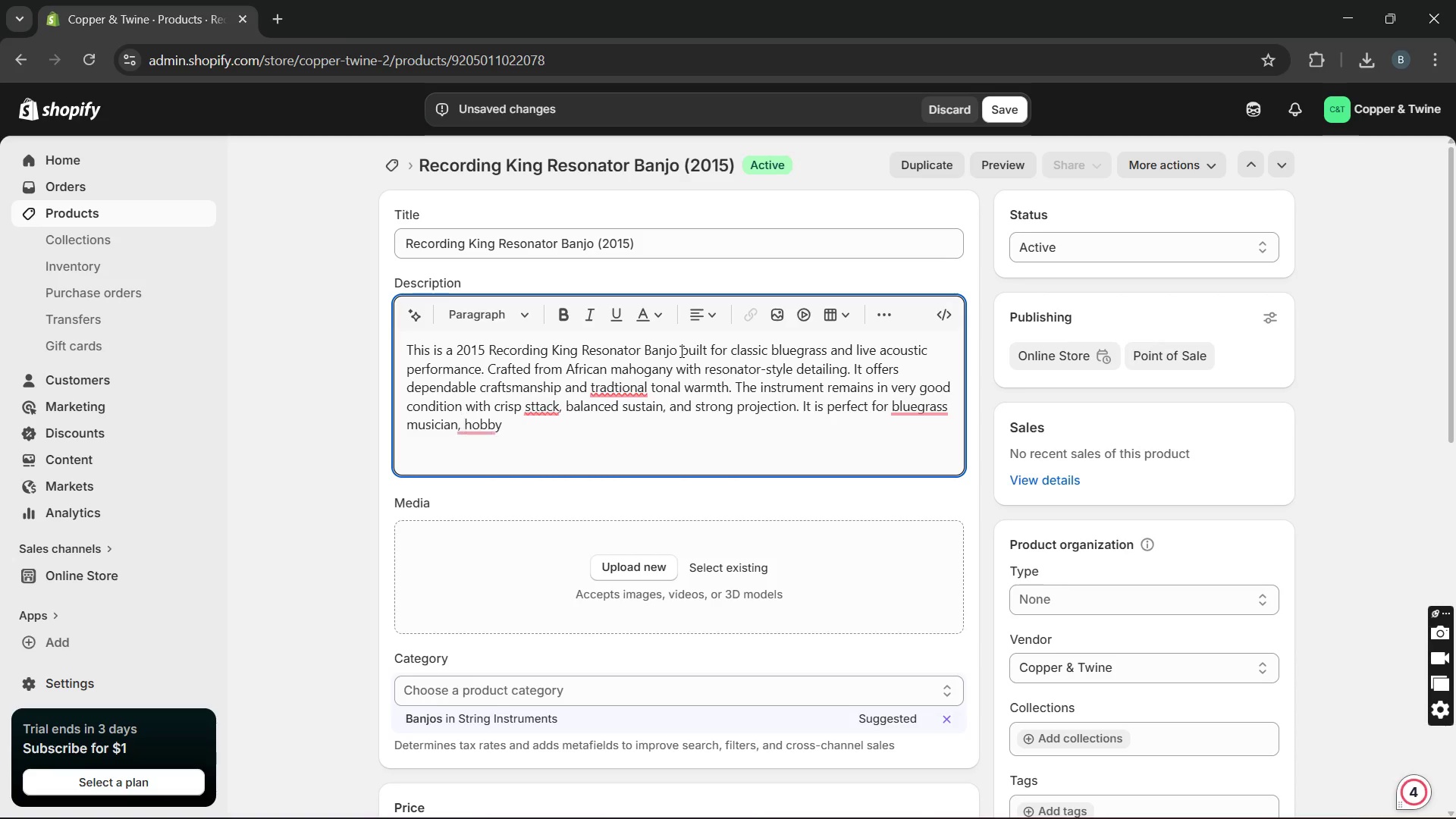 
key(ArrowRight)
 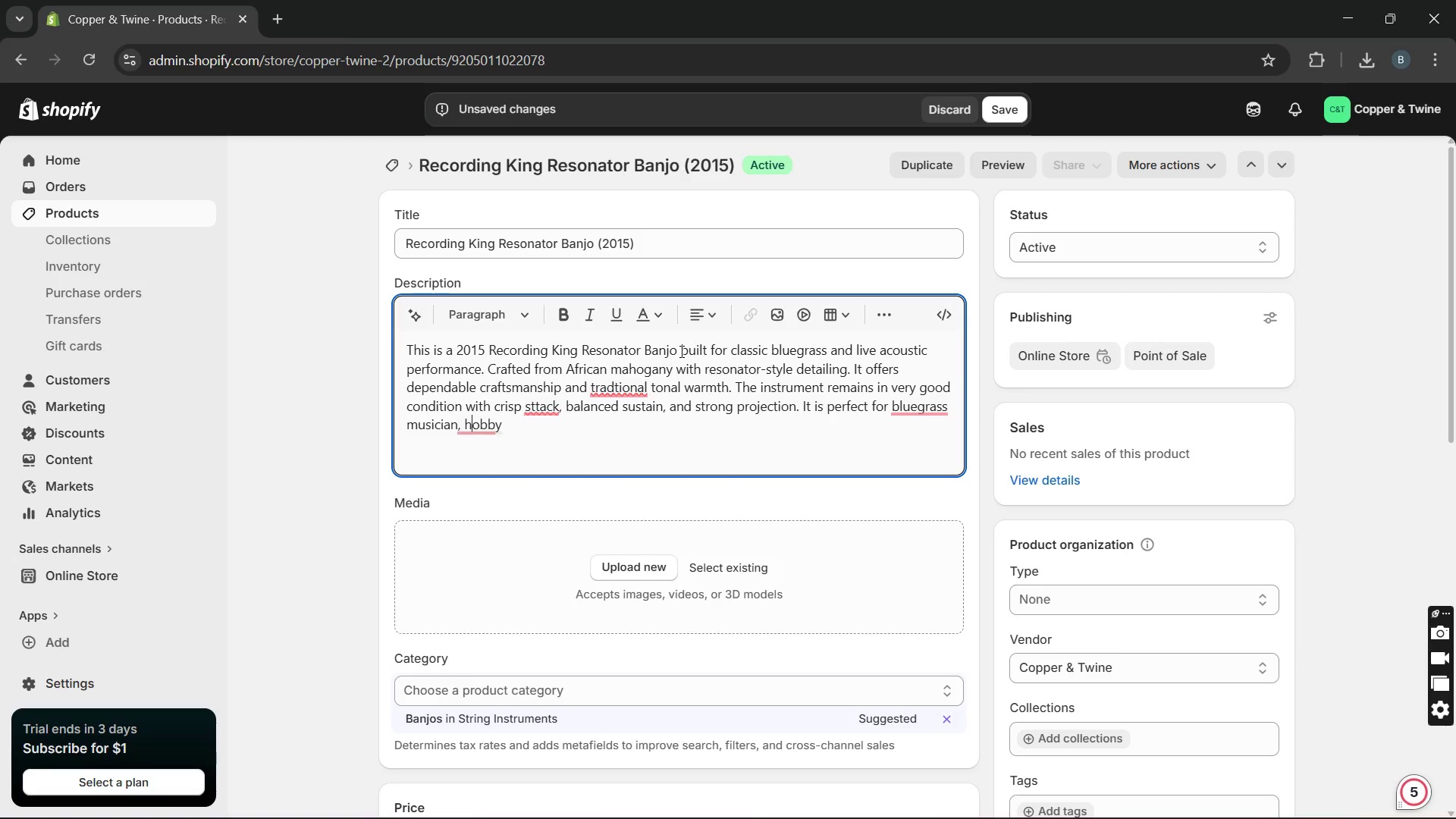 
key(ArrowRight)
 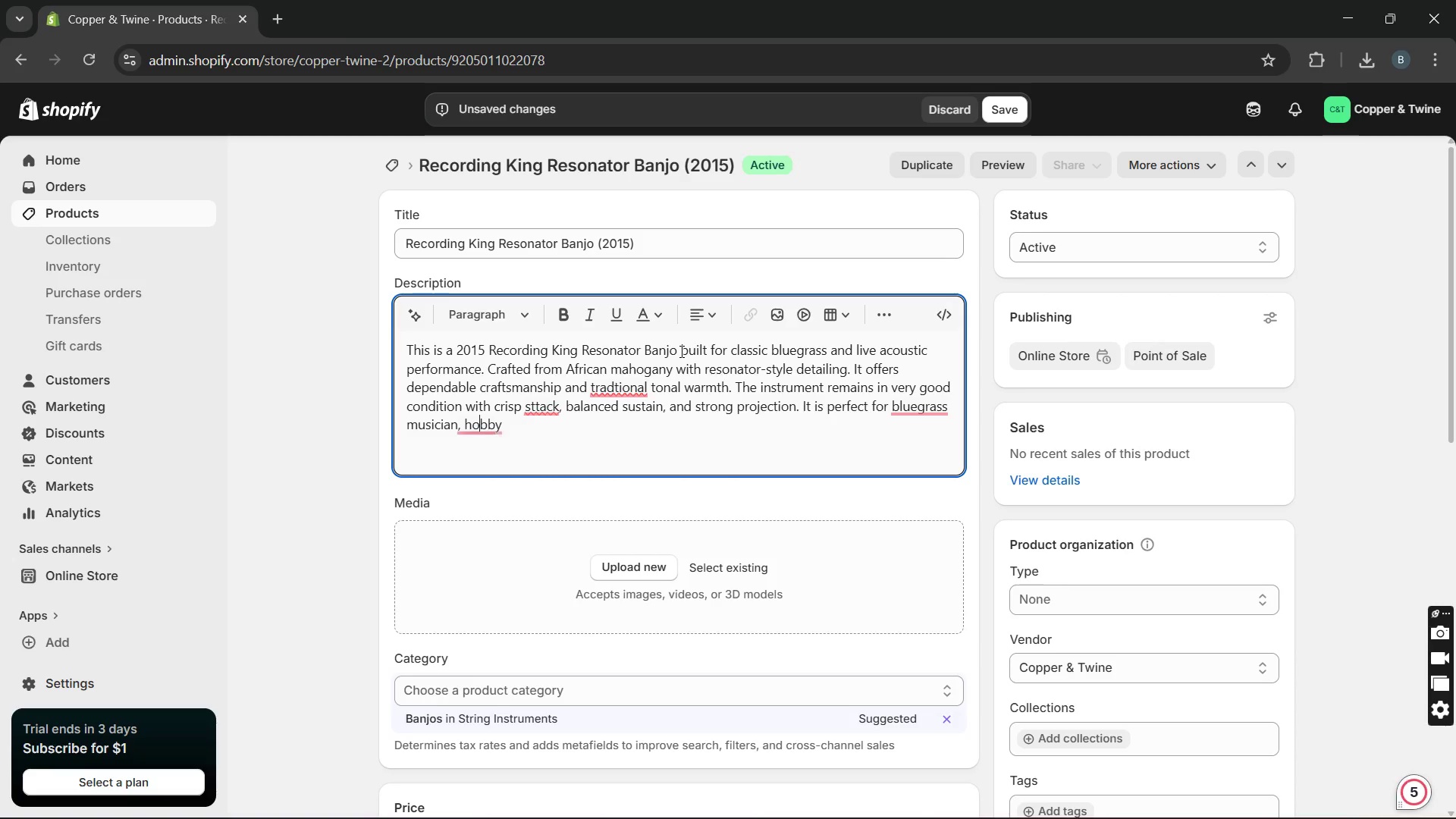 
key(ArrowRight)
 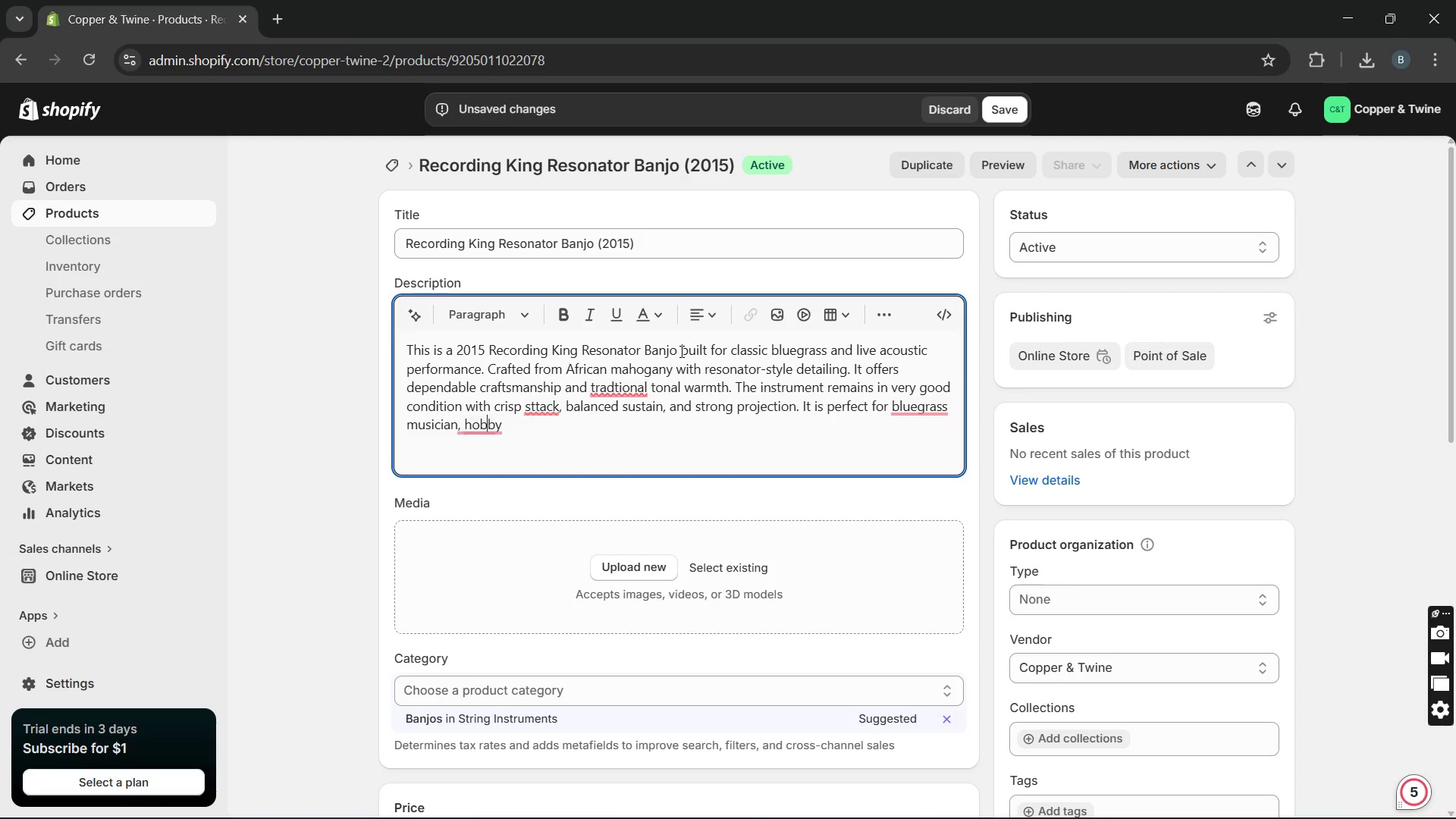 
key(ArrowRight)
 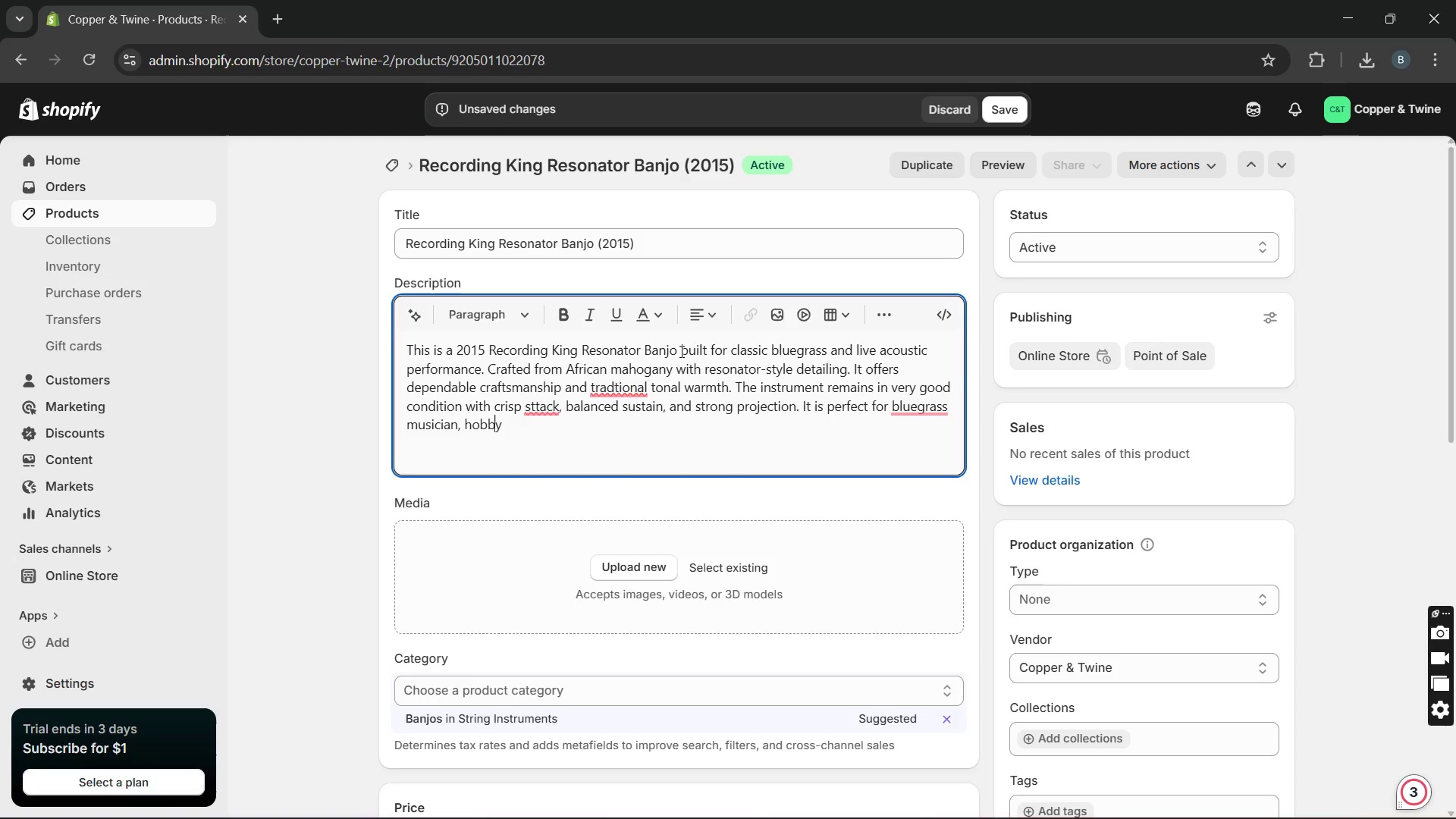 
key(ArrowRight)
 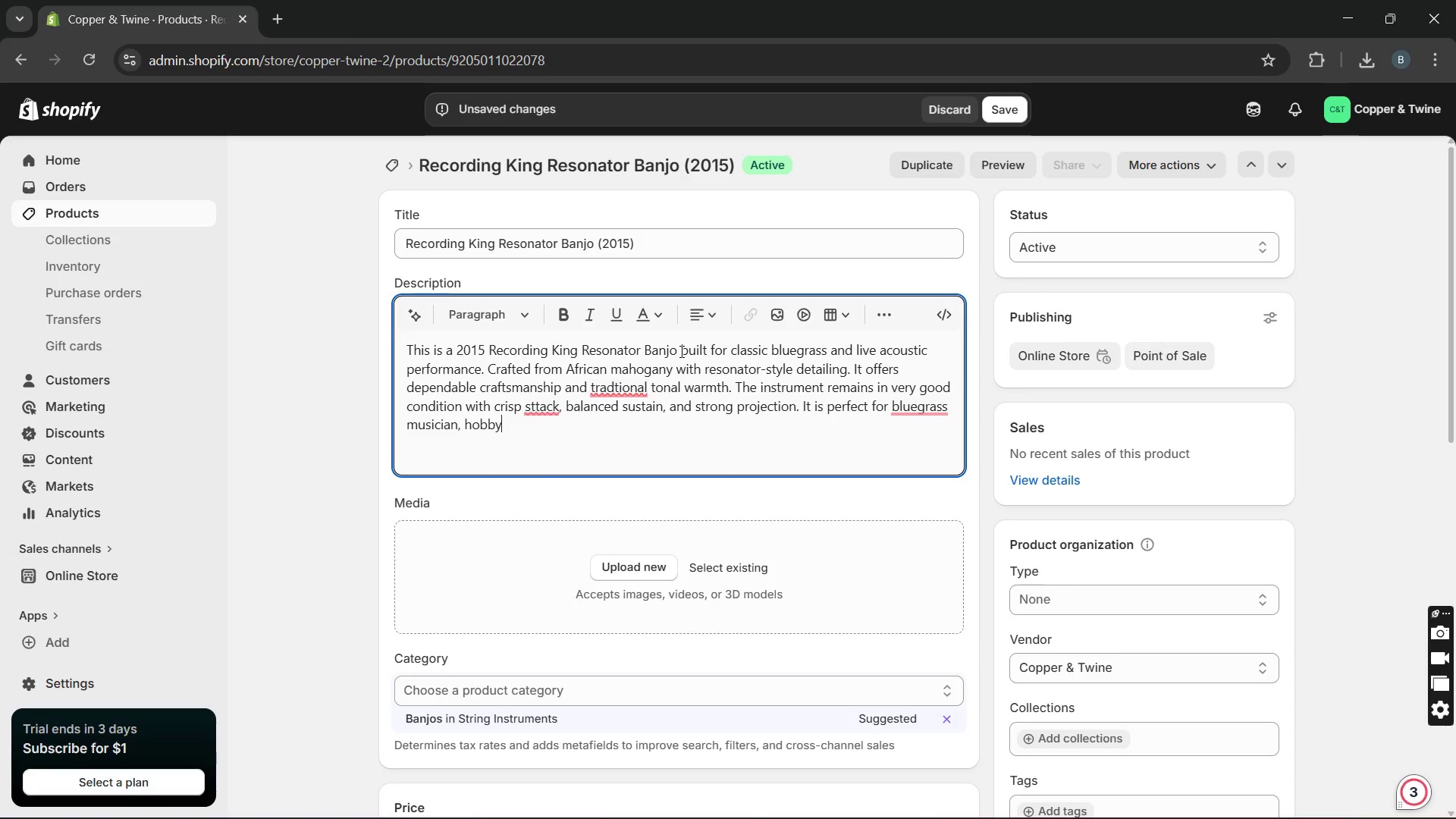 
key(ArrowRight)
 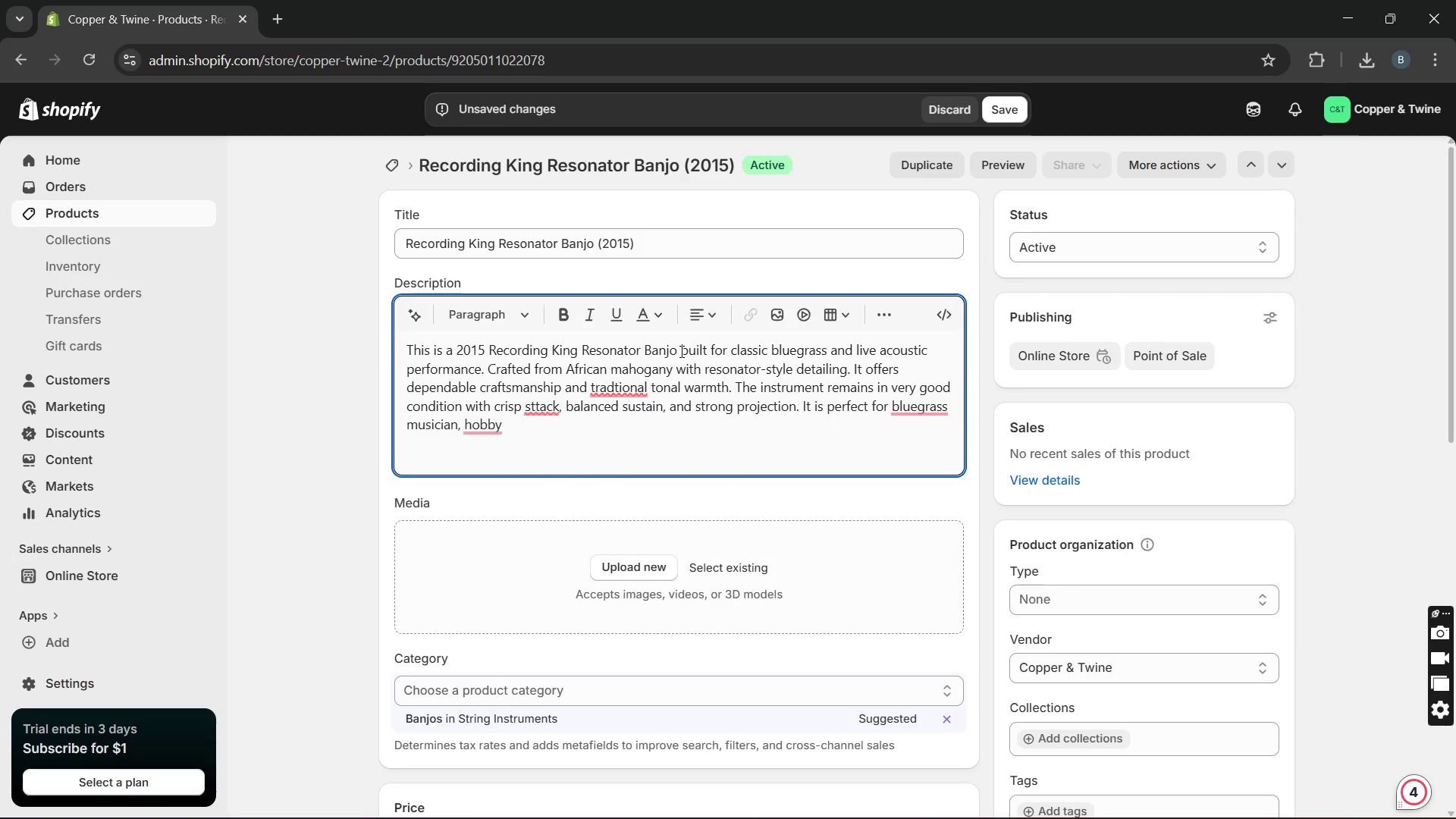 
type( players and vintage-style enthusiasts.)
 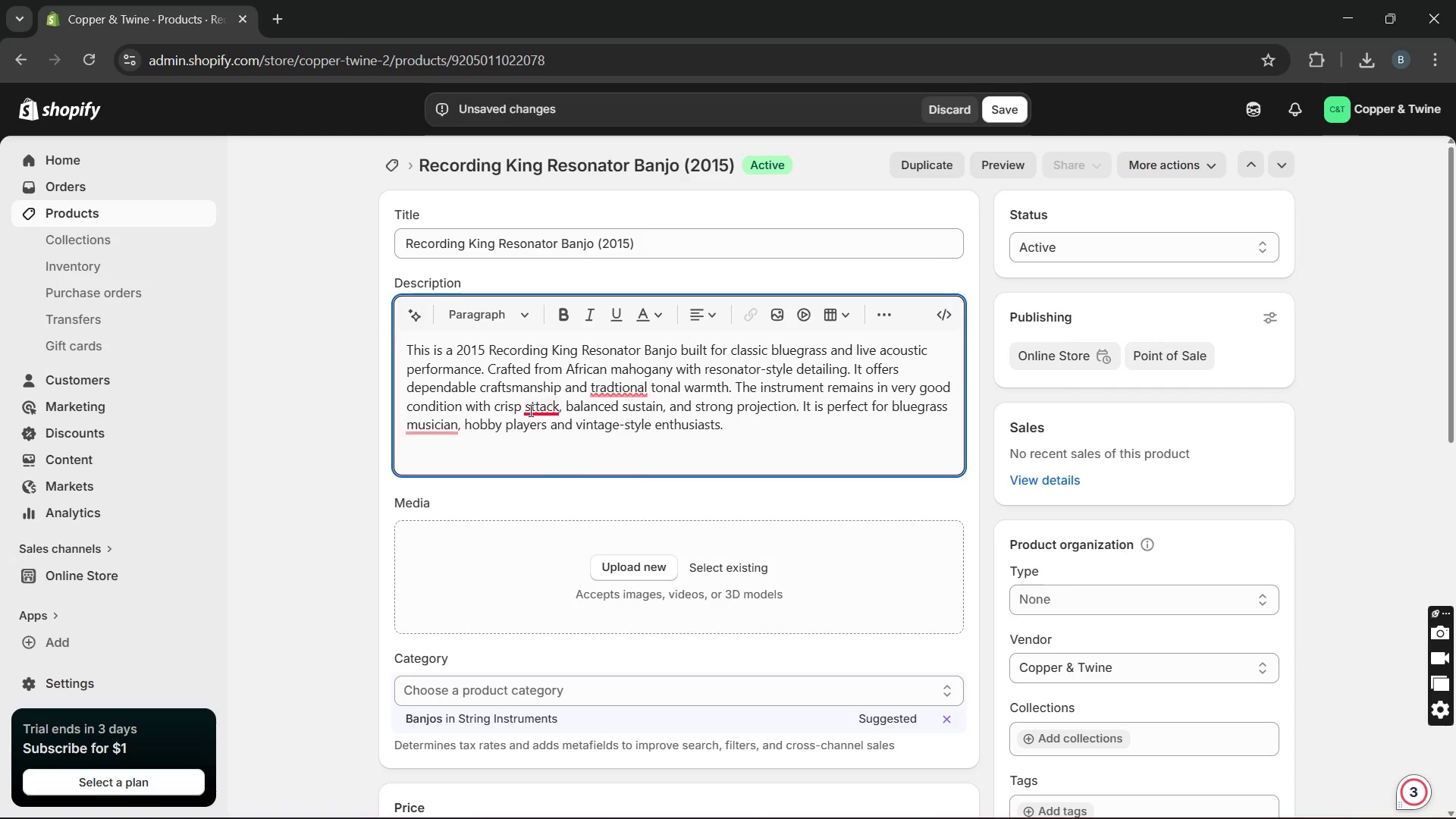 
left_click([529, 410])
 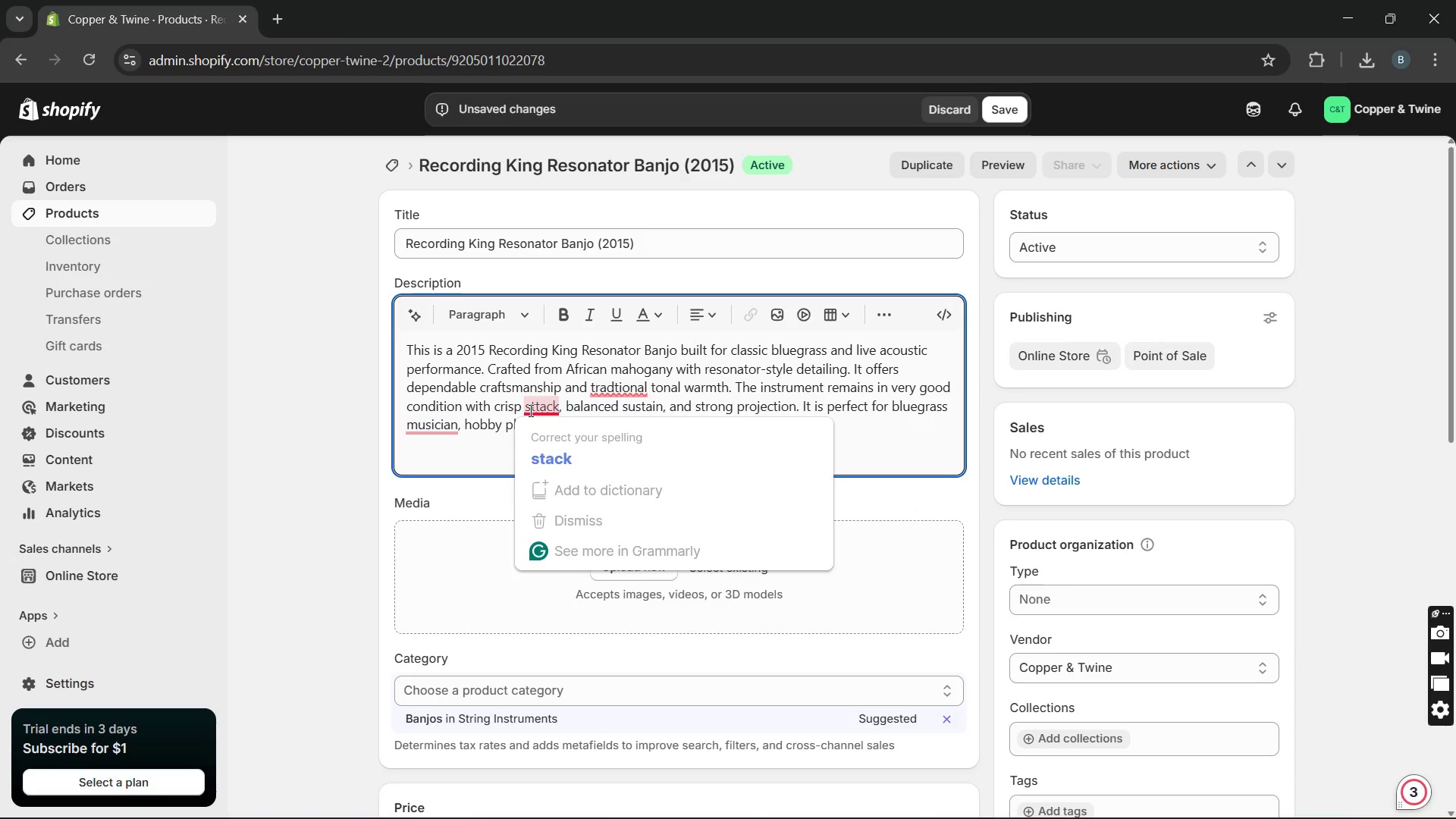 
wait(10.98)
 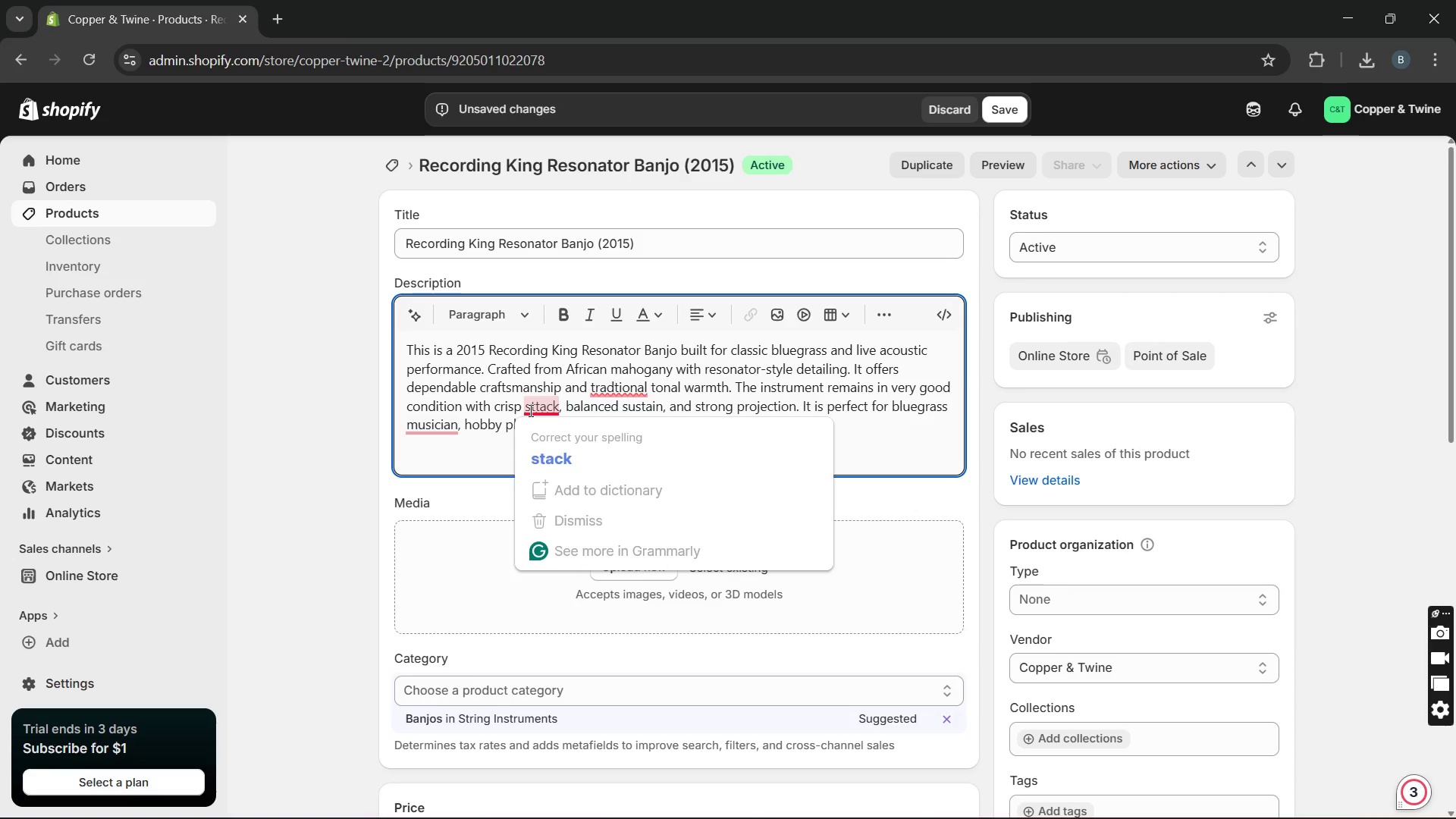 
key(Backspace)
 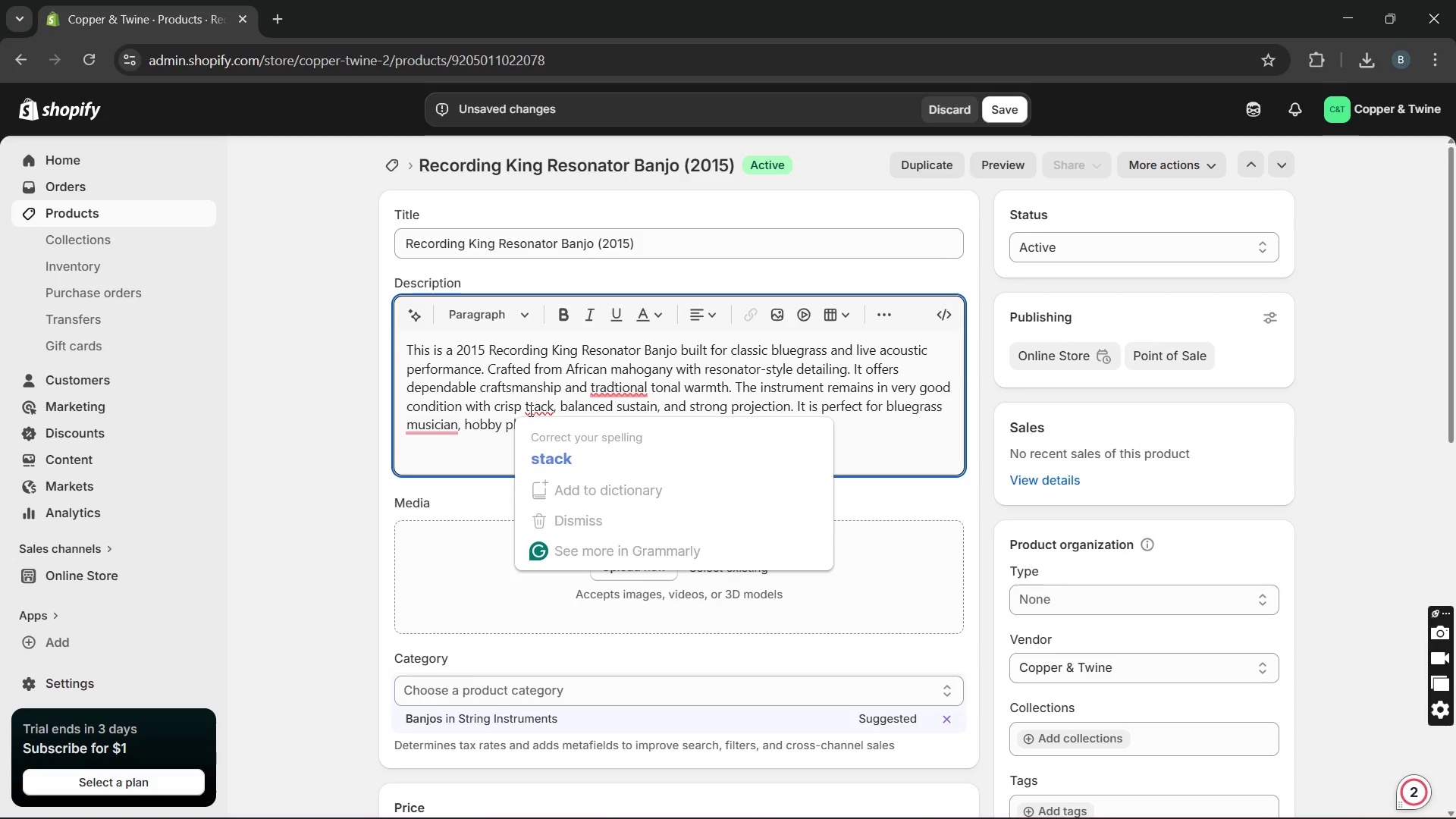 
key(A)
 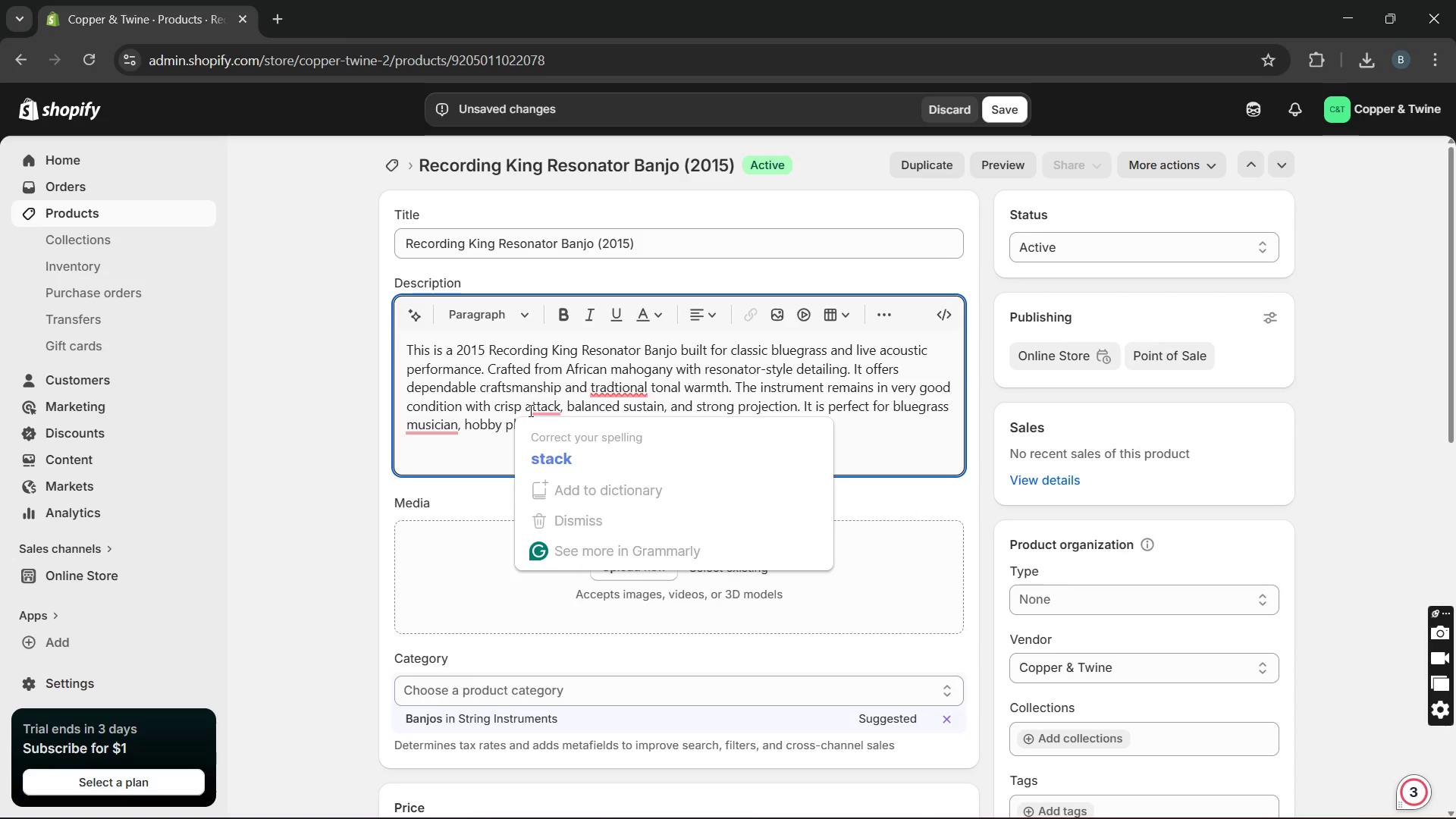 
mouse_move([624, 409])
 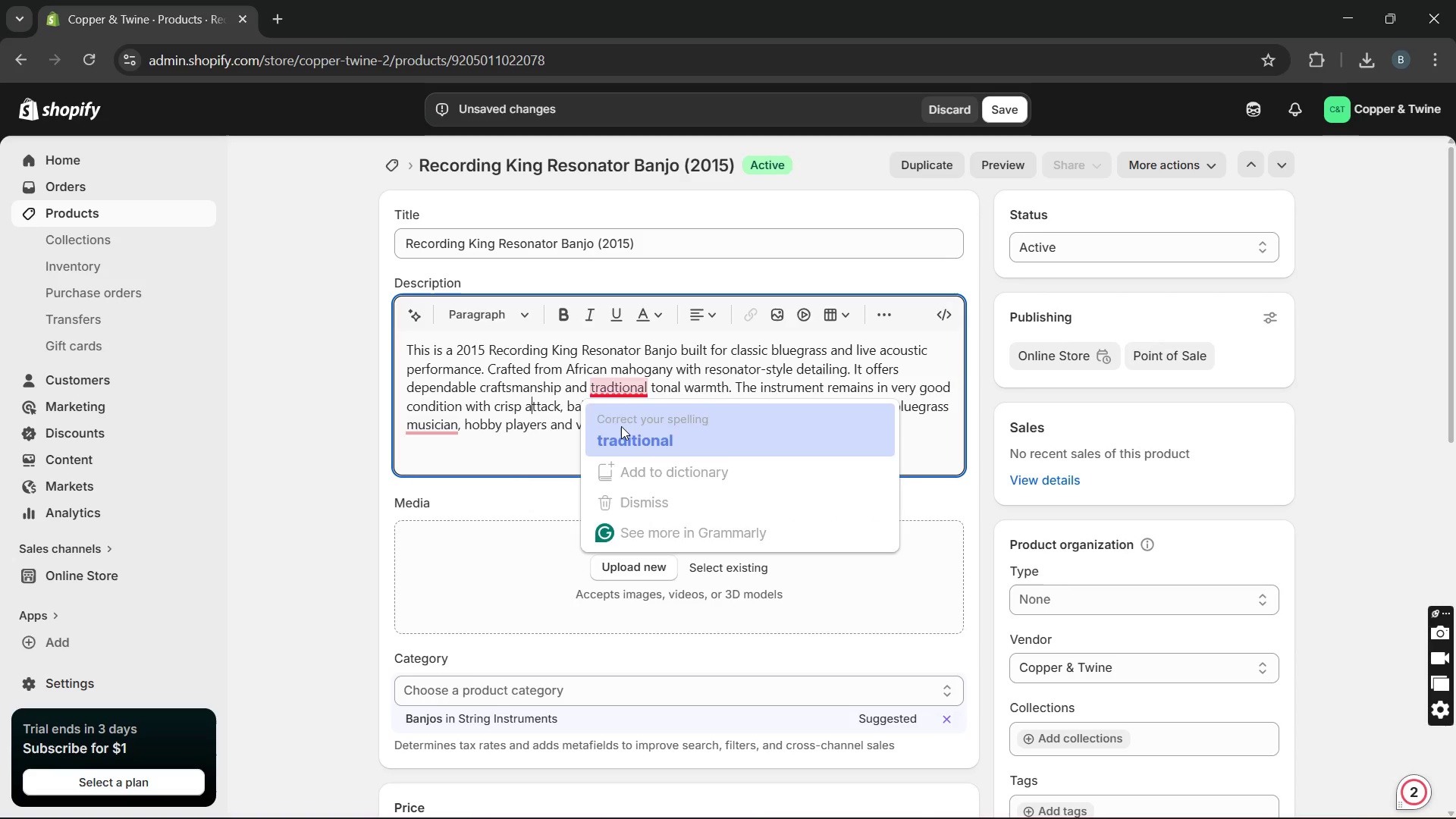 
left_click([621, 426])
 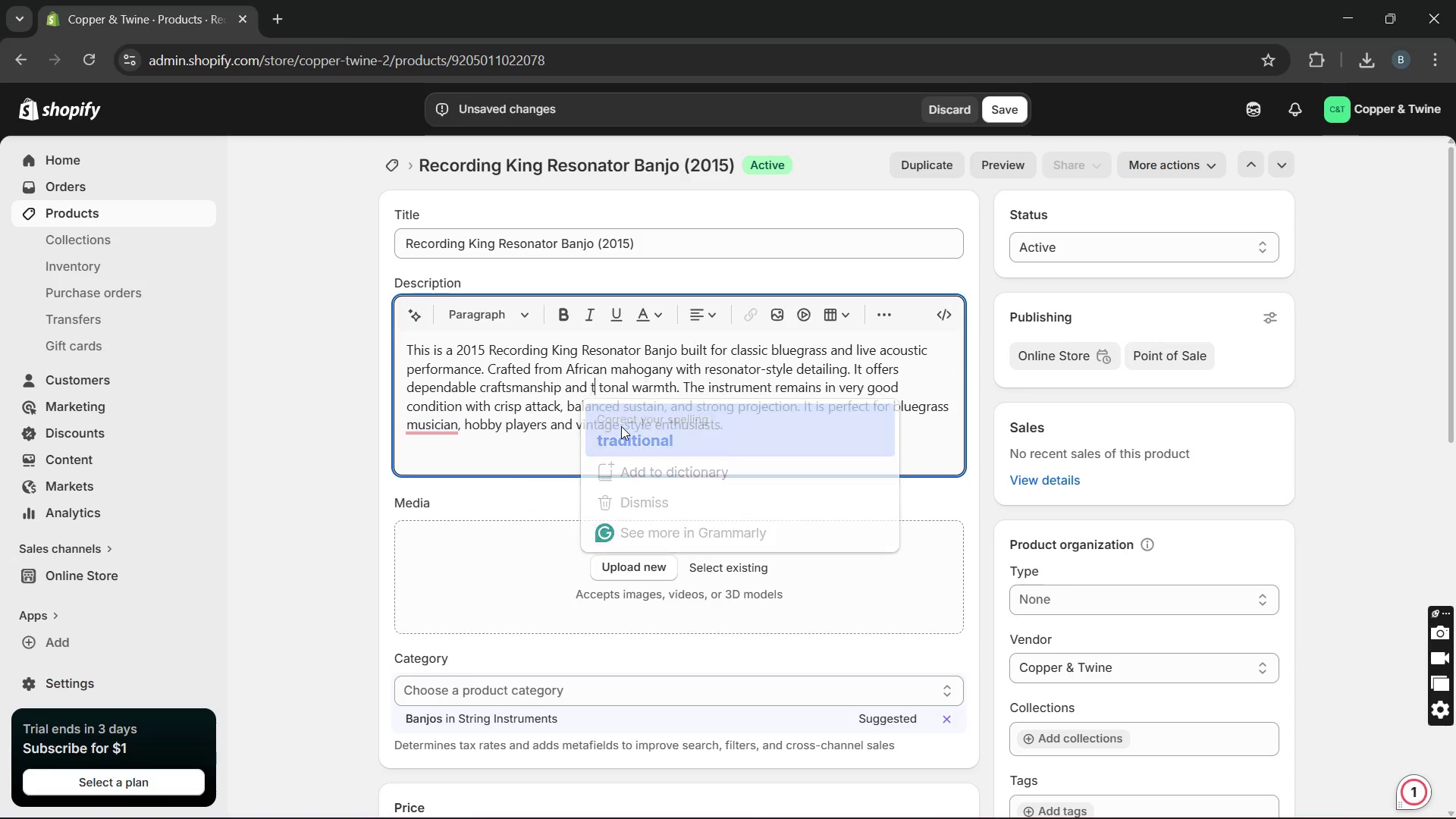 
key(Unknown)
 